 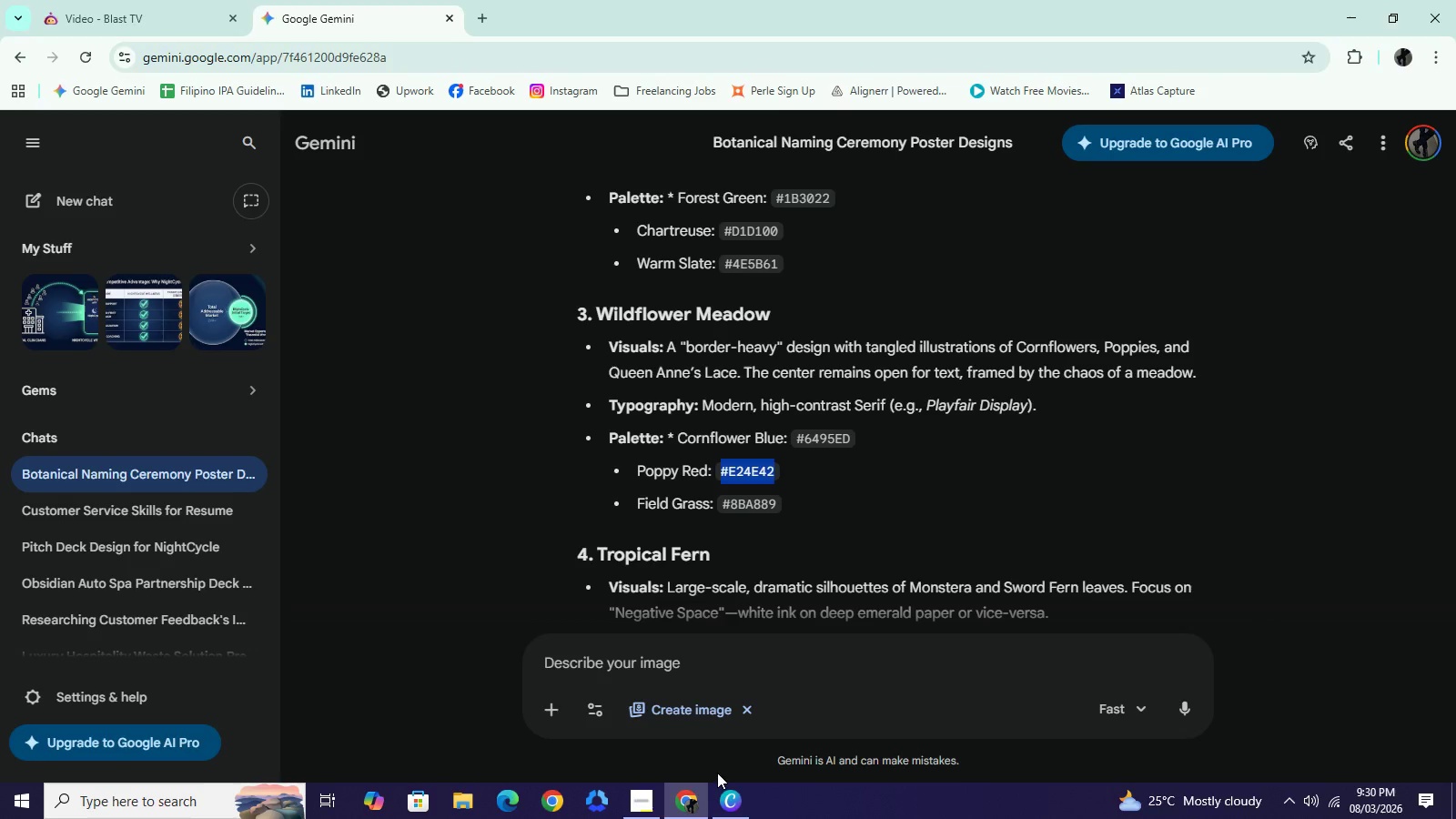 
scroll: coordinate [1052, 426], scroll_direction: down, amount: 2.0
 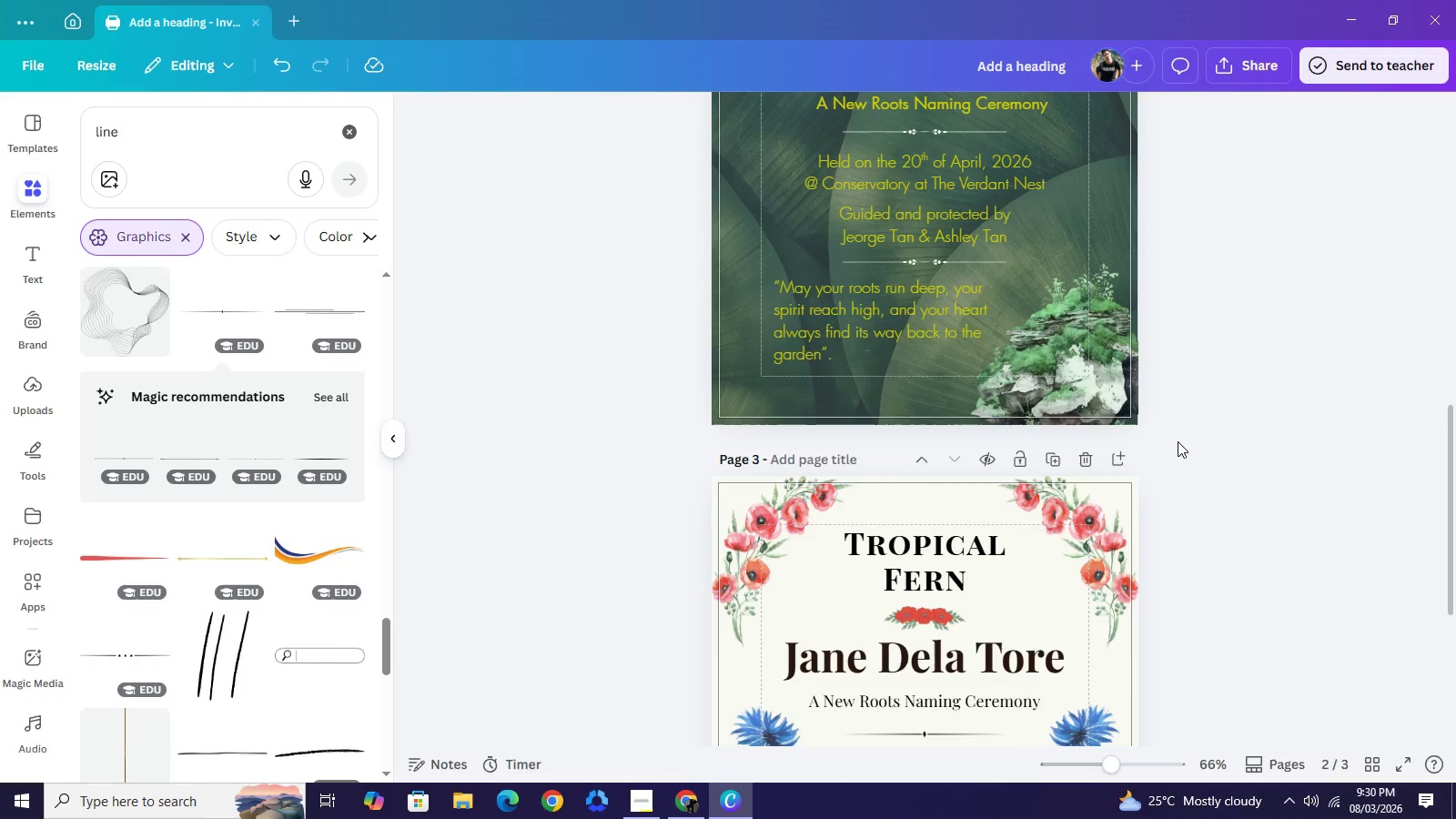 
left_click([1163, 441])
 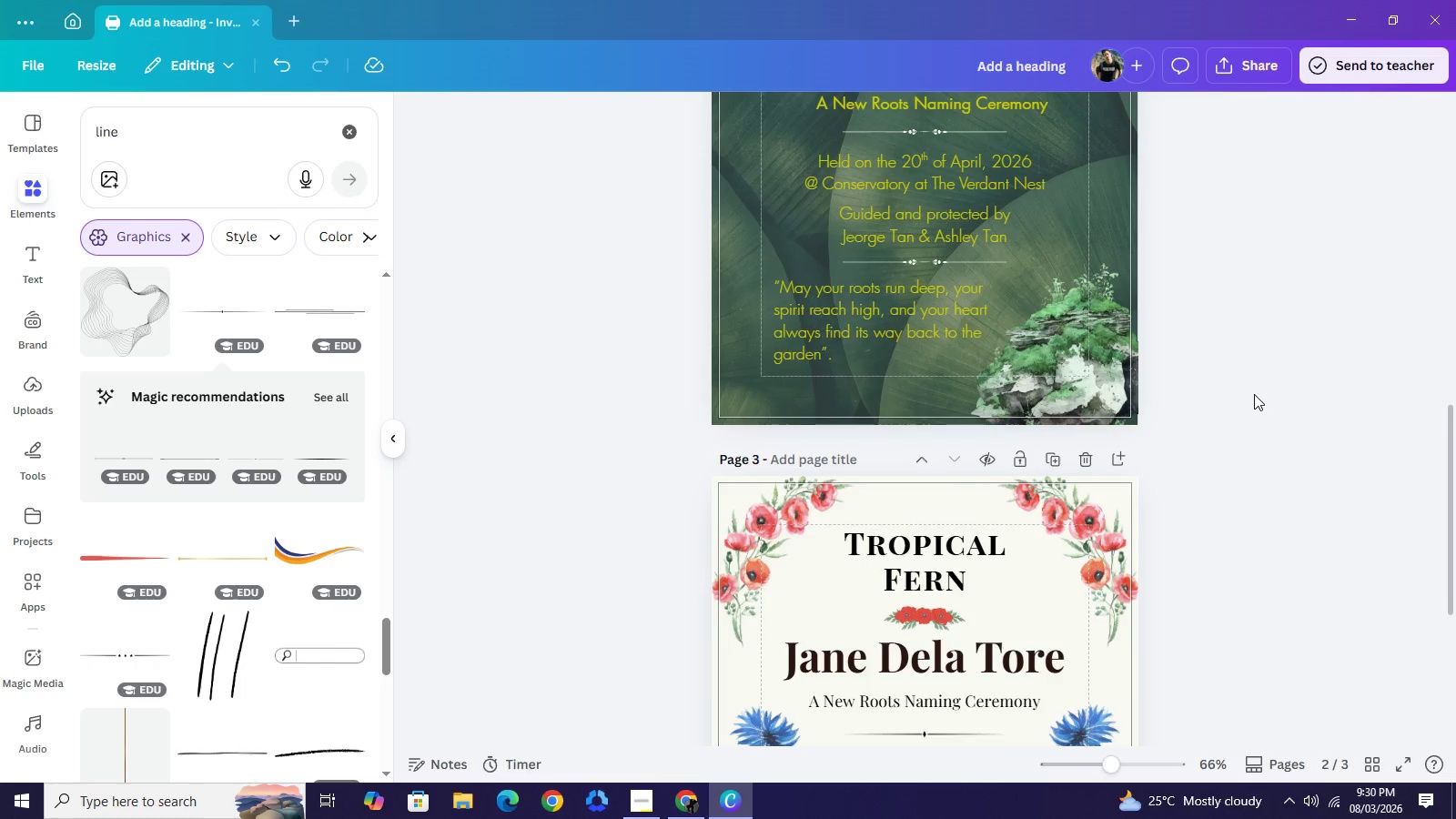 
scroll: coordinate [1254, 394], scroll_direction: down, amount: 1.0
 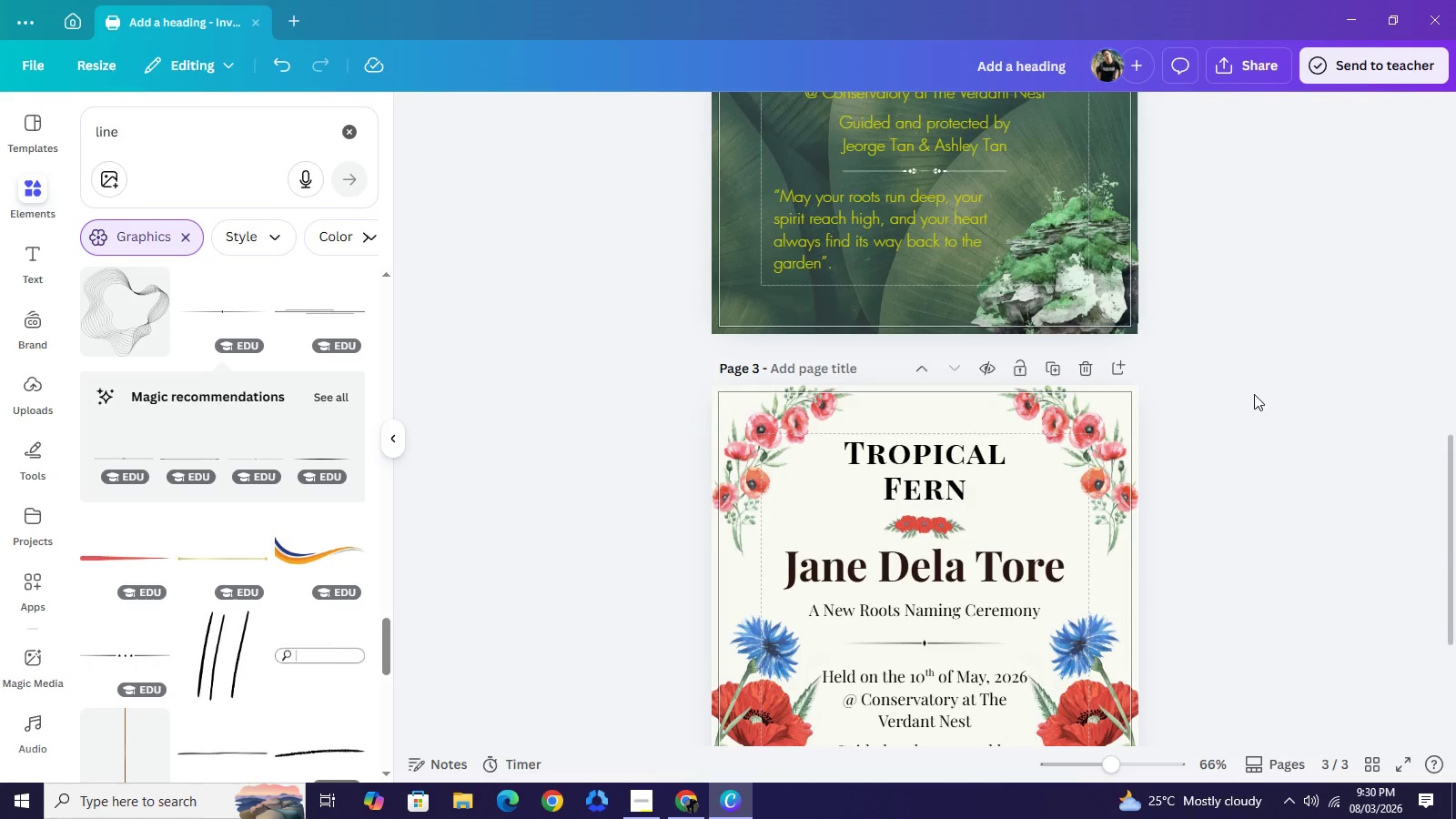 
scroll: coordinate [1254, 394], scroll_direction: up, amount: 2.0
 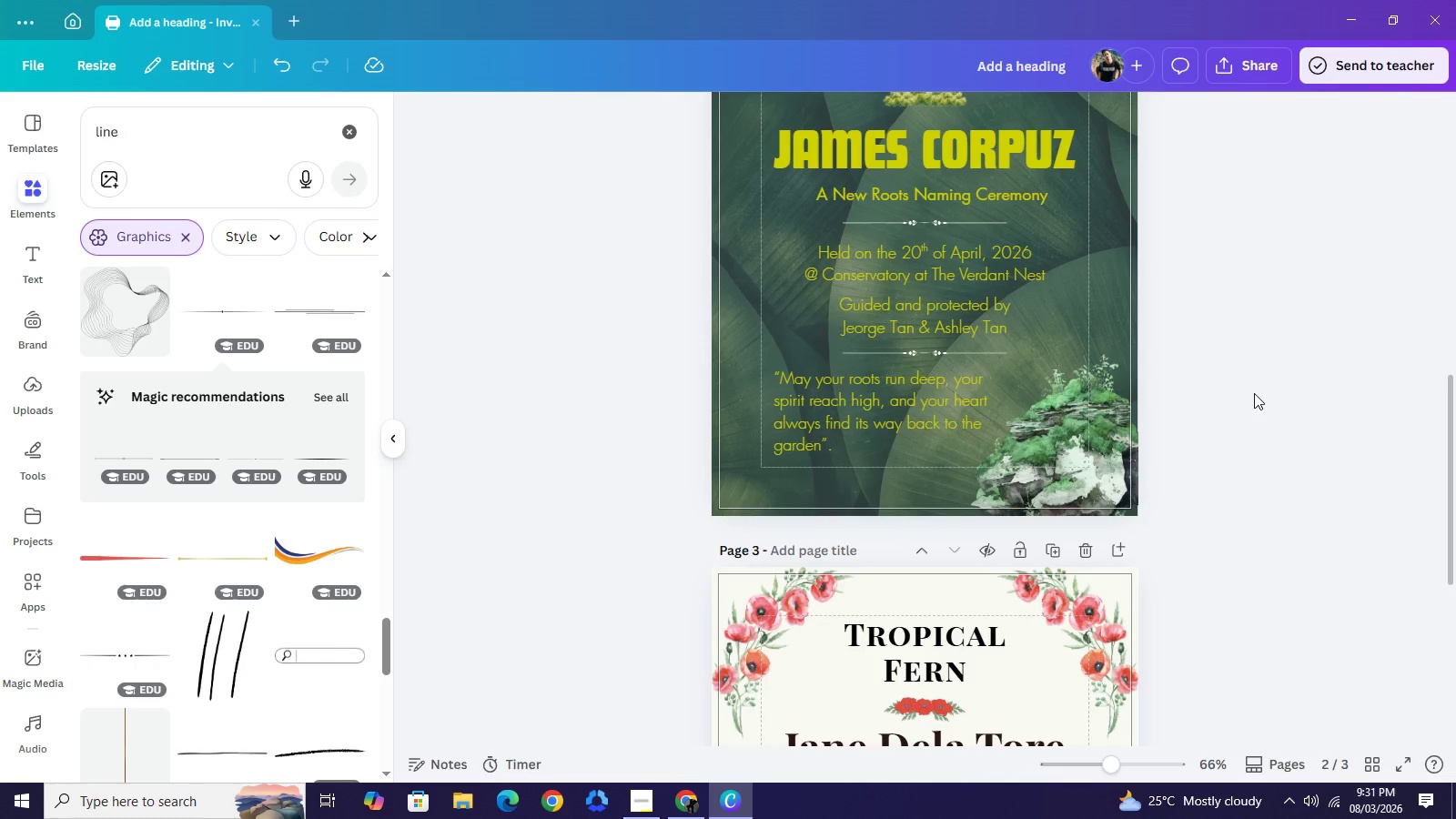 
wait(6.49)
 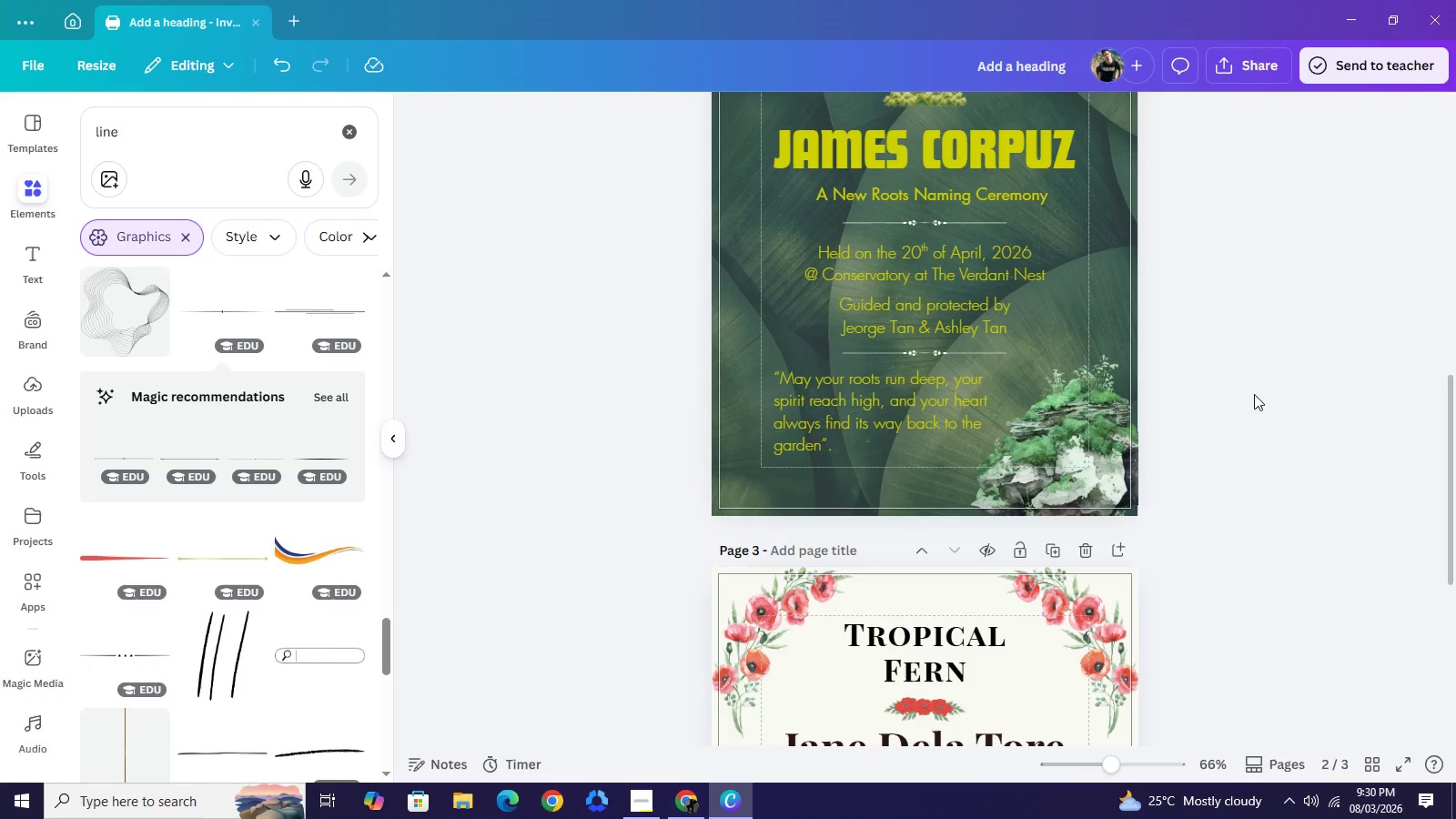 
scroll: coordinate [1253, 393], scroll_direction: down, amount: 3.0
 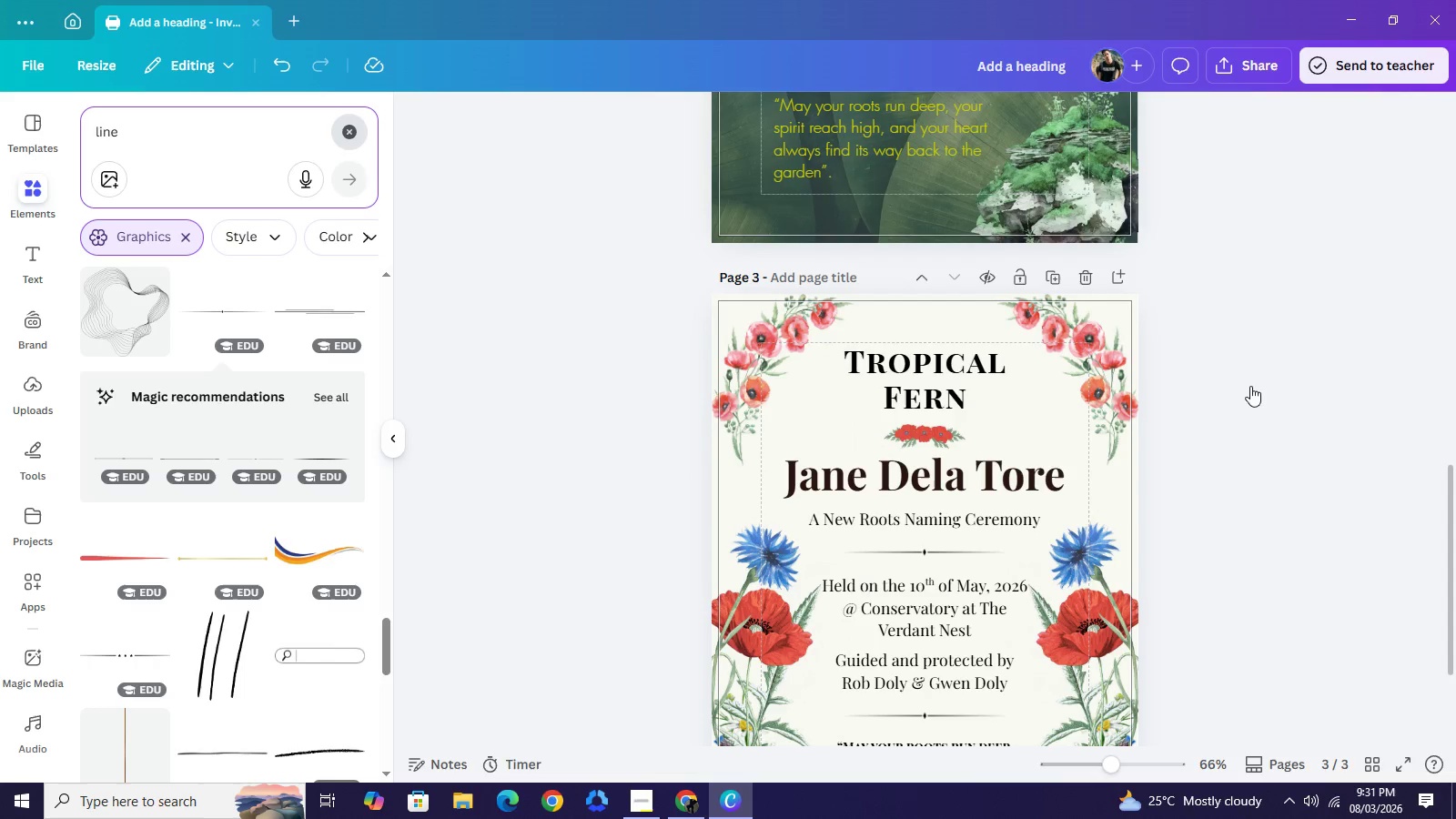 
left_click([1331, 381])
 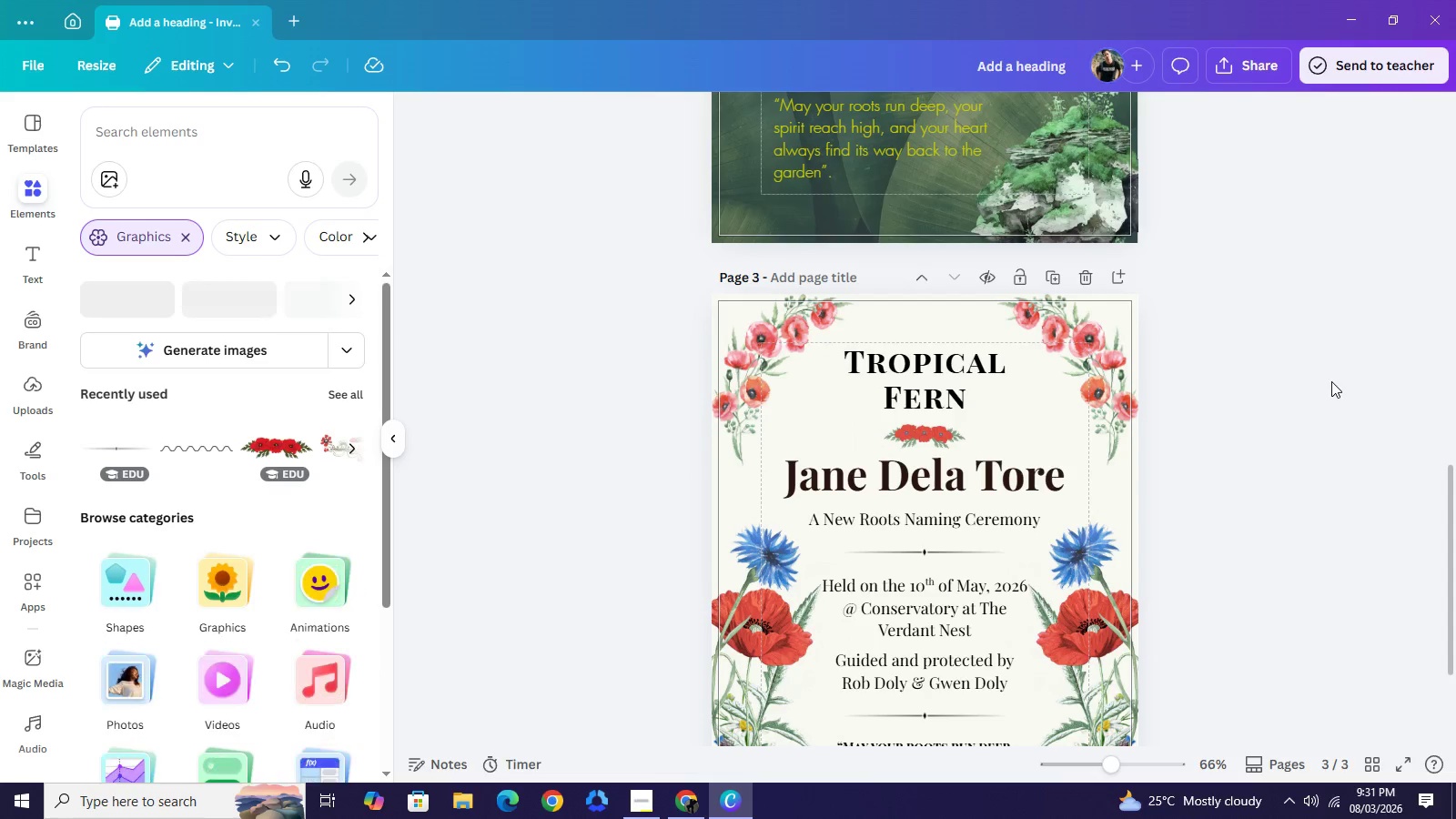 
left_click([1331, 381])
 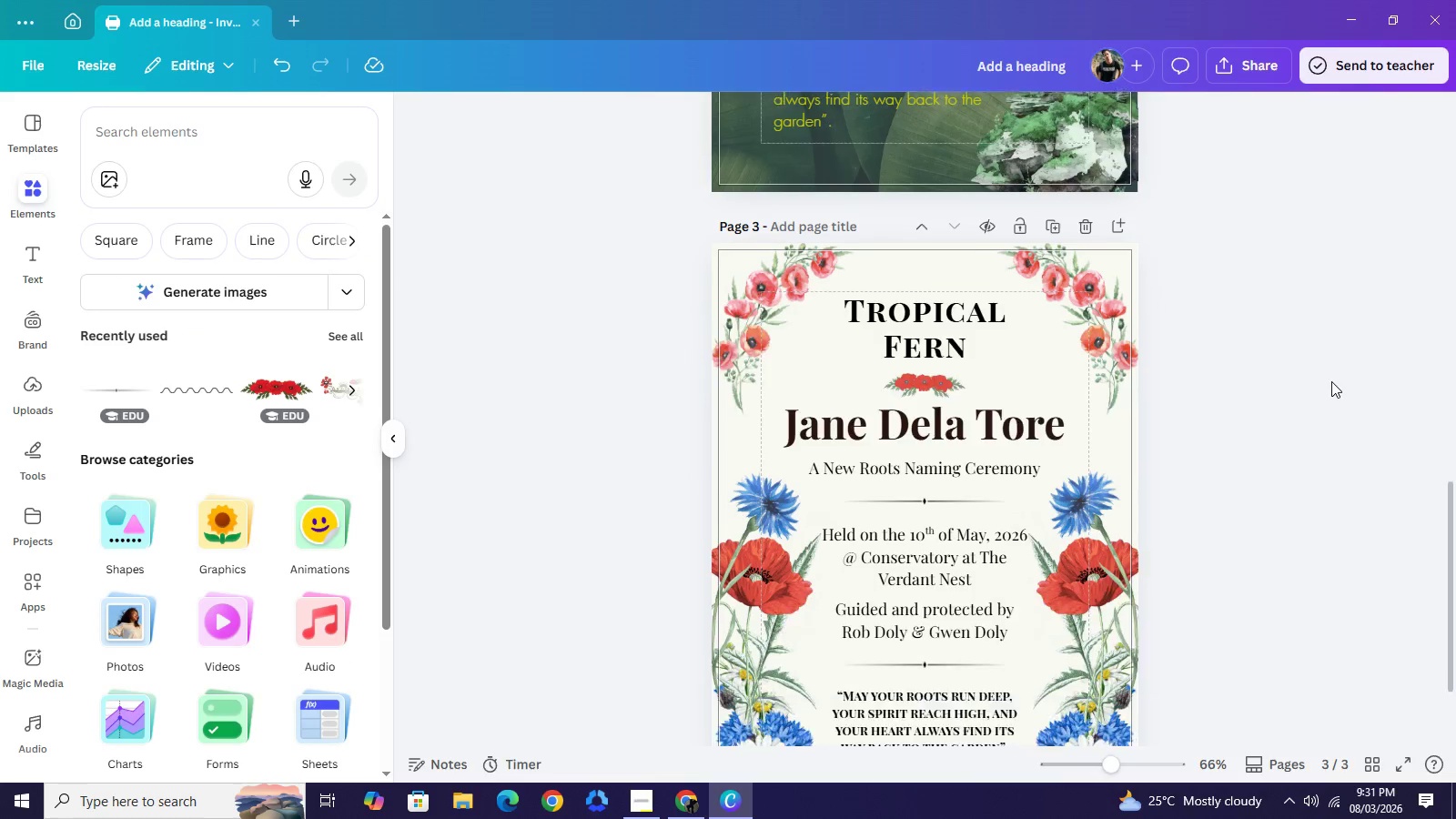 
scroll: coordinate [1331, 381], scroll_direction: down, amount: 2.0
 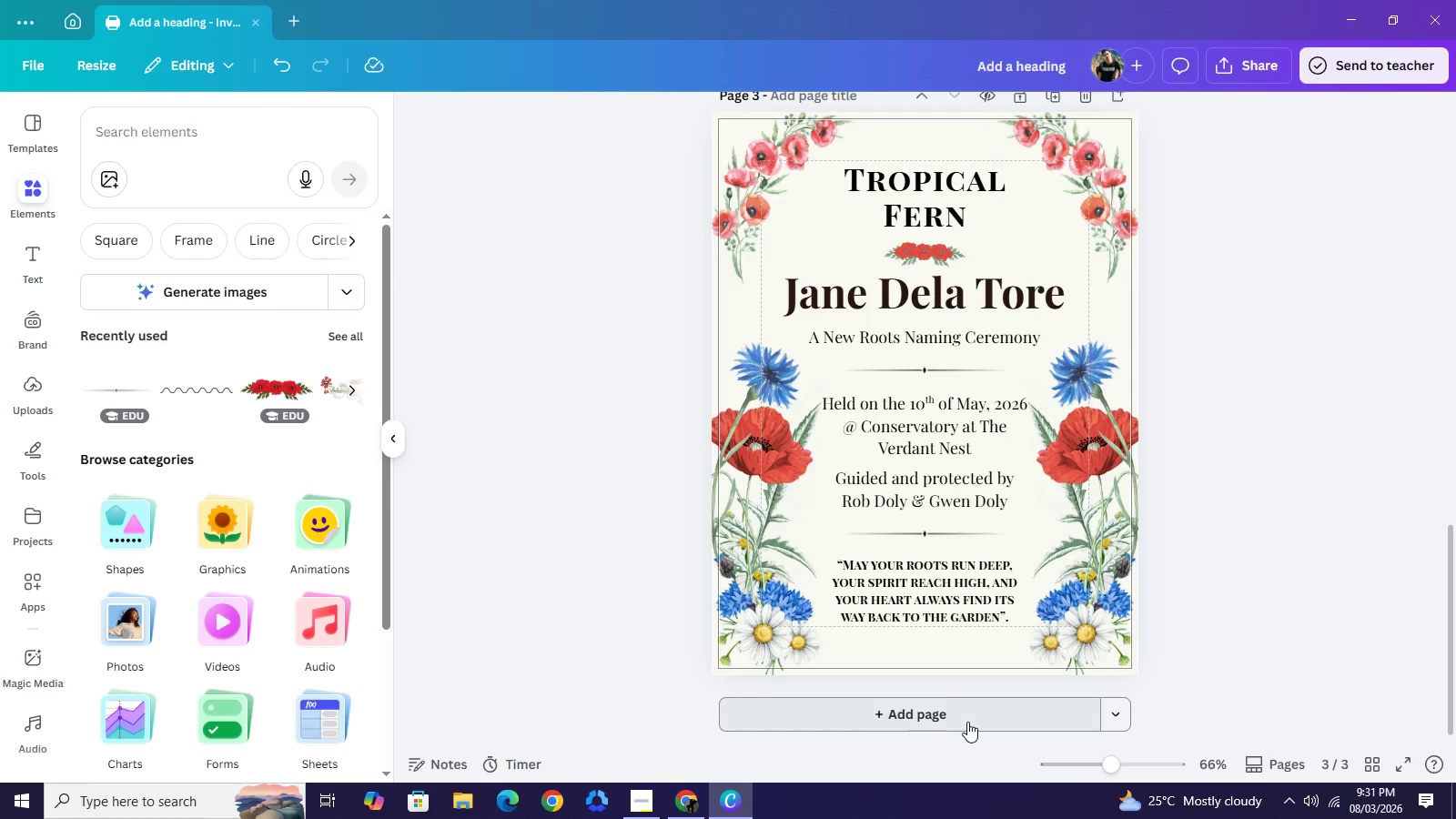 
left_click([967, 722])
 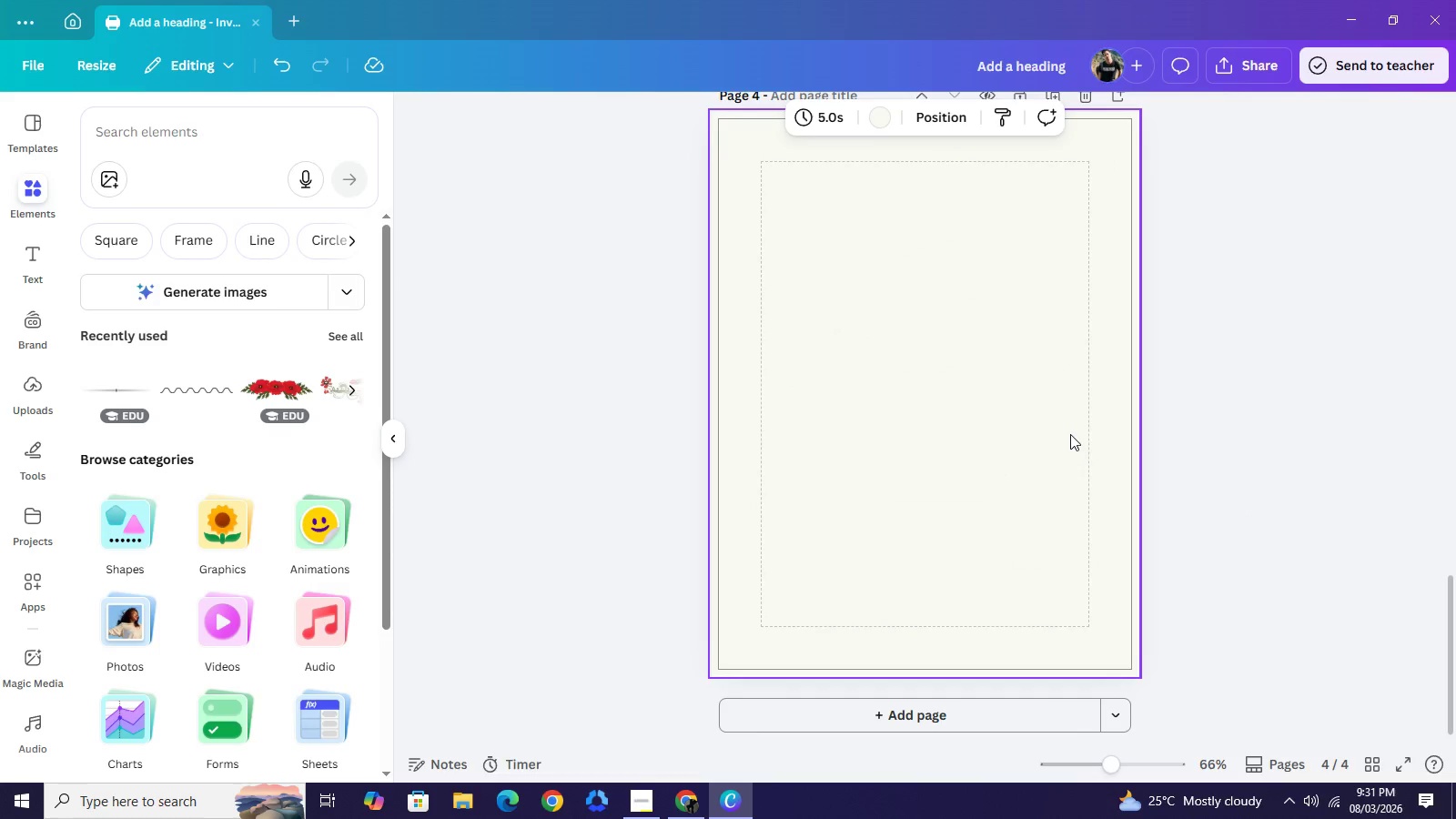 
scroll: coordinate [1116, 404], scroll_direction: up, amount: 6.0
 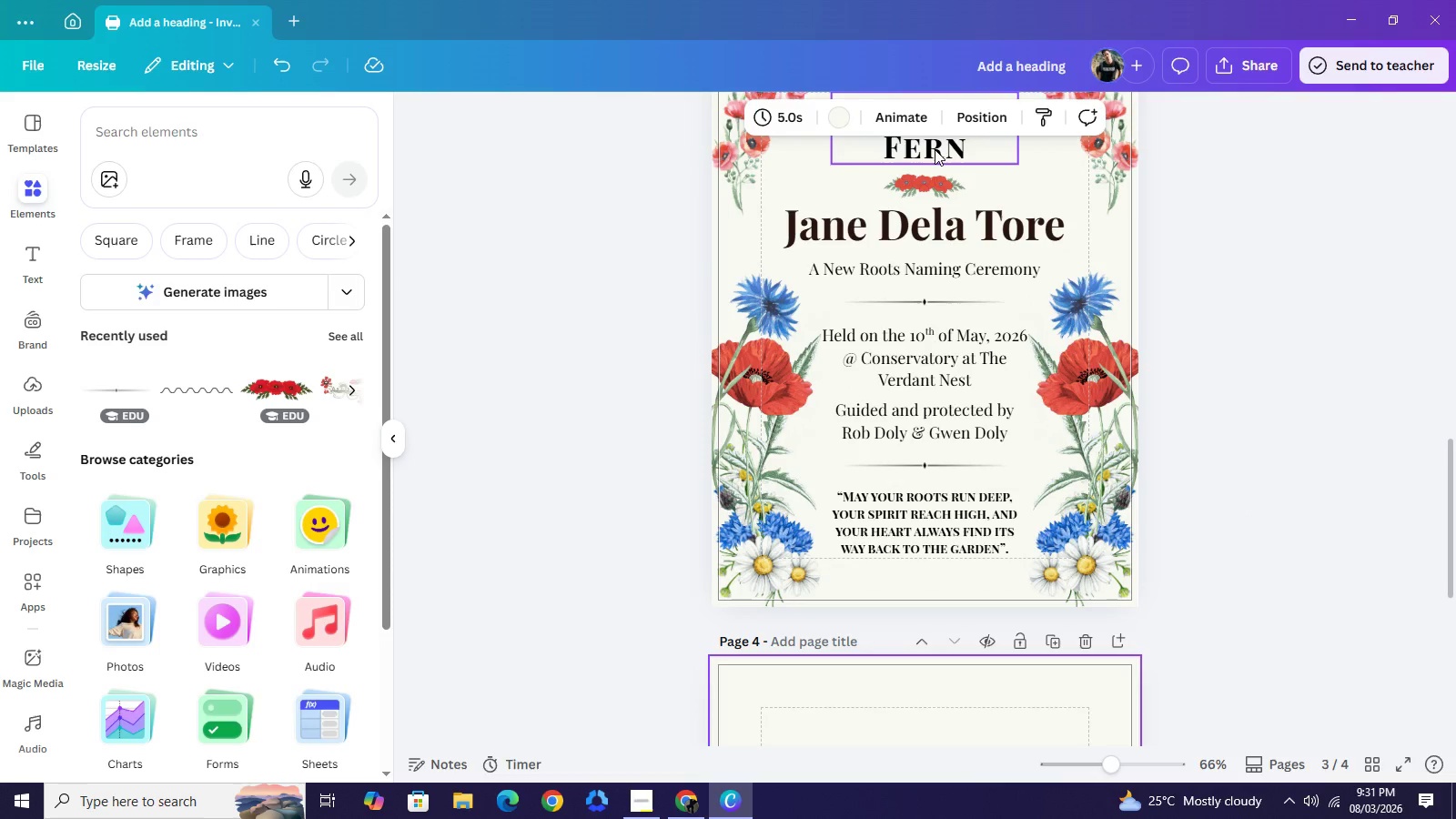 
left_click([935, 149])
 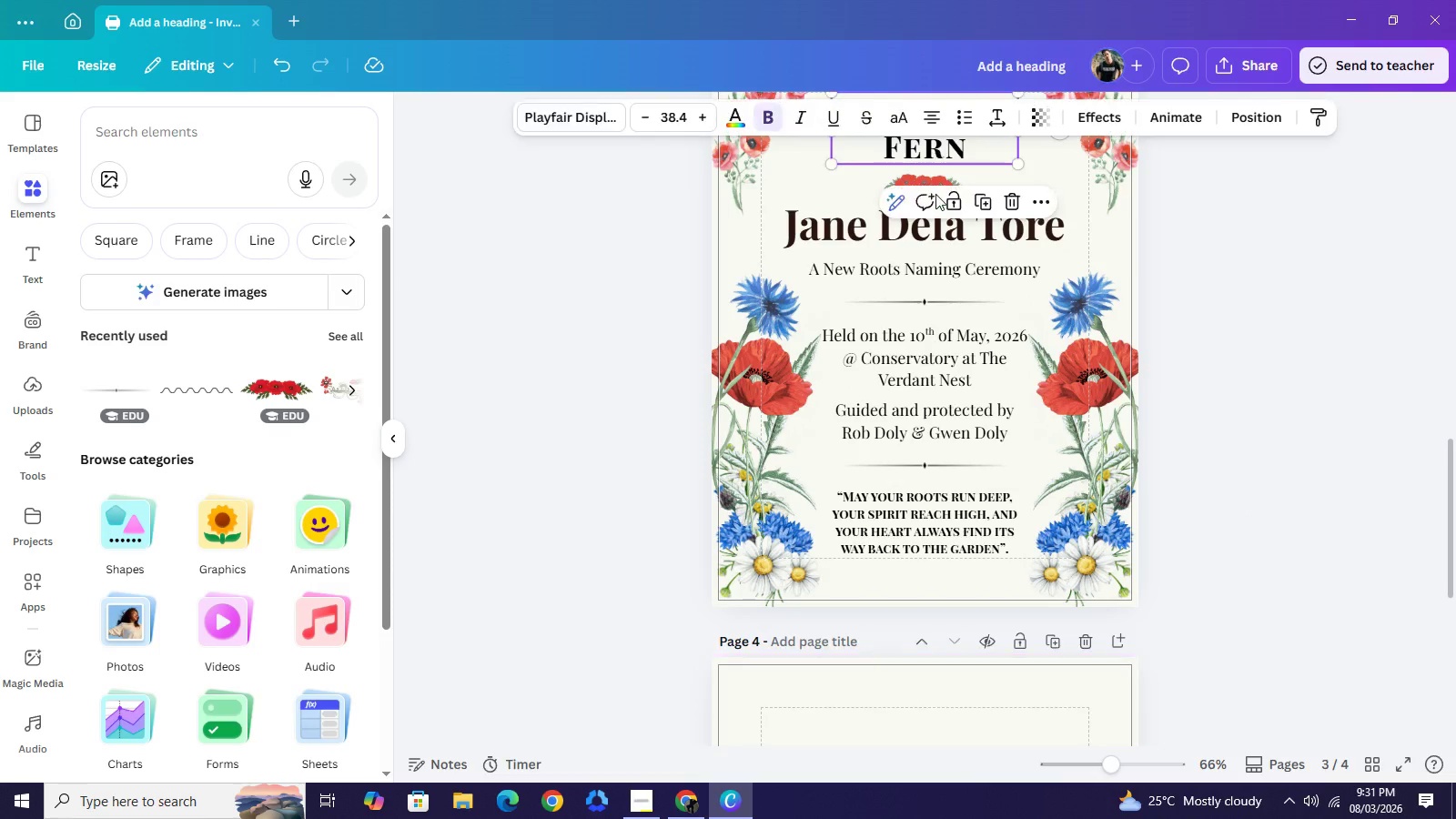 
key(Control+C)
 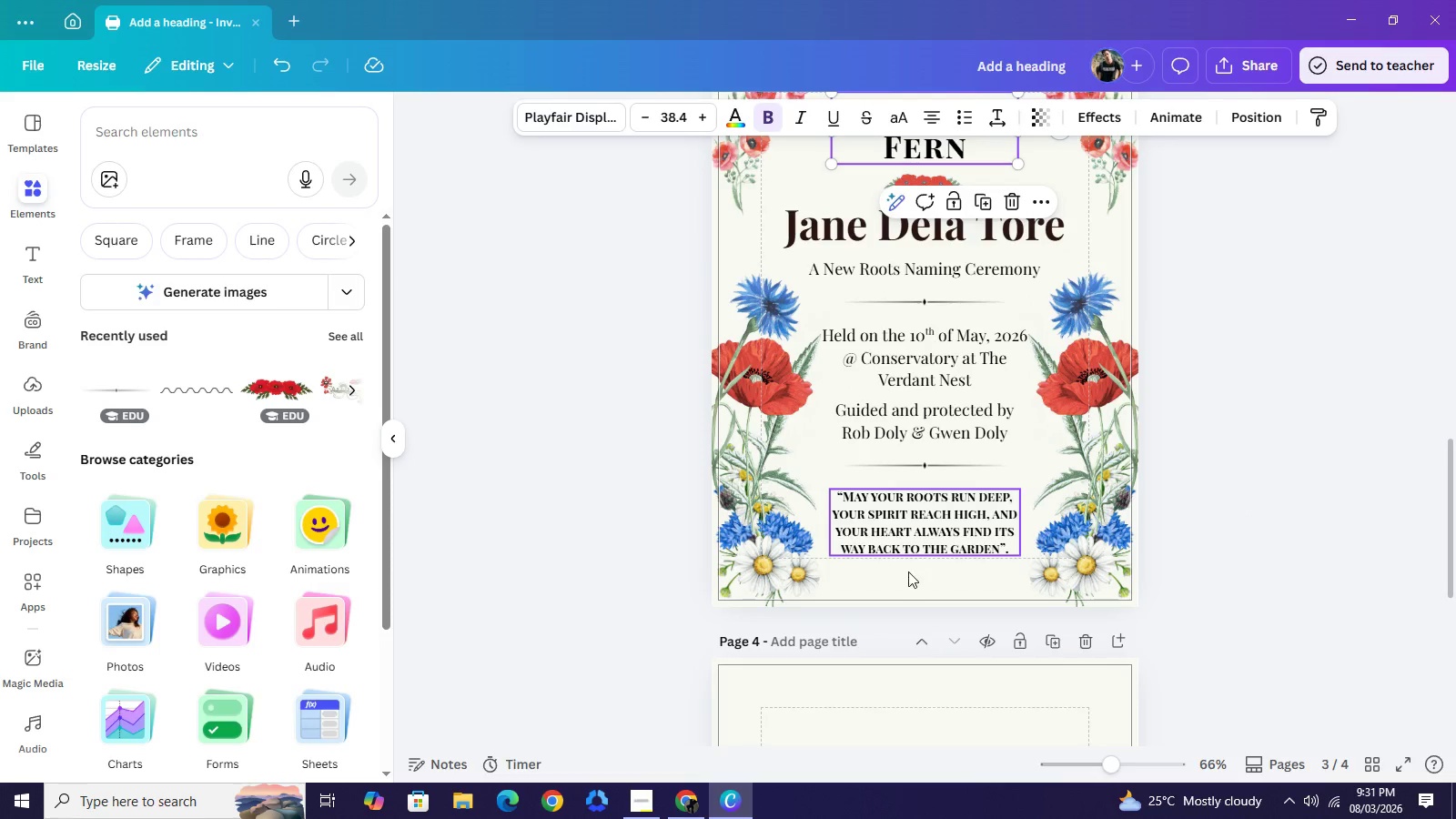 
scroll: coordinate [905, 575], scroll_direction: down, amount: 4.0
 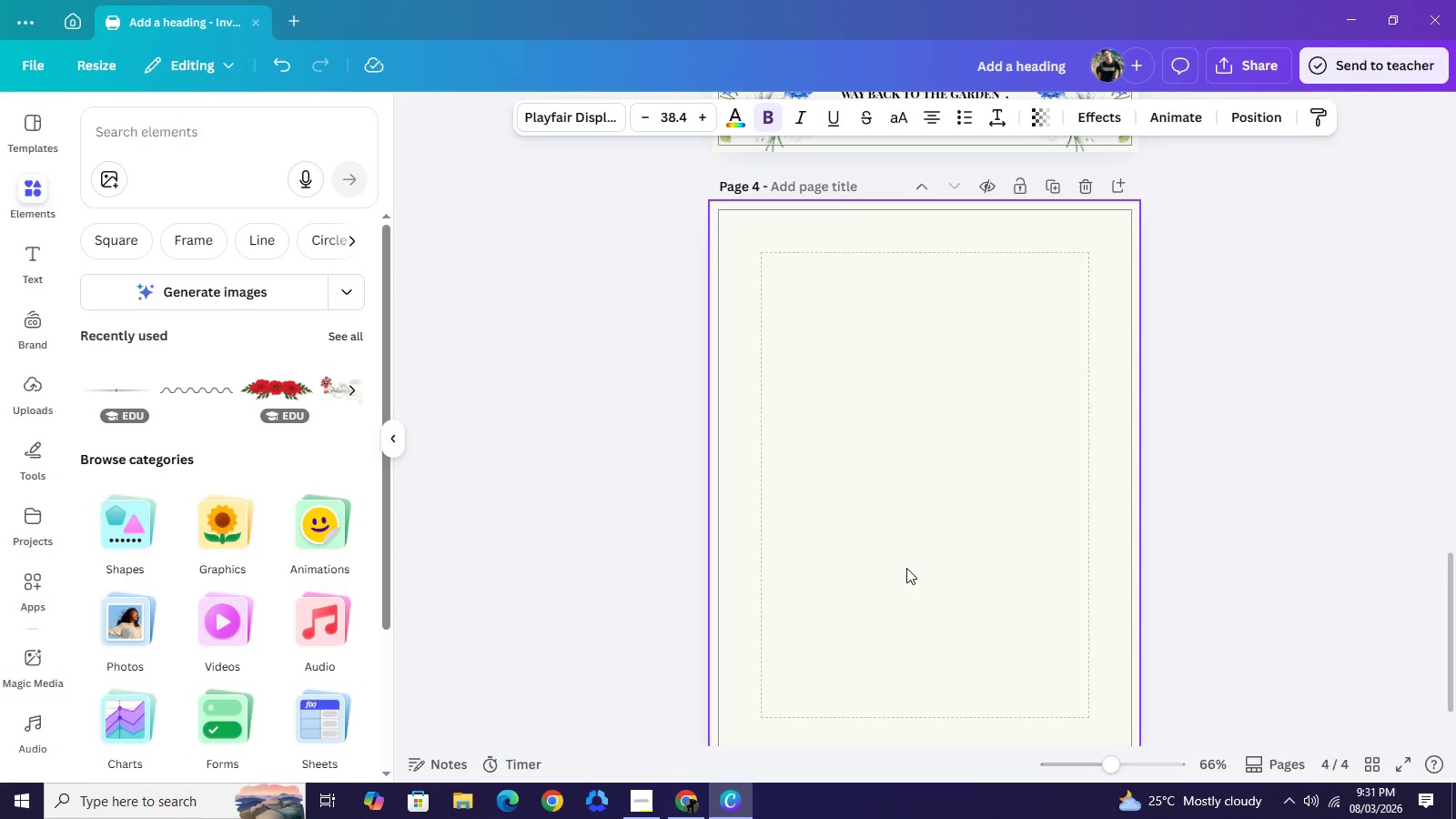 
hold_key(key=ControlLeft, duration=0.55)
 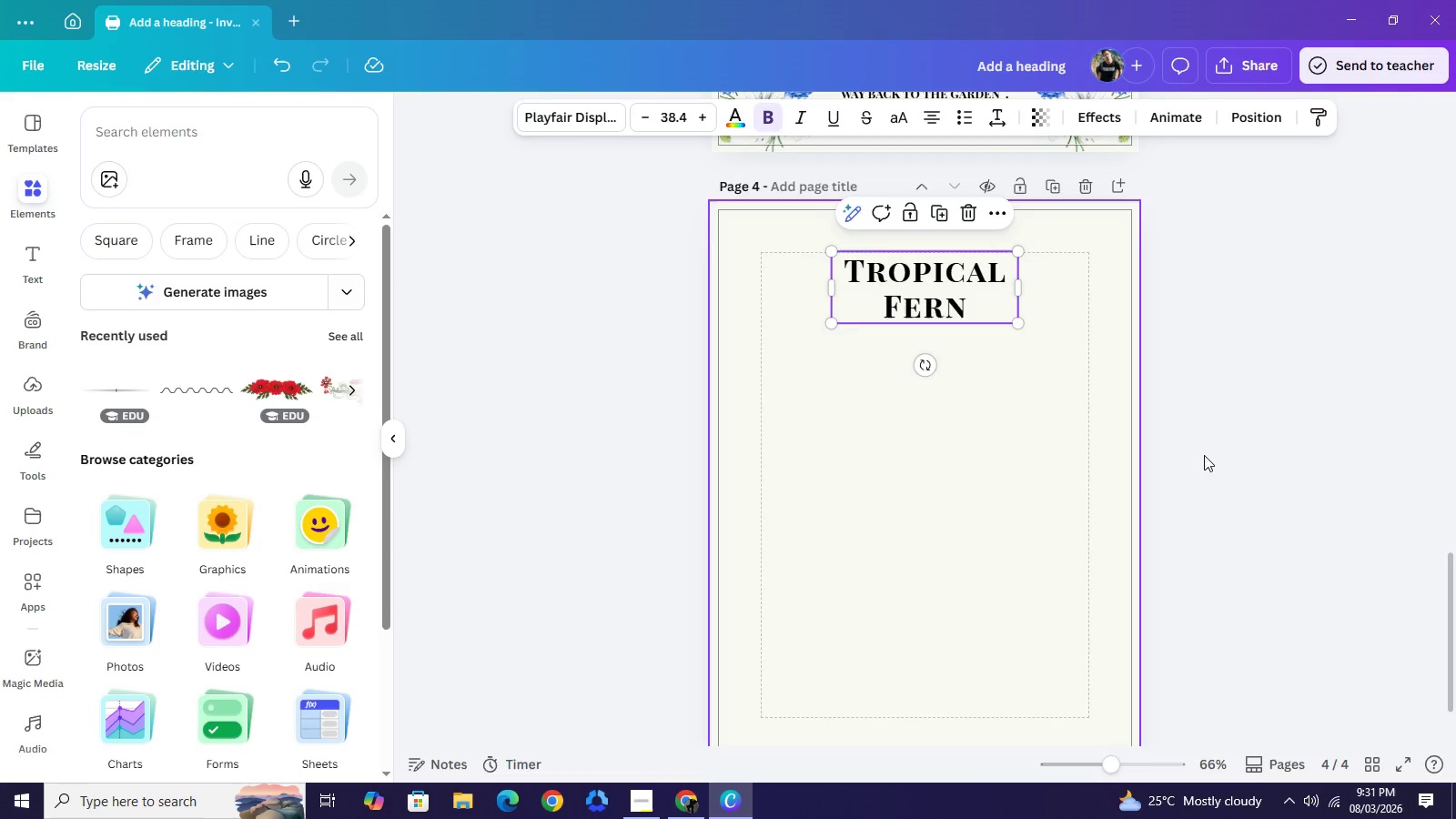 
hold_key(key=V, duration=0.31)
 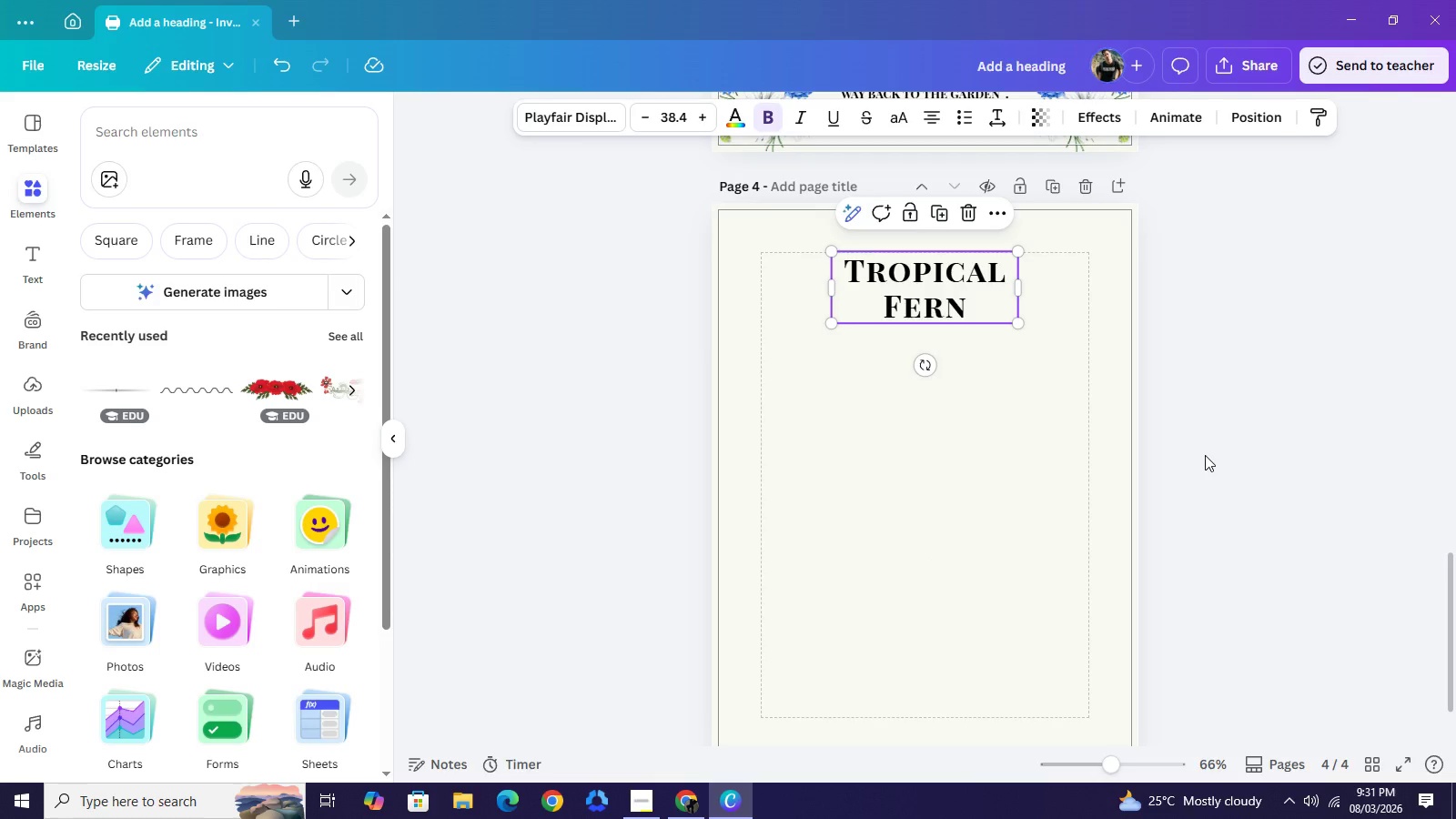 
left_click([1205, 455])
 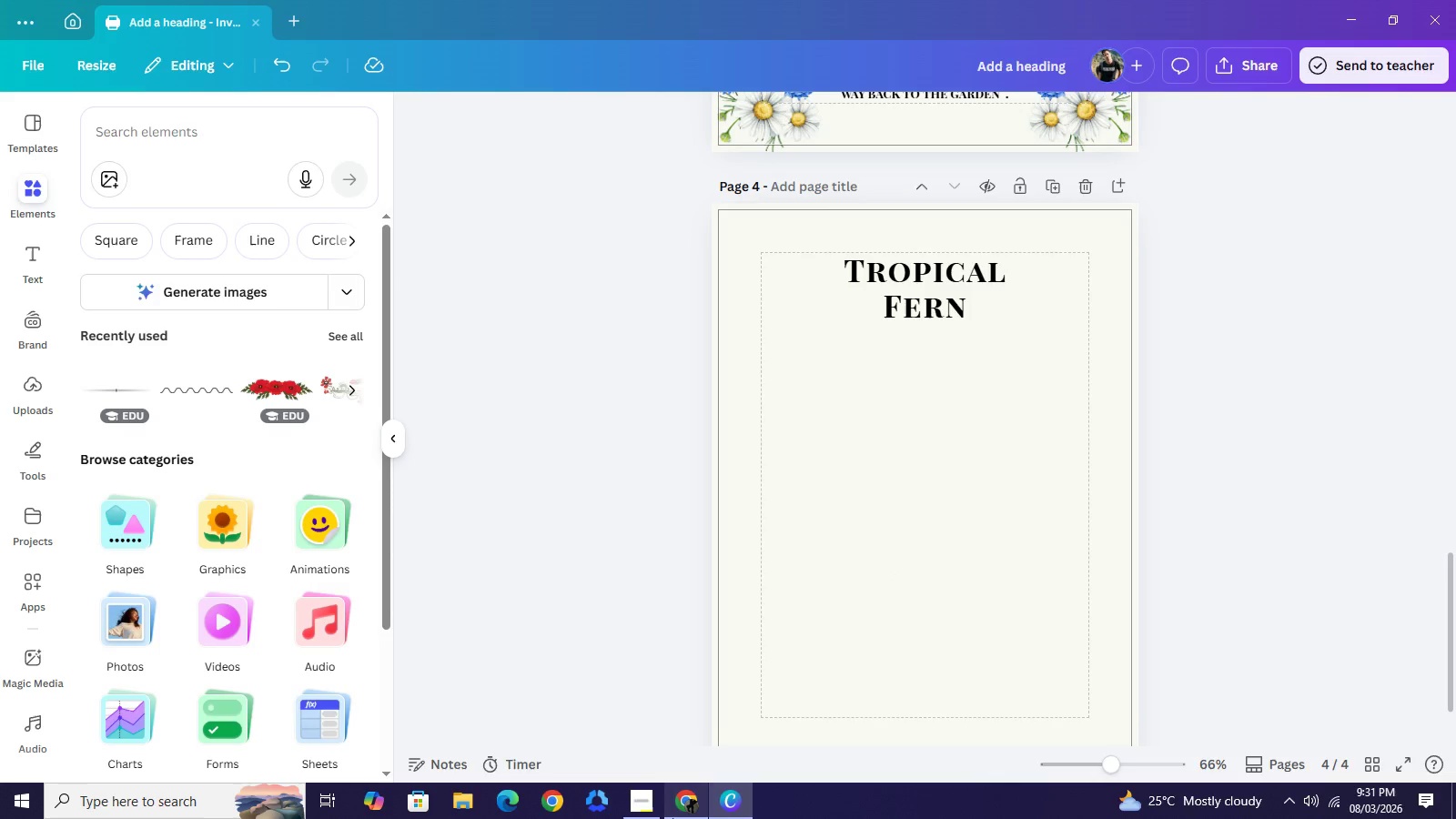 
left_click([672, 818])
 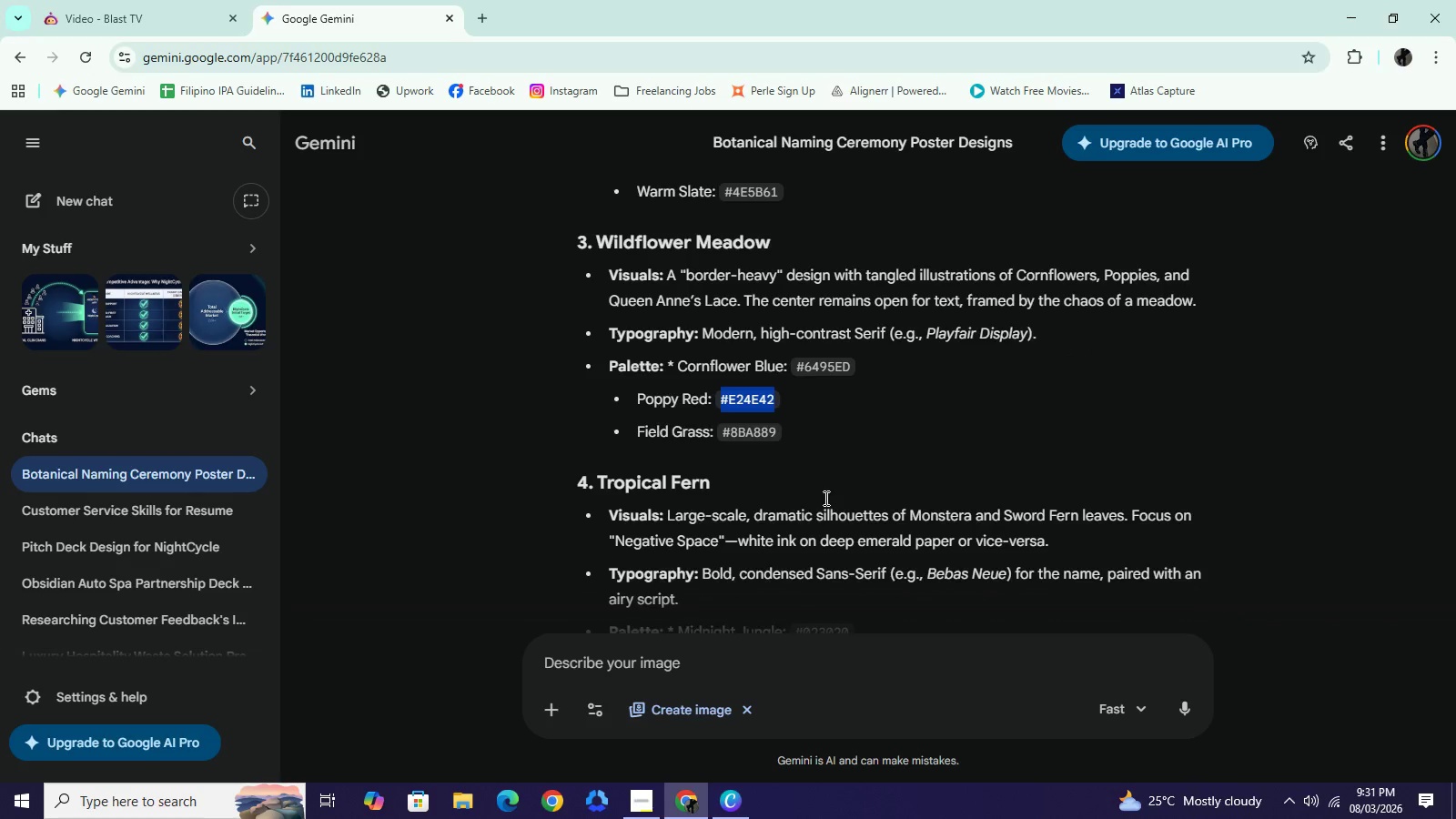 
scroll: coordinate [824, 499], scroll_direction: down, amount: 2.0
 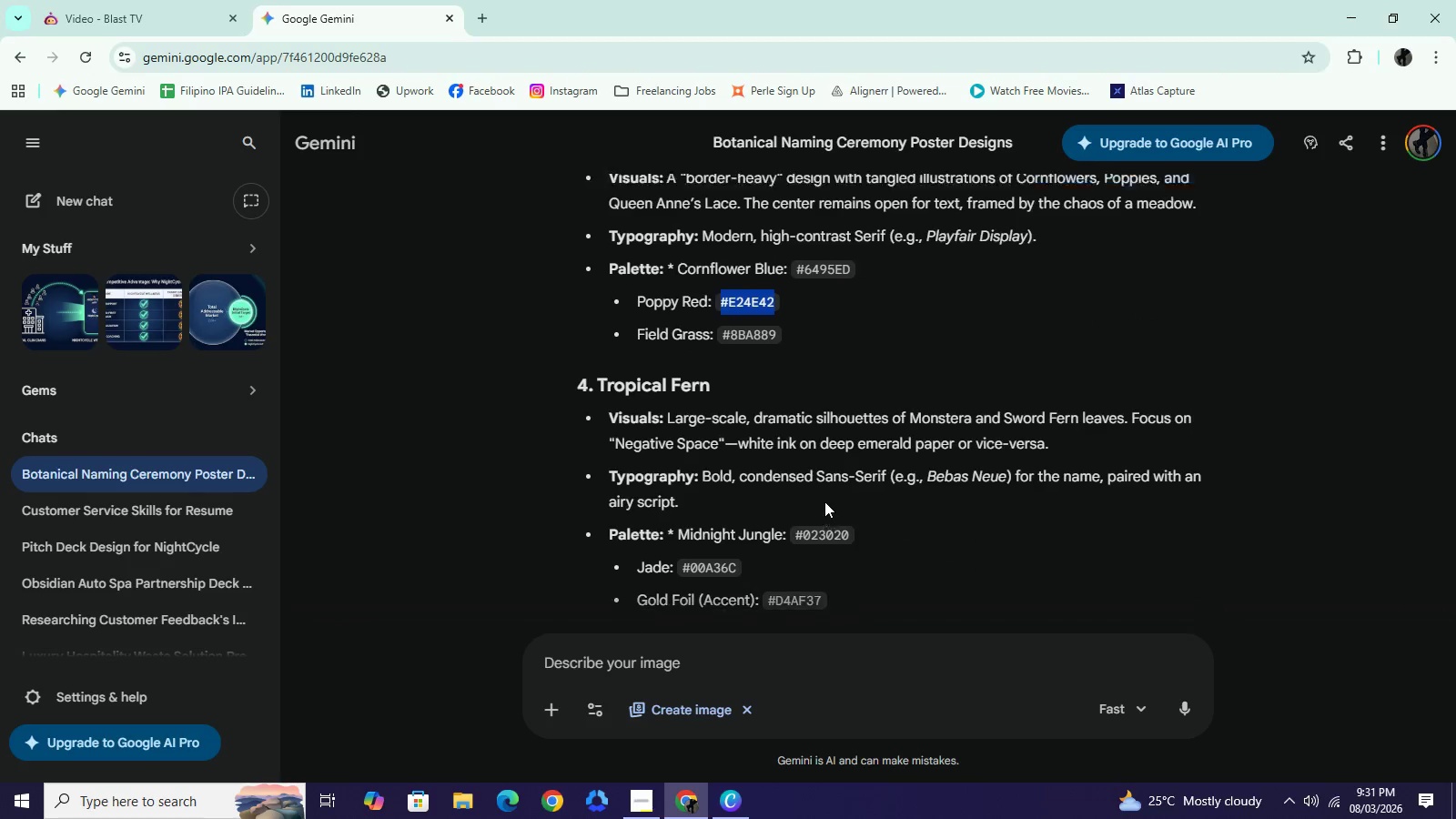 
scroll: coordinate [824, 501], scroll_direction: up, amount: 3.0
 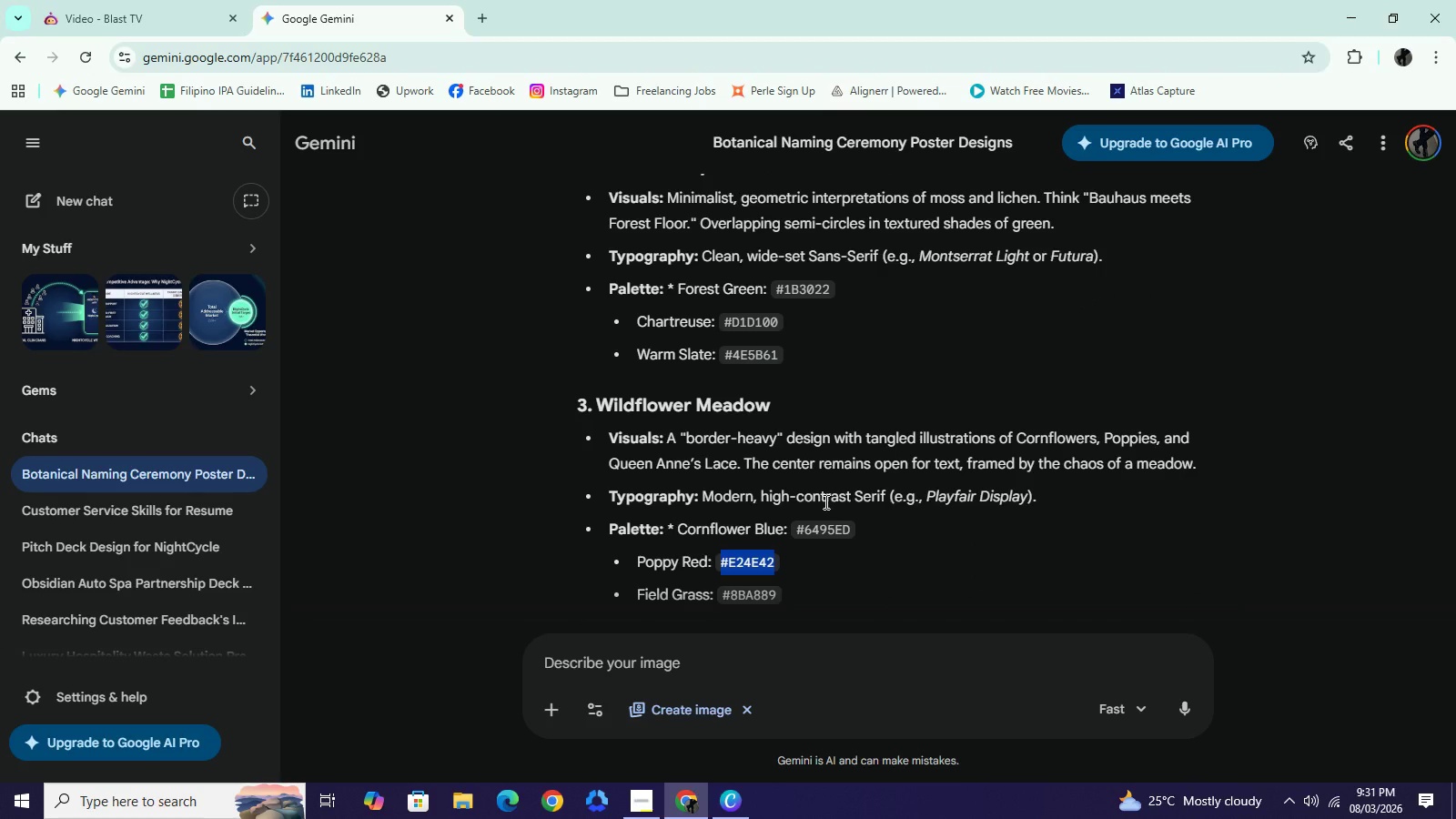 
wait(7.01)
 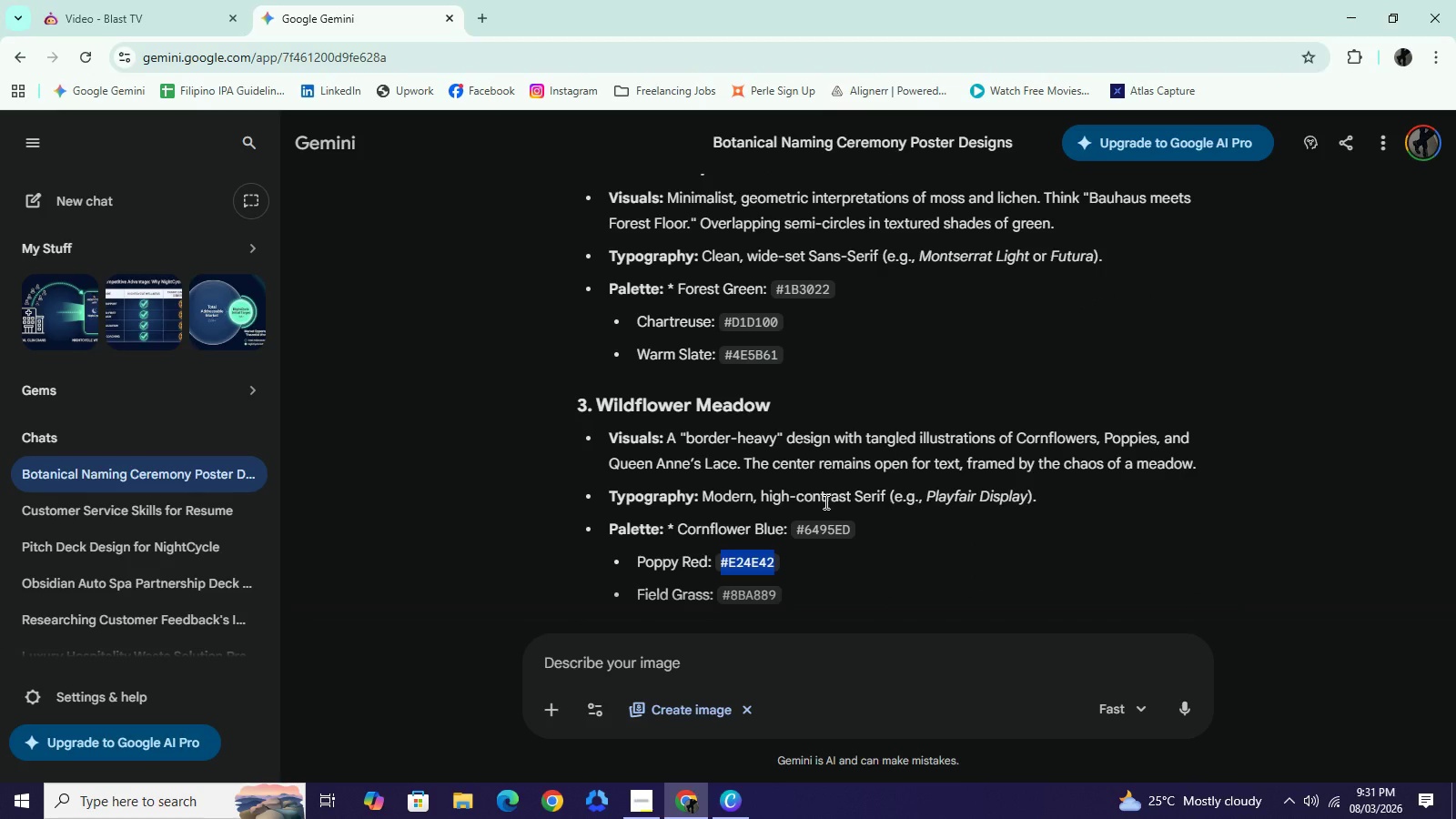 
left_click_drag(start_coordinate=[602, 401], to_coordinate=[767, 402])
 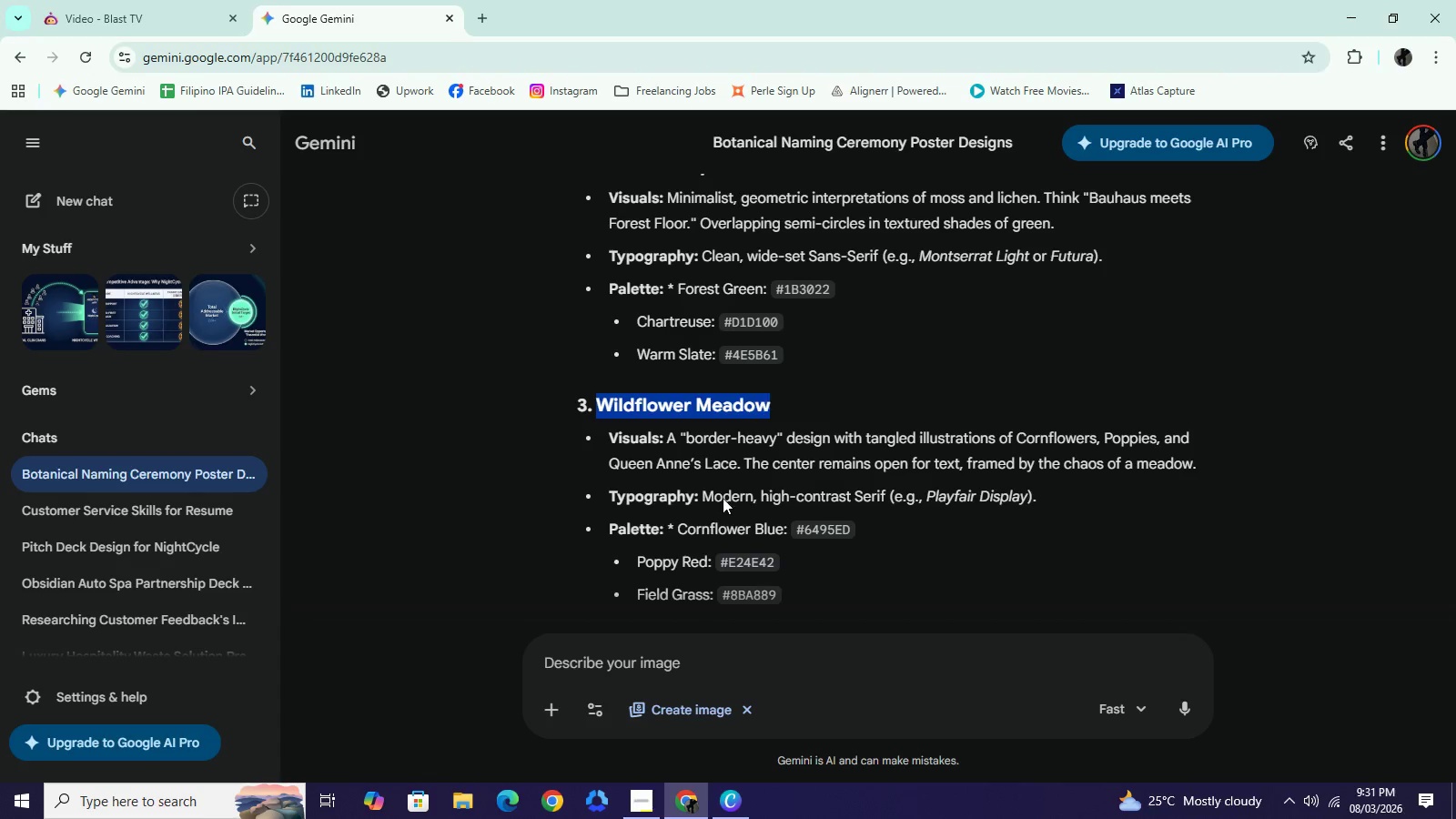 
key(Control+C)
 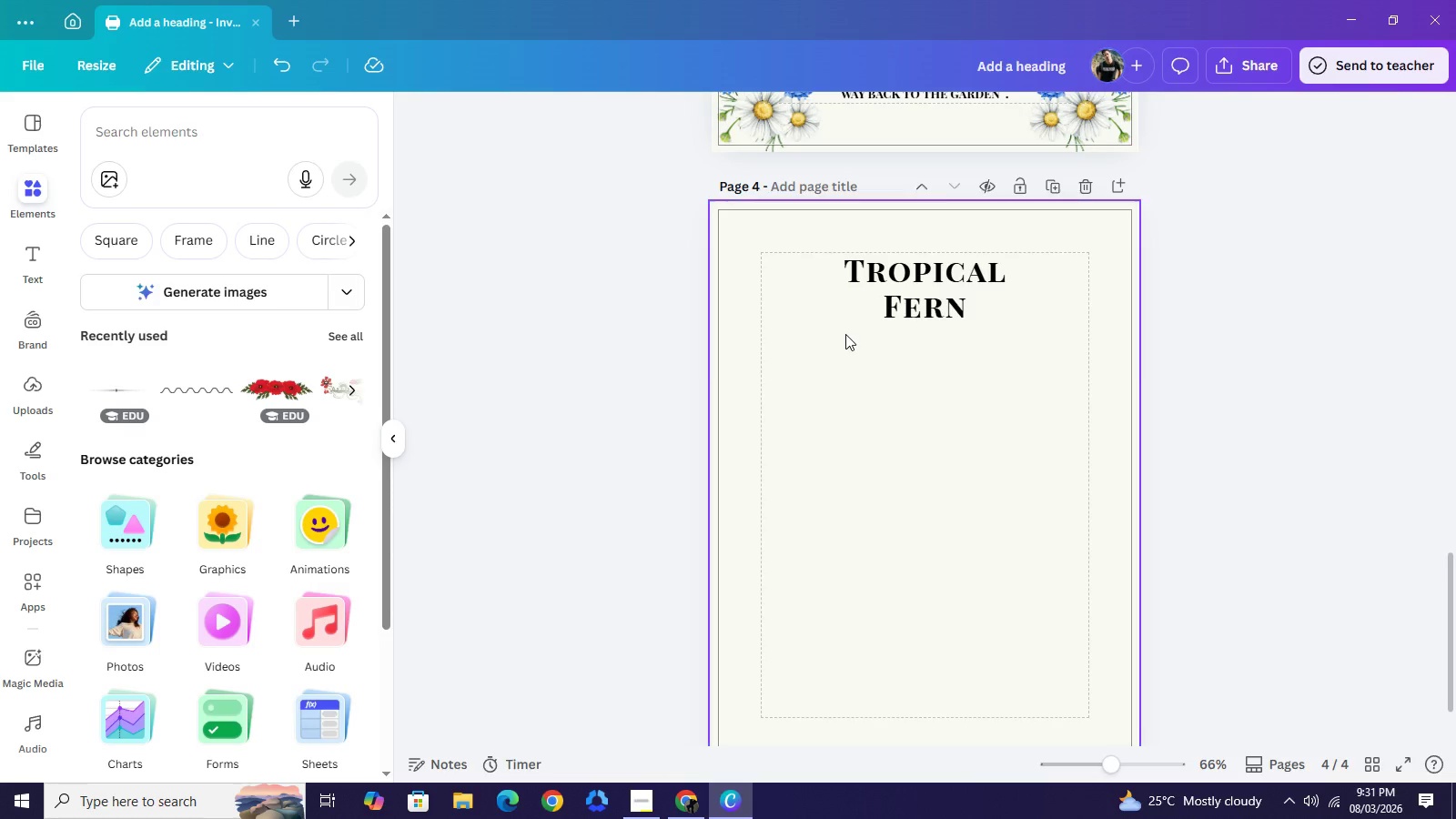 
scroll: coordinate [864, 341], scroll_direction: up, amount: 6.0
 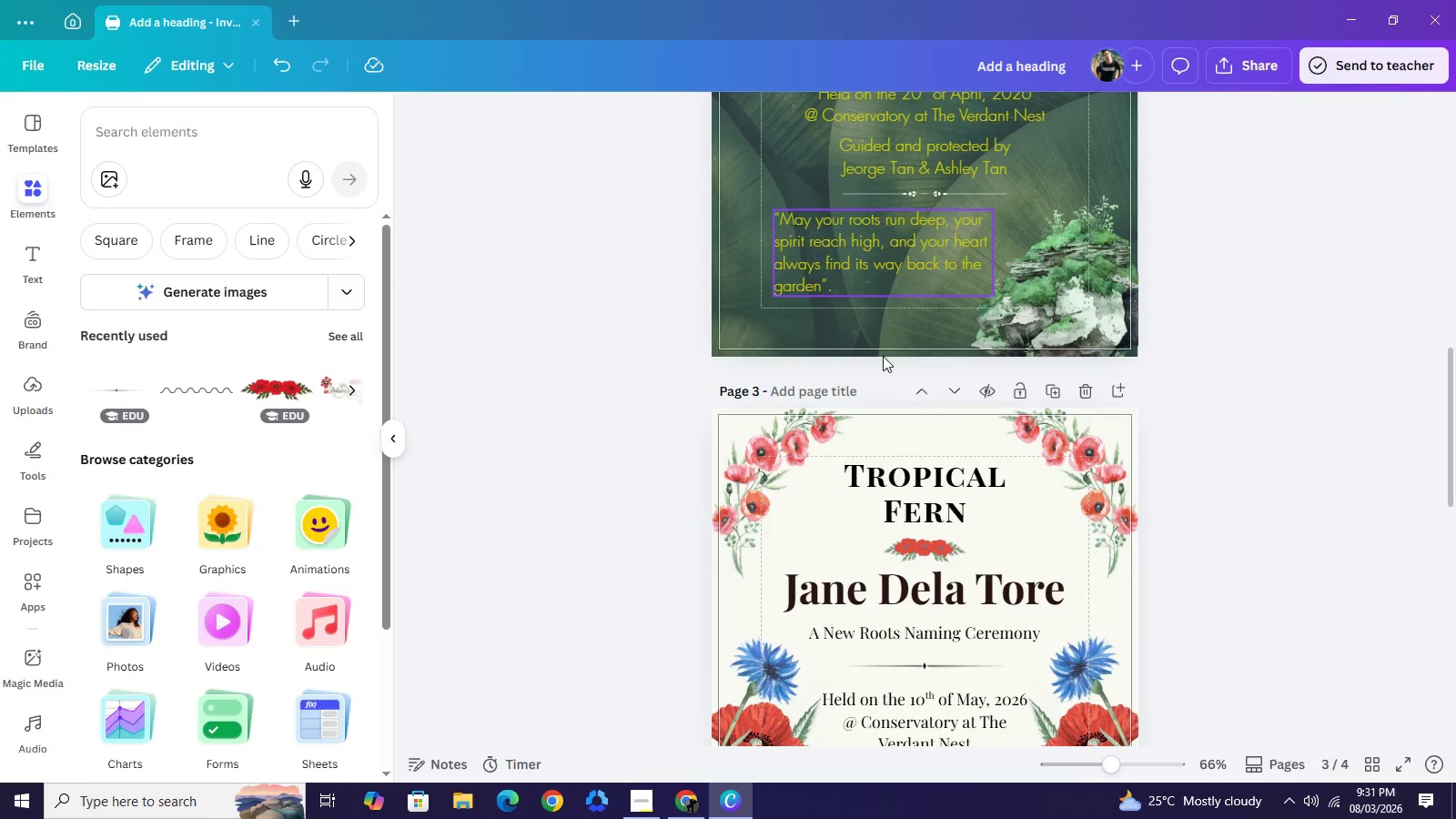 
double_click([936, 499])
 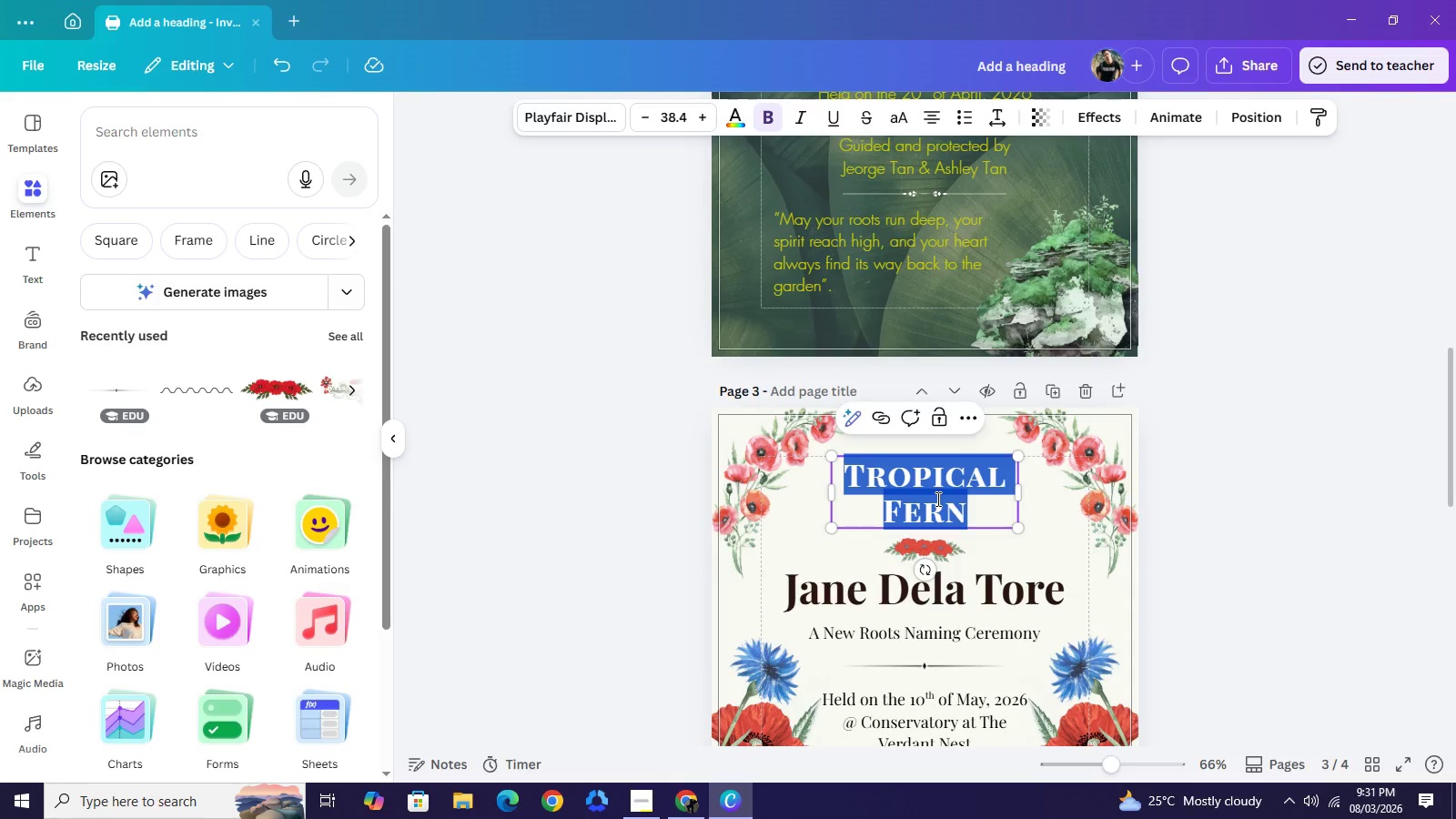 
triple_click([936, 499])
 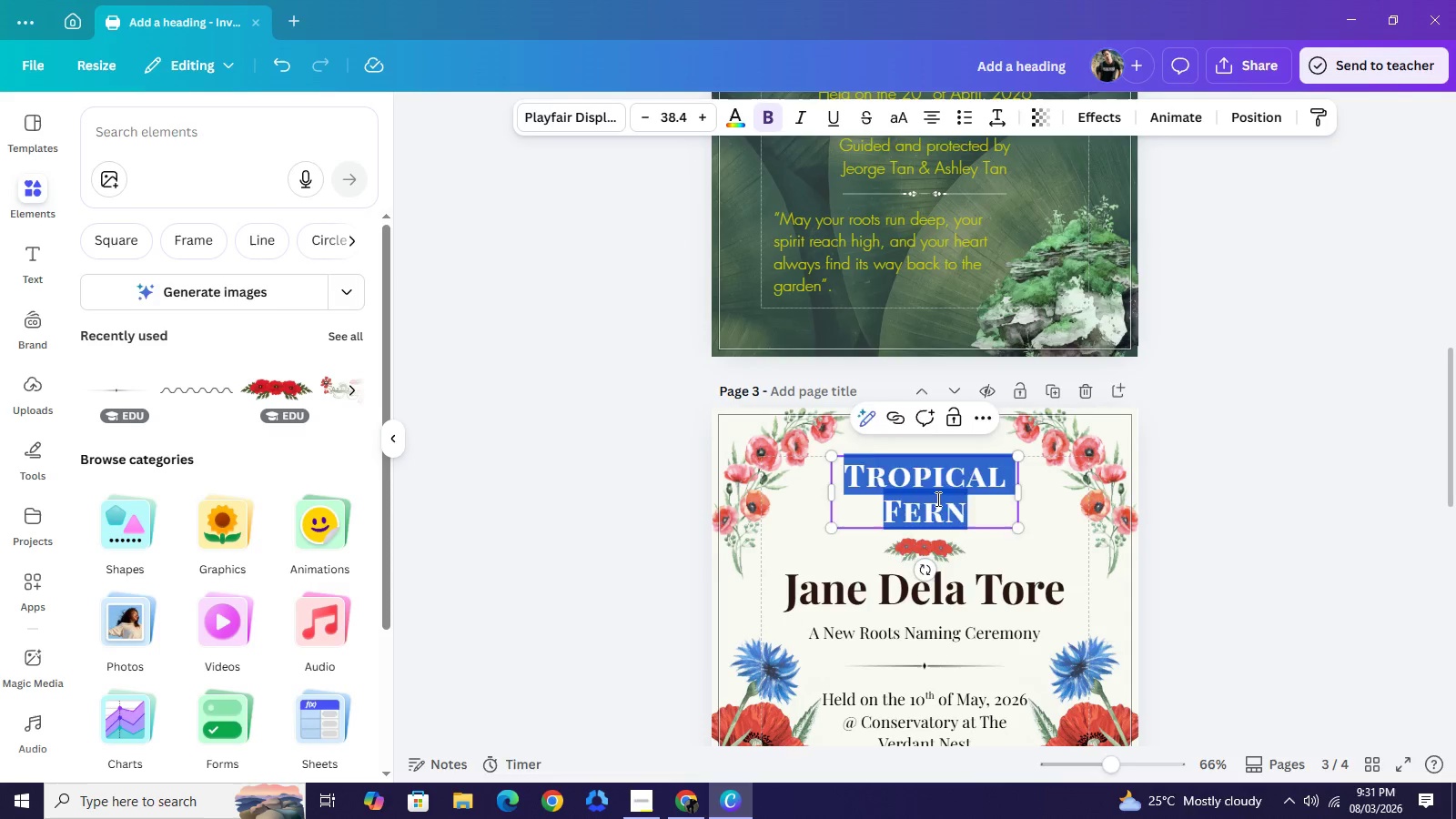 
key(Control+V)
 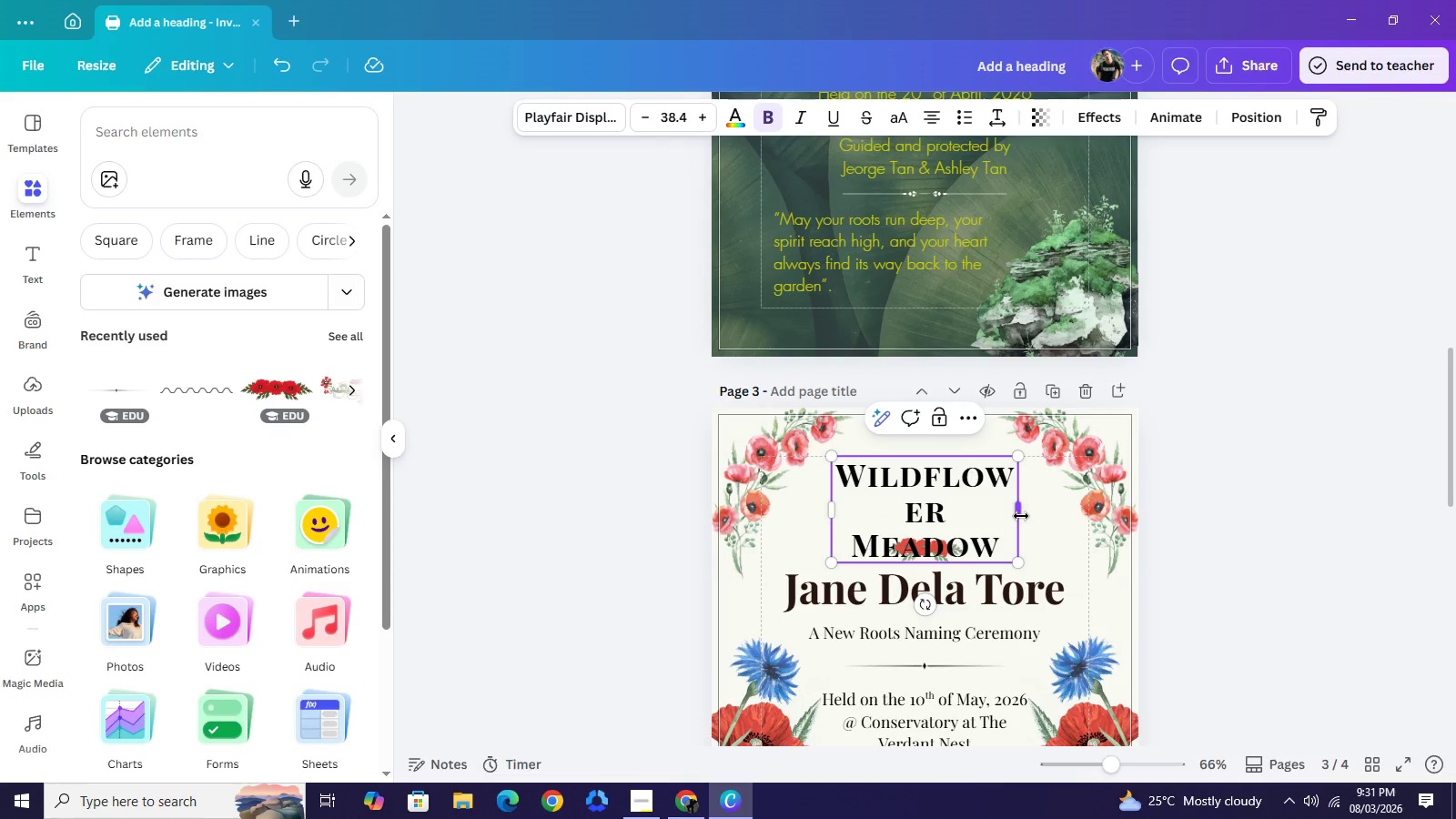 
left_click_drag(start_coordinate=[1021, 515], to_coordinate=[1068, 507])
 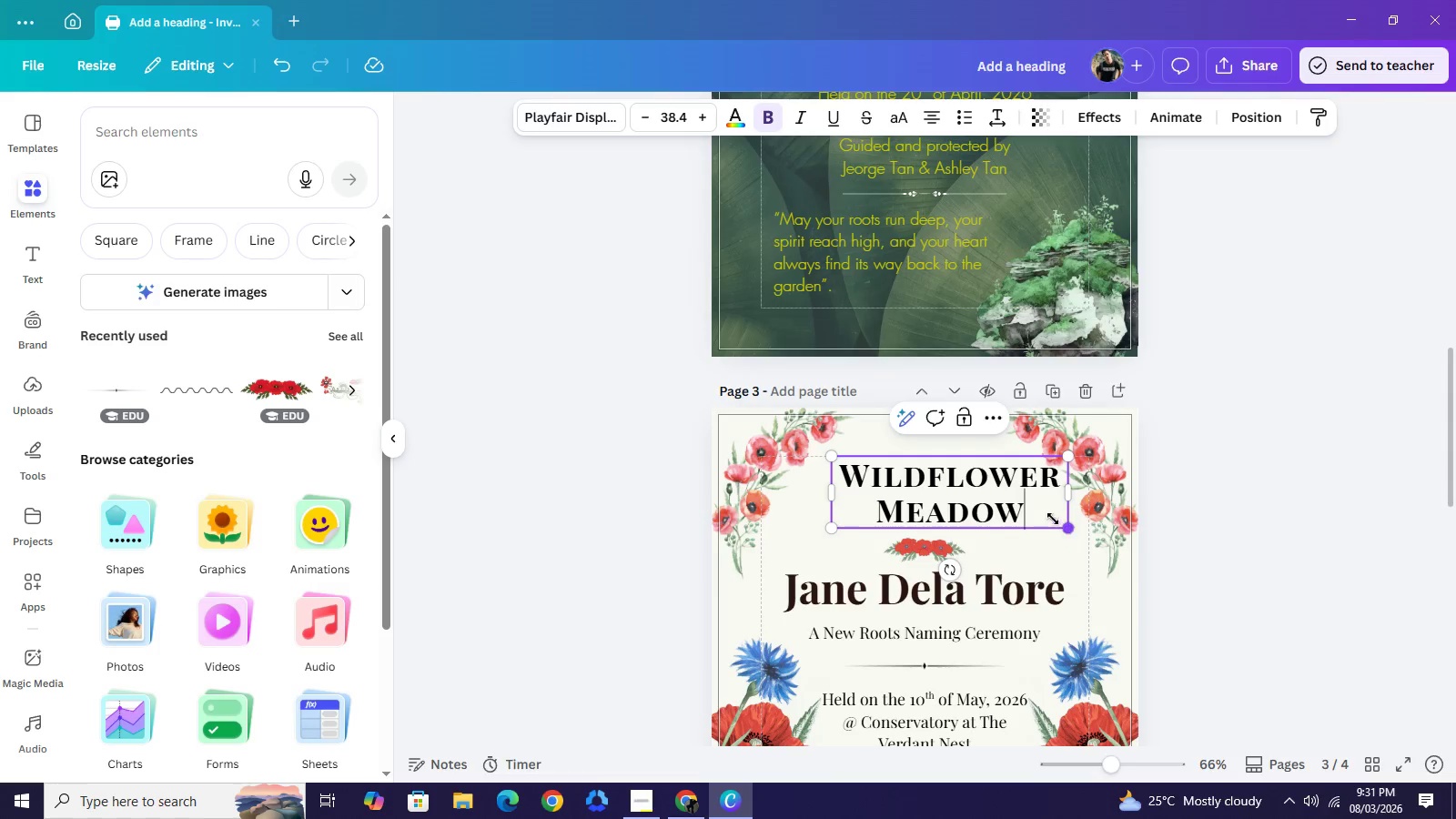 
left_click_drag(start_coordinate=[1067, 527], to_coordinate=[1037, 512])
 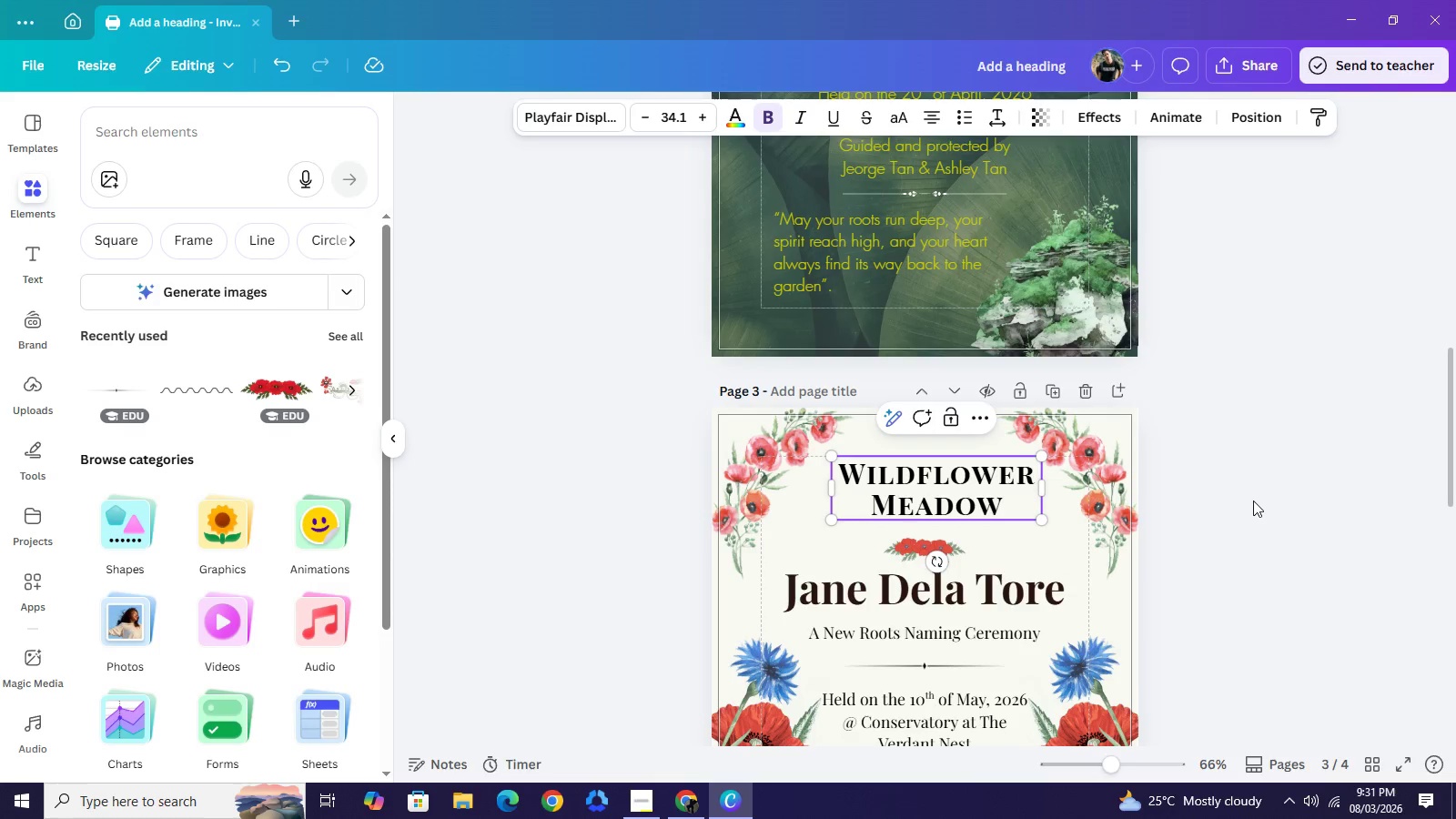 
double_click([1253, 500])
 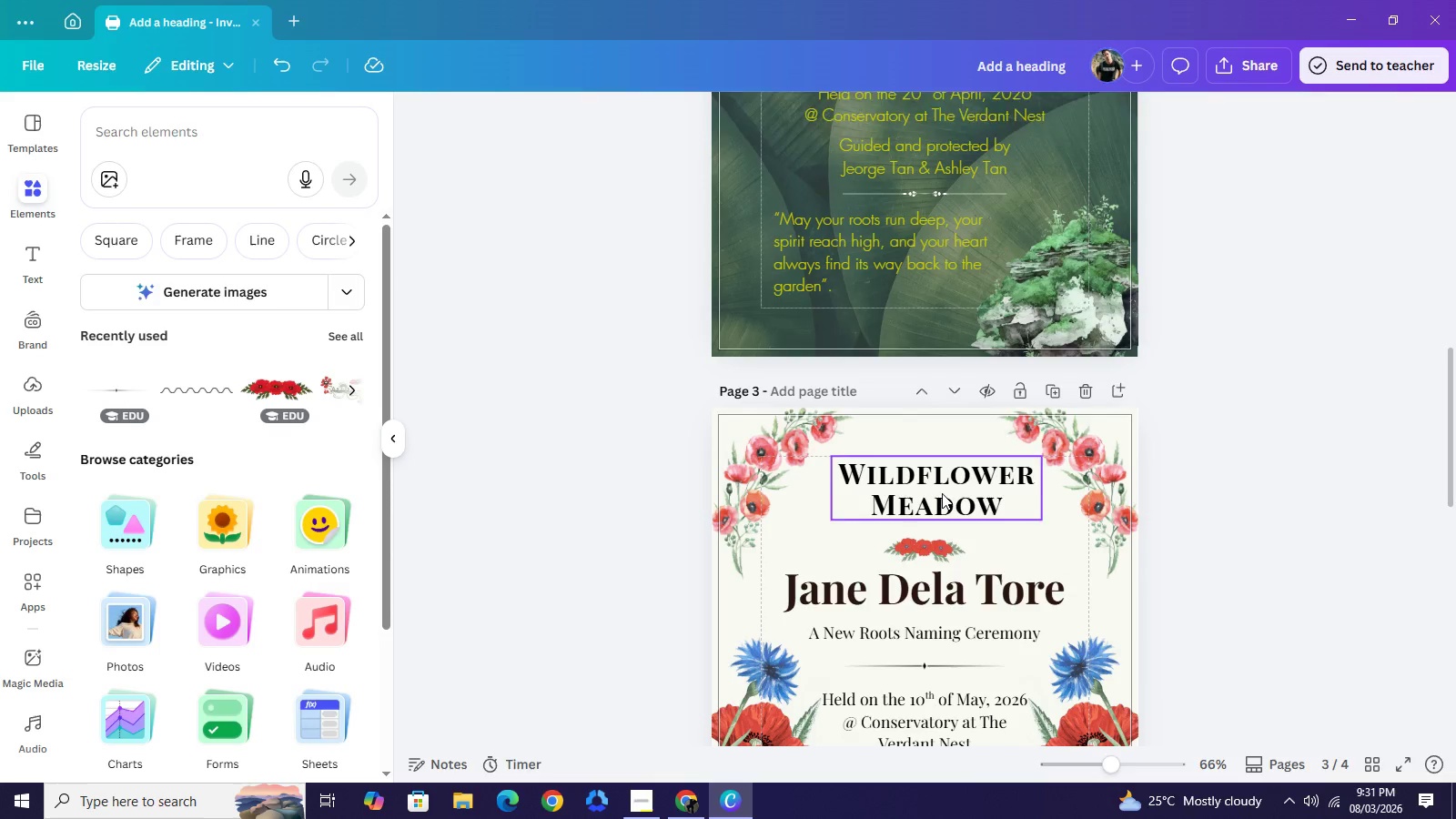 
left_click_drag(start_coordinate=[941, 493], to_coordinate=[929, 492])
 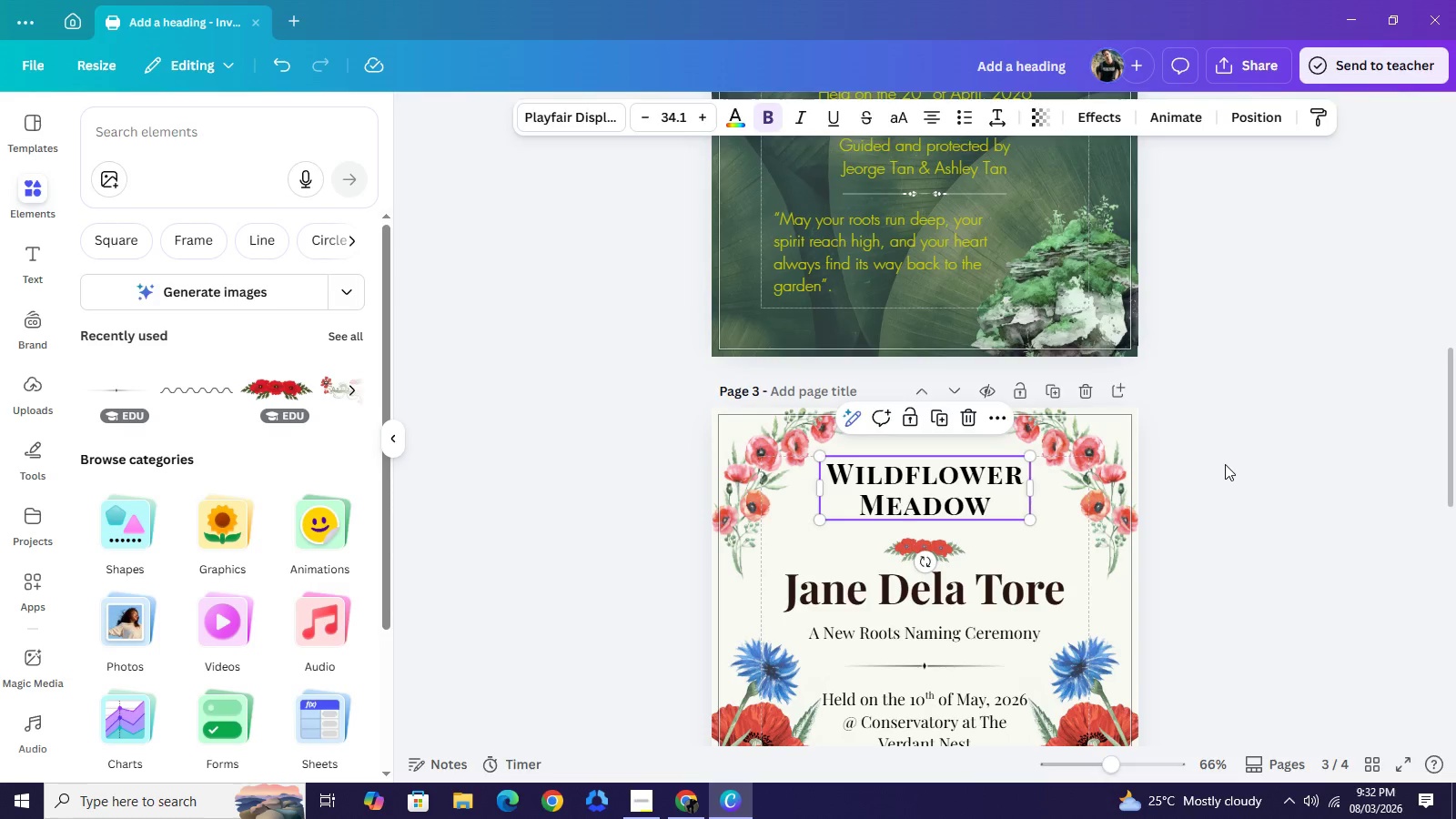 
left_click([1225, 464])
 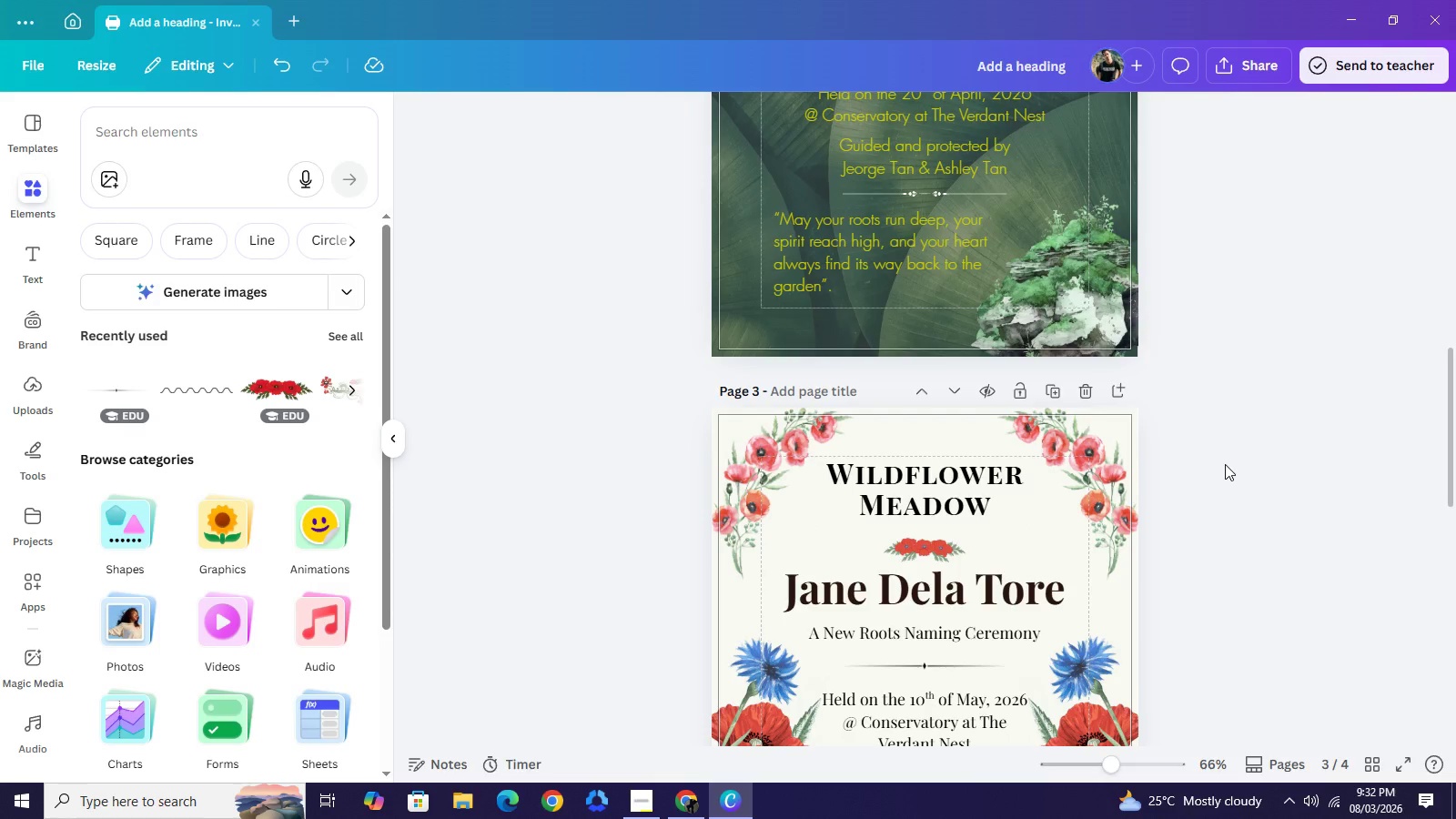 
left_click([1225, 464])
 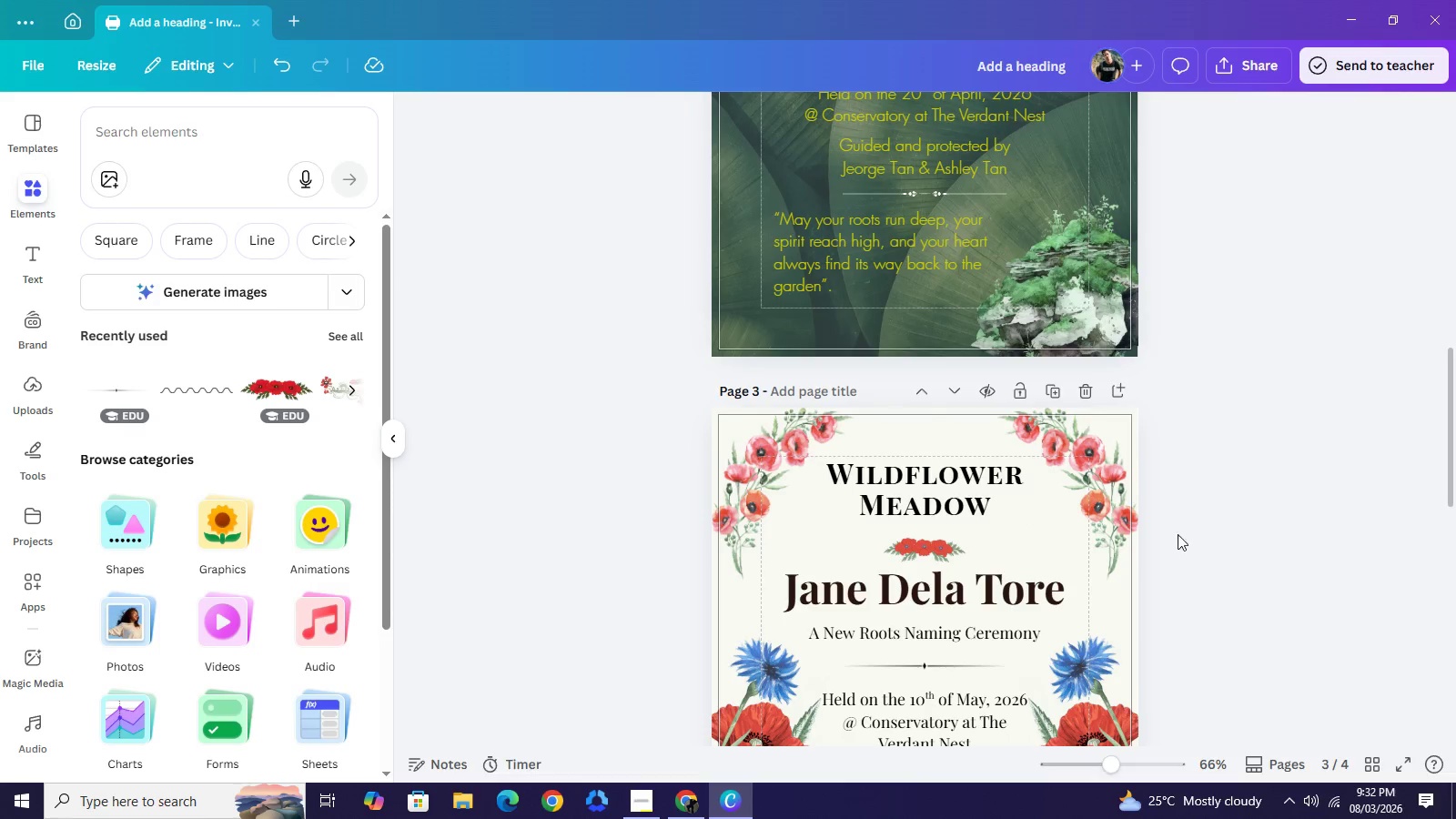 
left_click([928, 549])
 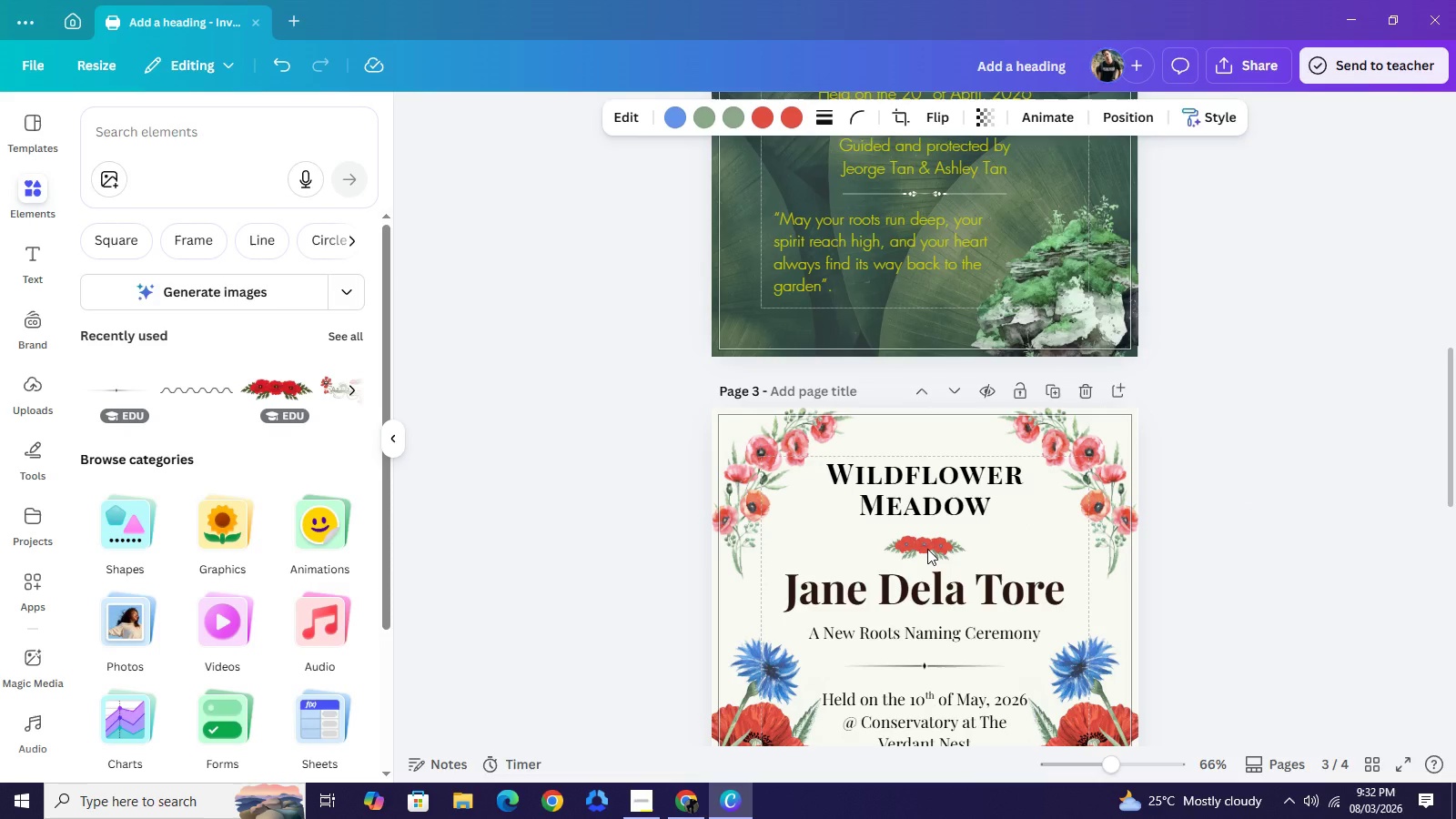 
key(ArrowUp)
 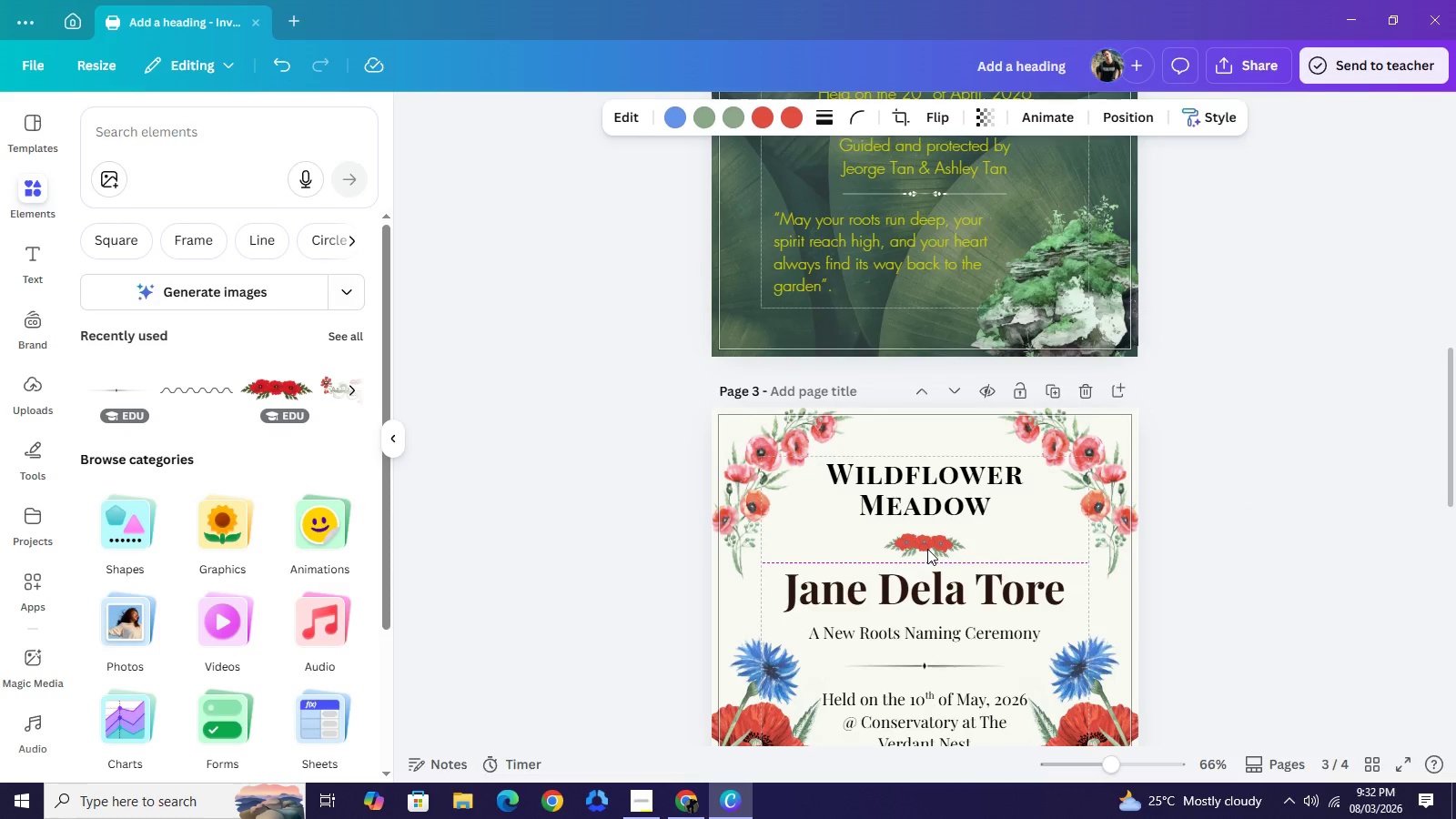 
key(ArrowUp)
 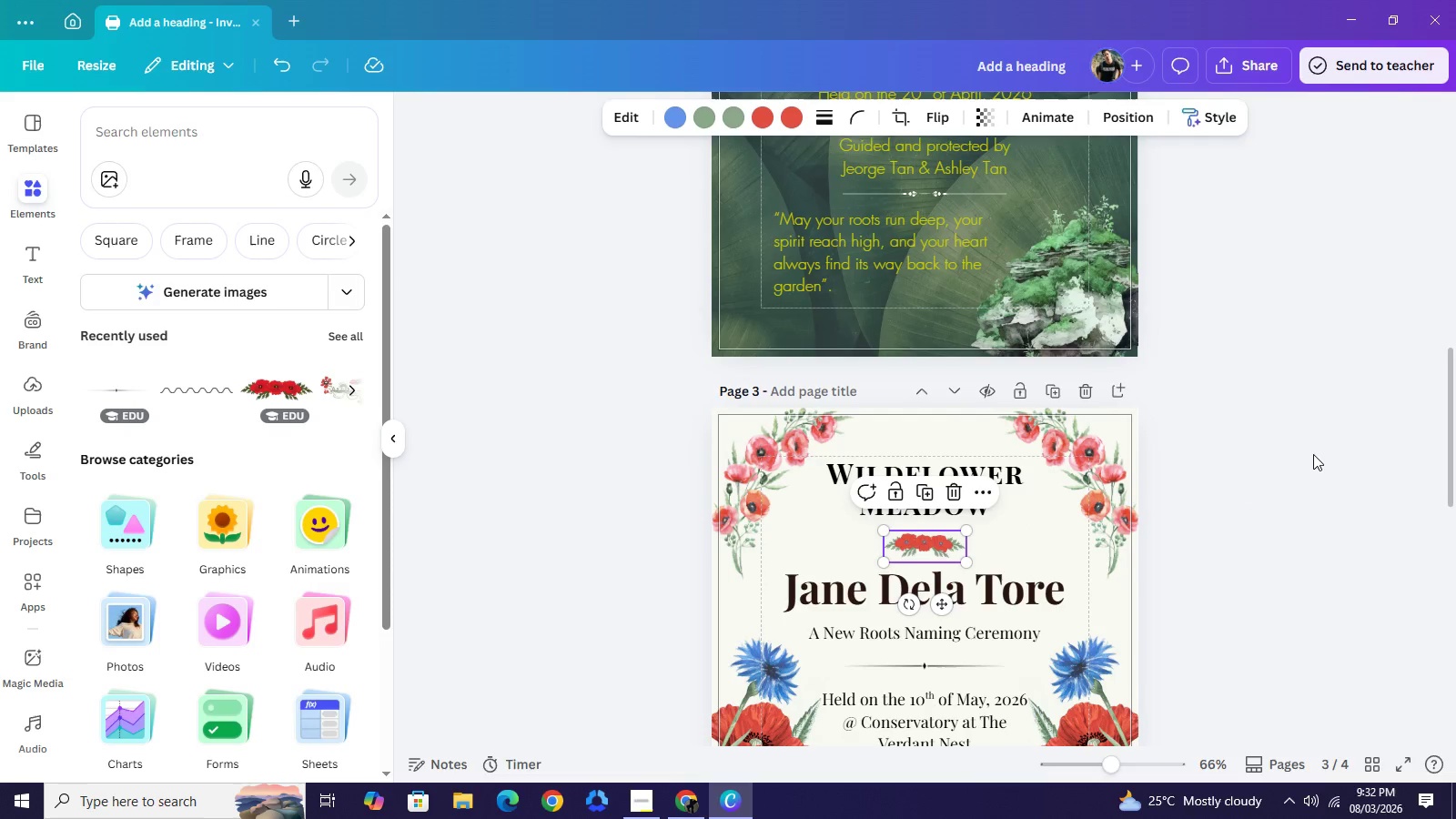 
left_click([1313, 454])
 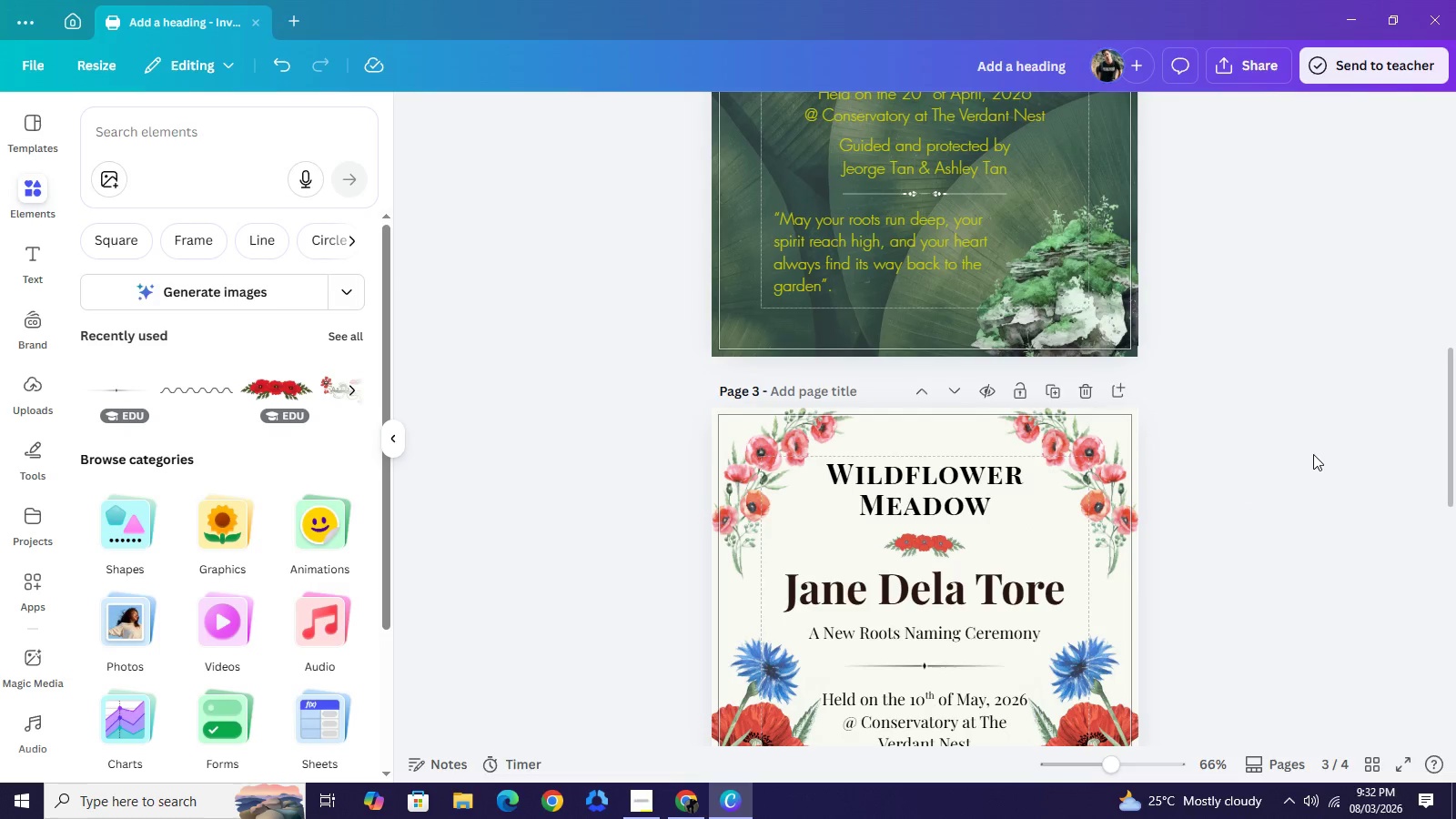 
scroll: coordinate [1313, 454], scroll_direction: down, amount: 3.0
 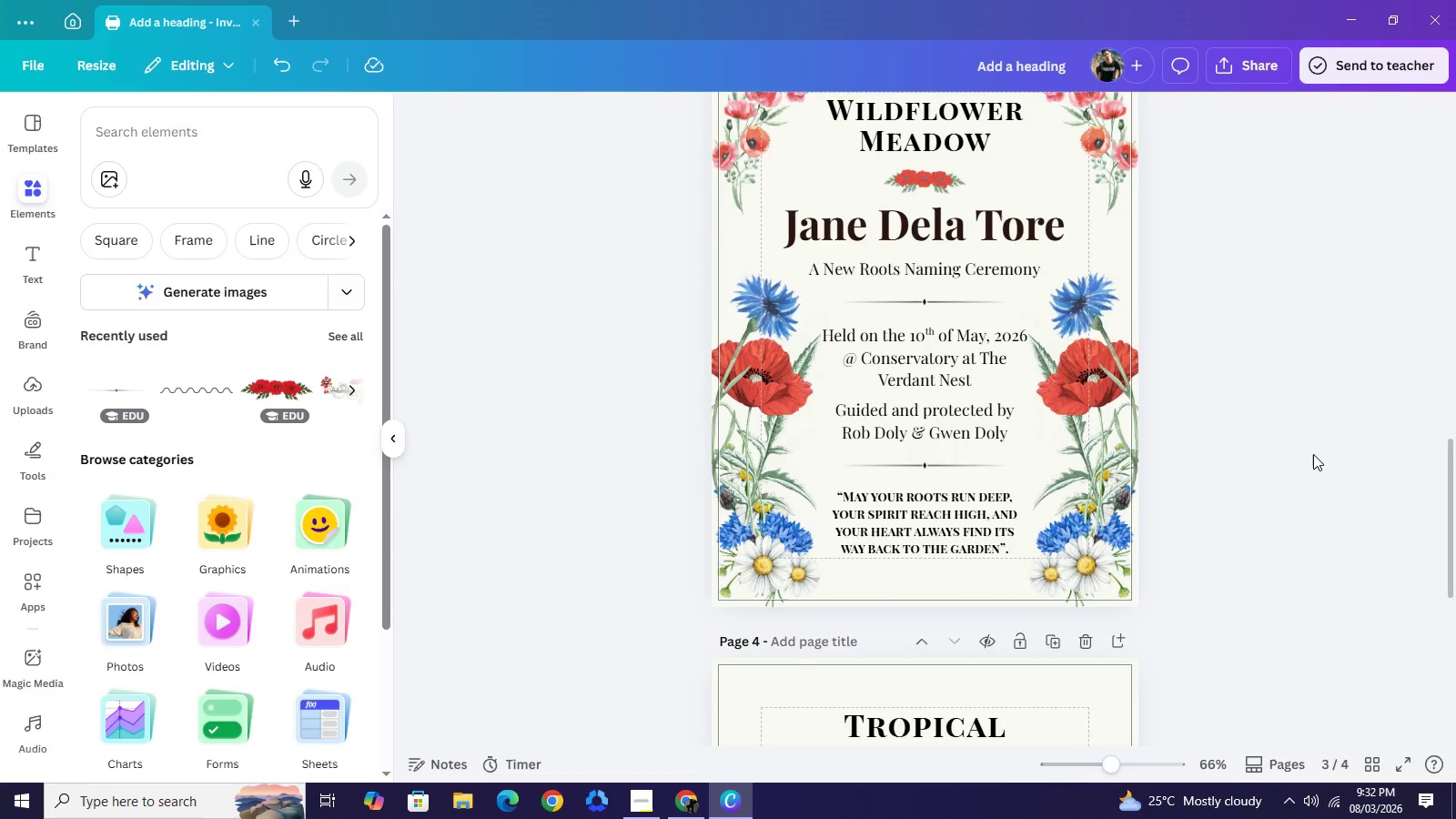 
scroll: coordinate [1313, 454], scroll_direction: up, amount: 3.0
 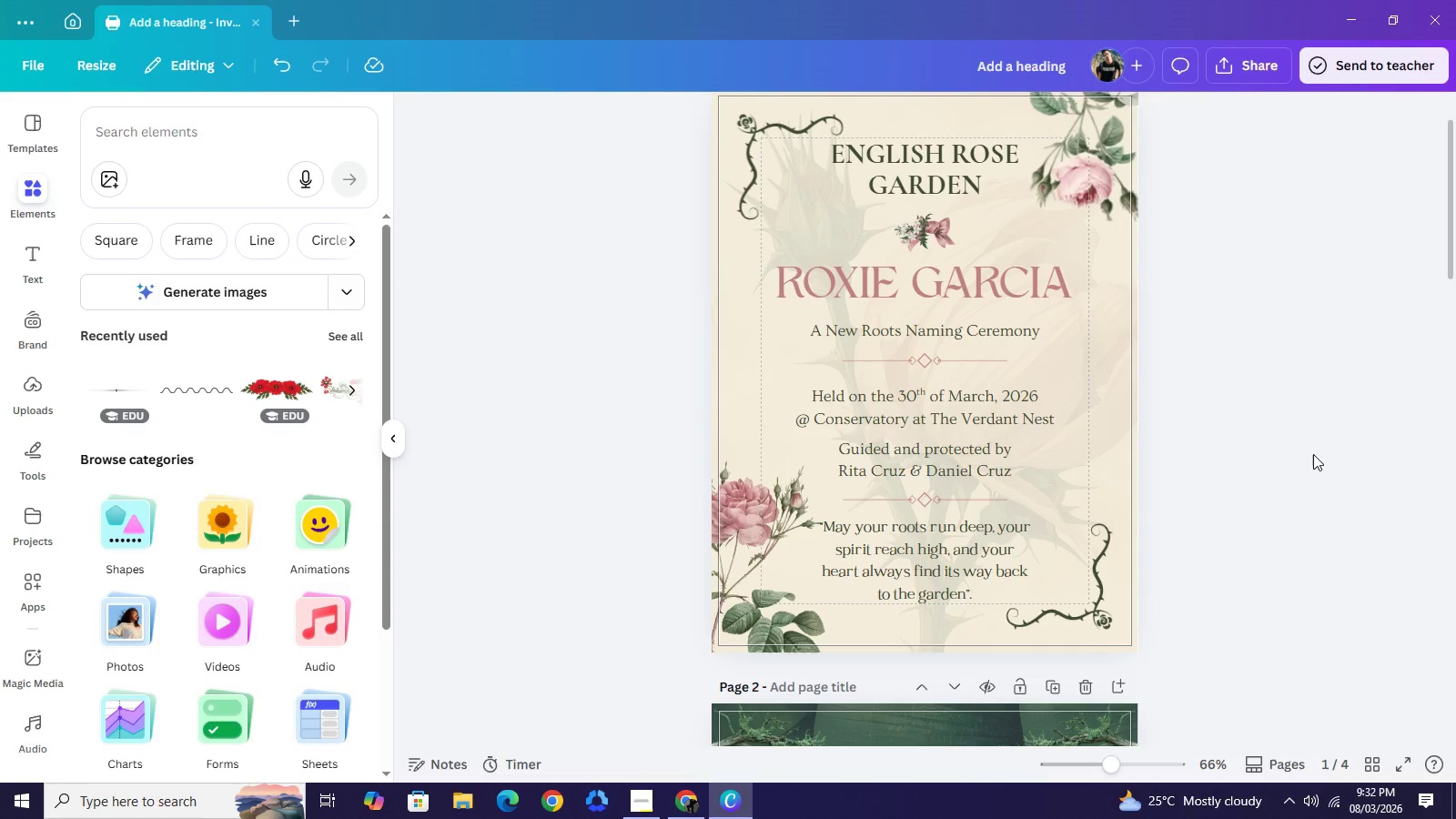 
scroll: coordinate [1313, 454], scroll_direction: down, amount: 1.0
 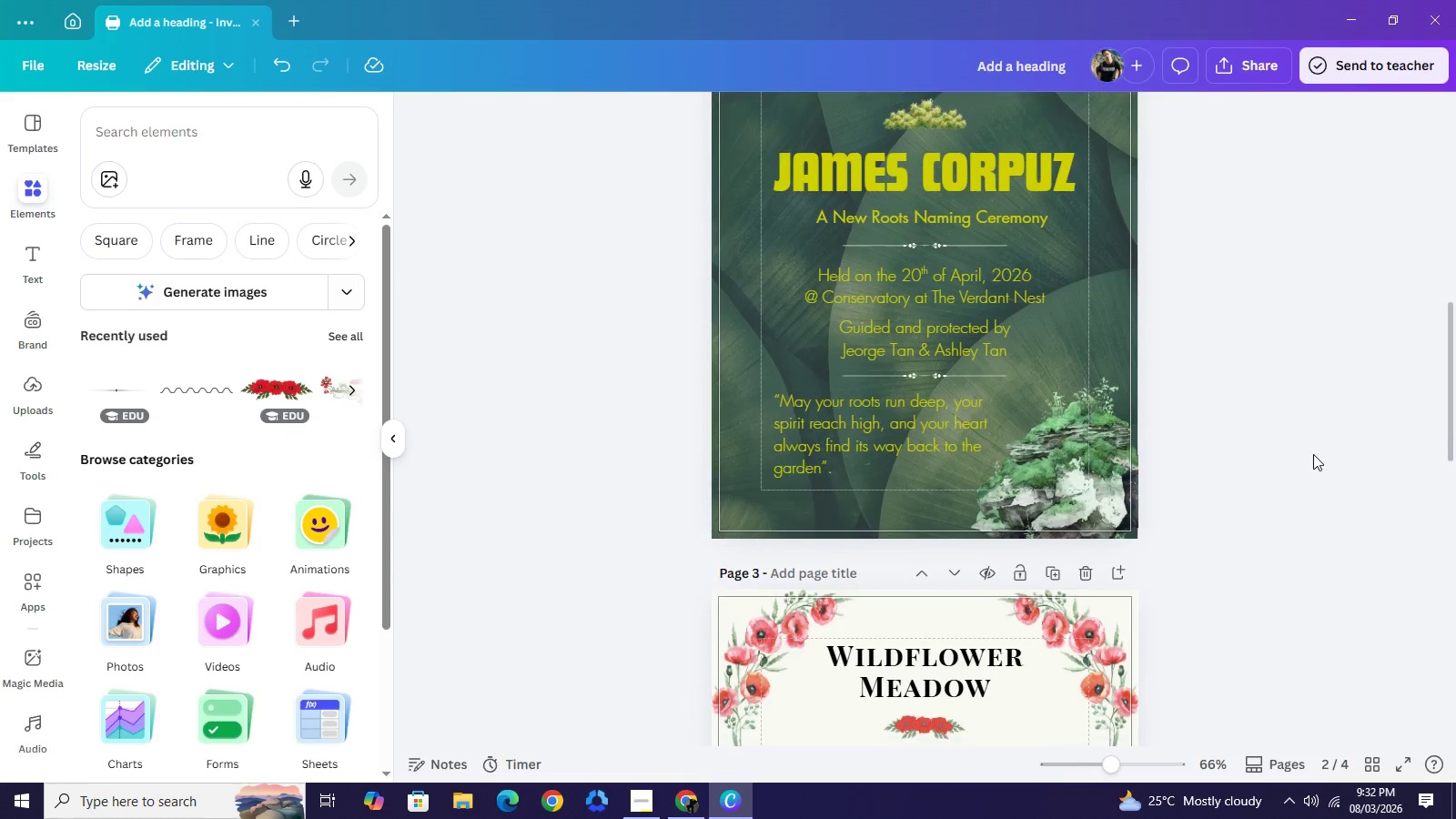 
scroll: coordinate [1315, 455], scroll_direction: up, amount: 3.0
 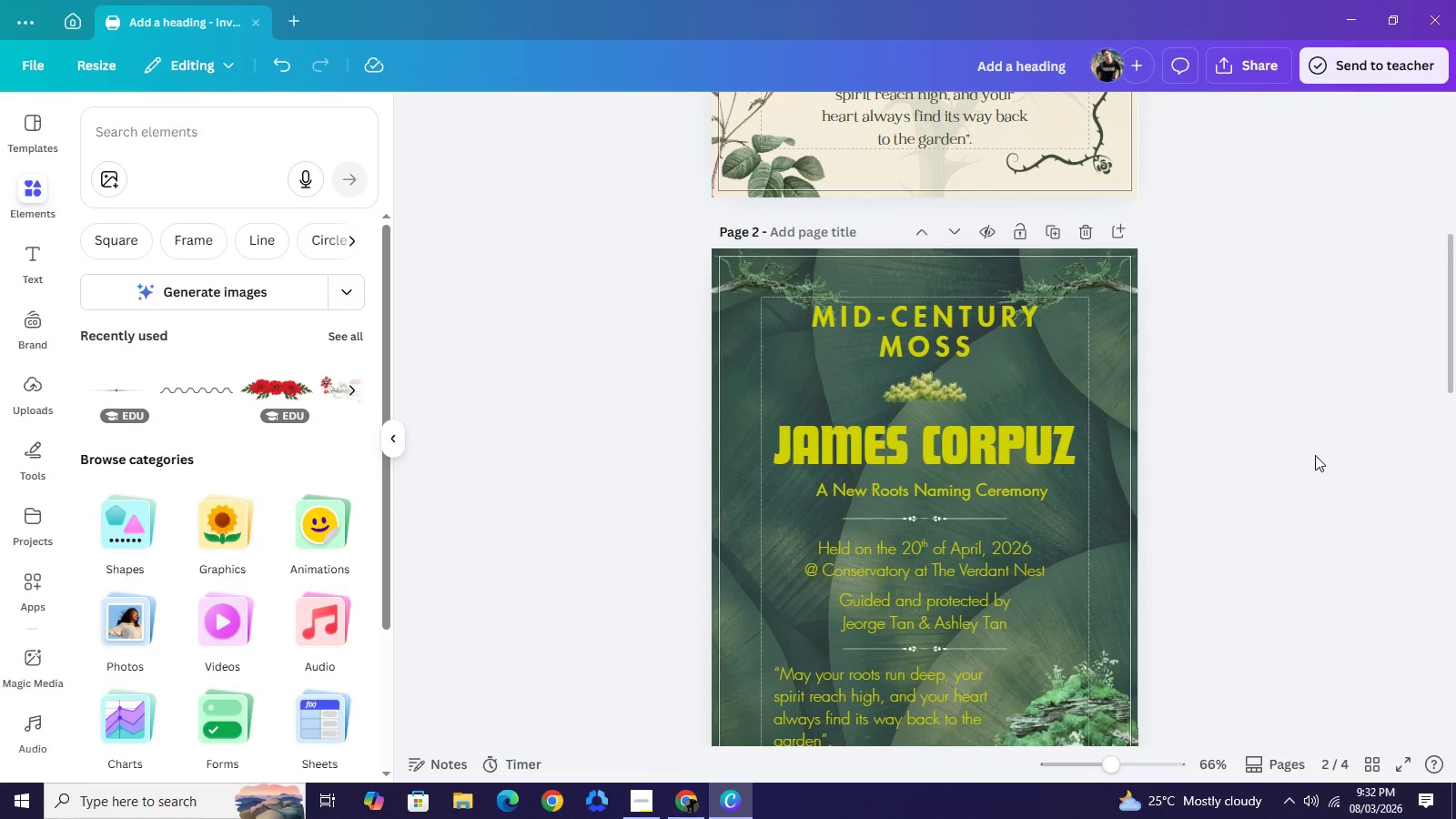 
scroll: coordinate [1316, 455], scroll_direction: down, amount: 8.0
 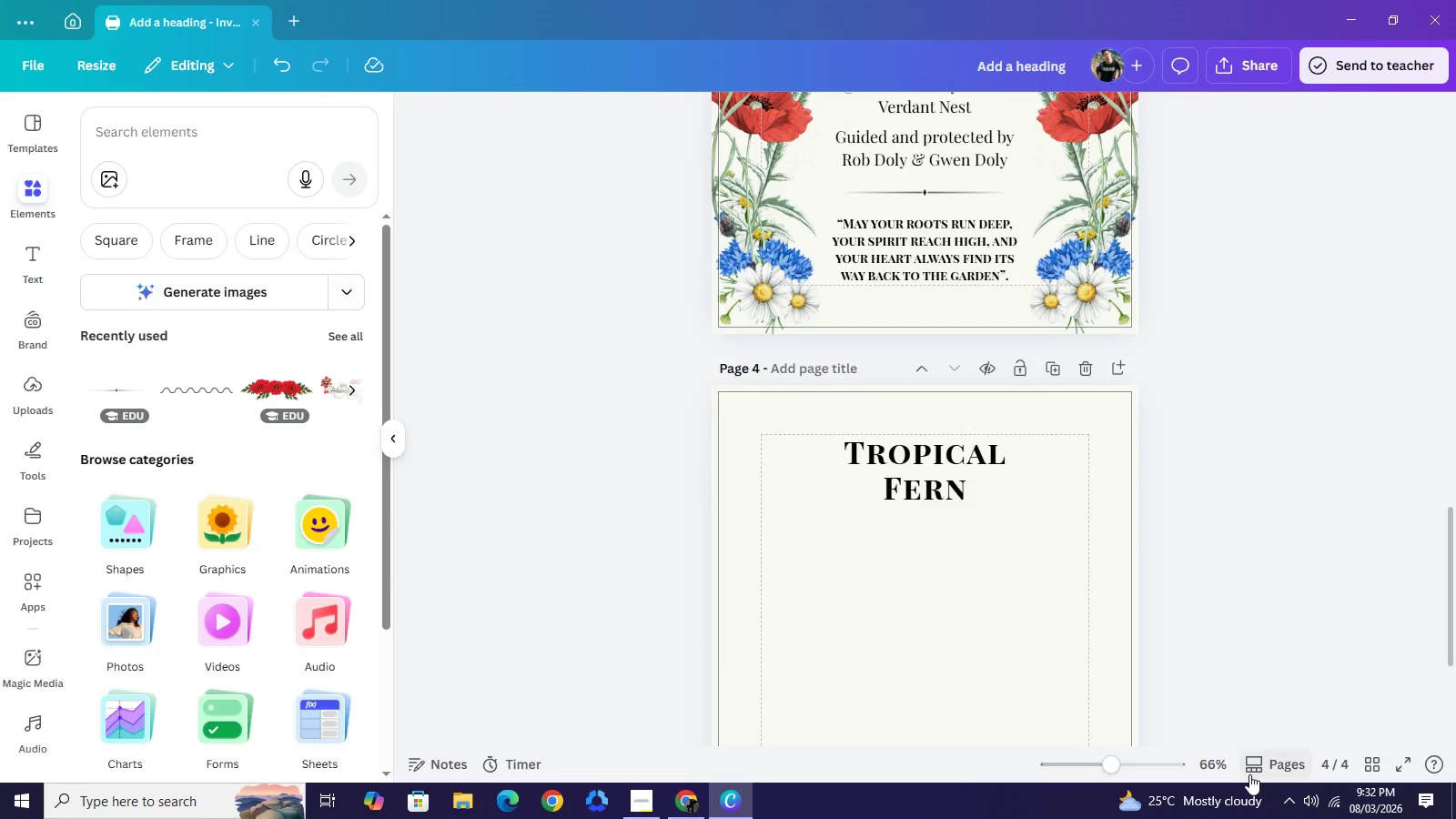 
mouse_move([1236, 790])
 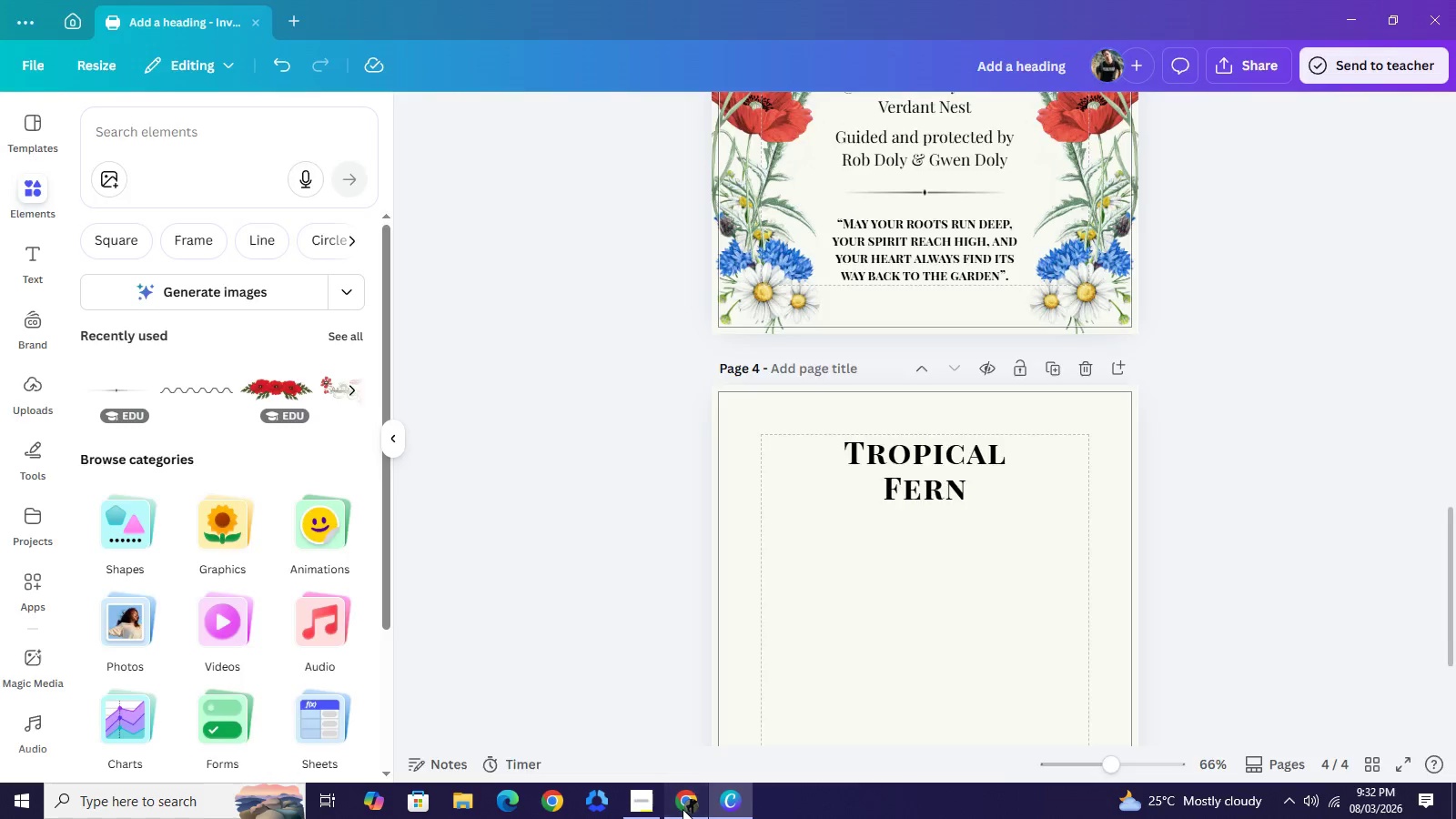 
left_click([682, 809])
 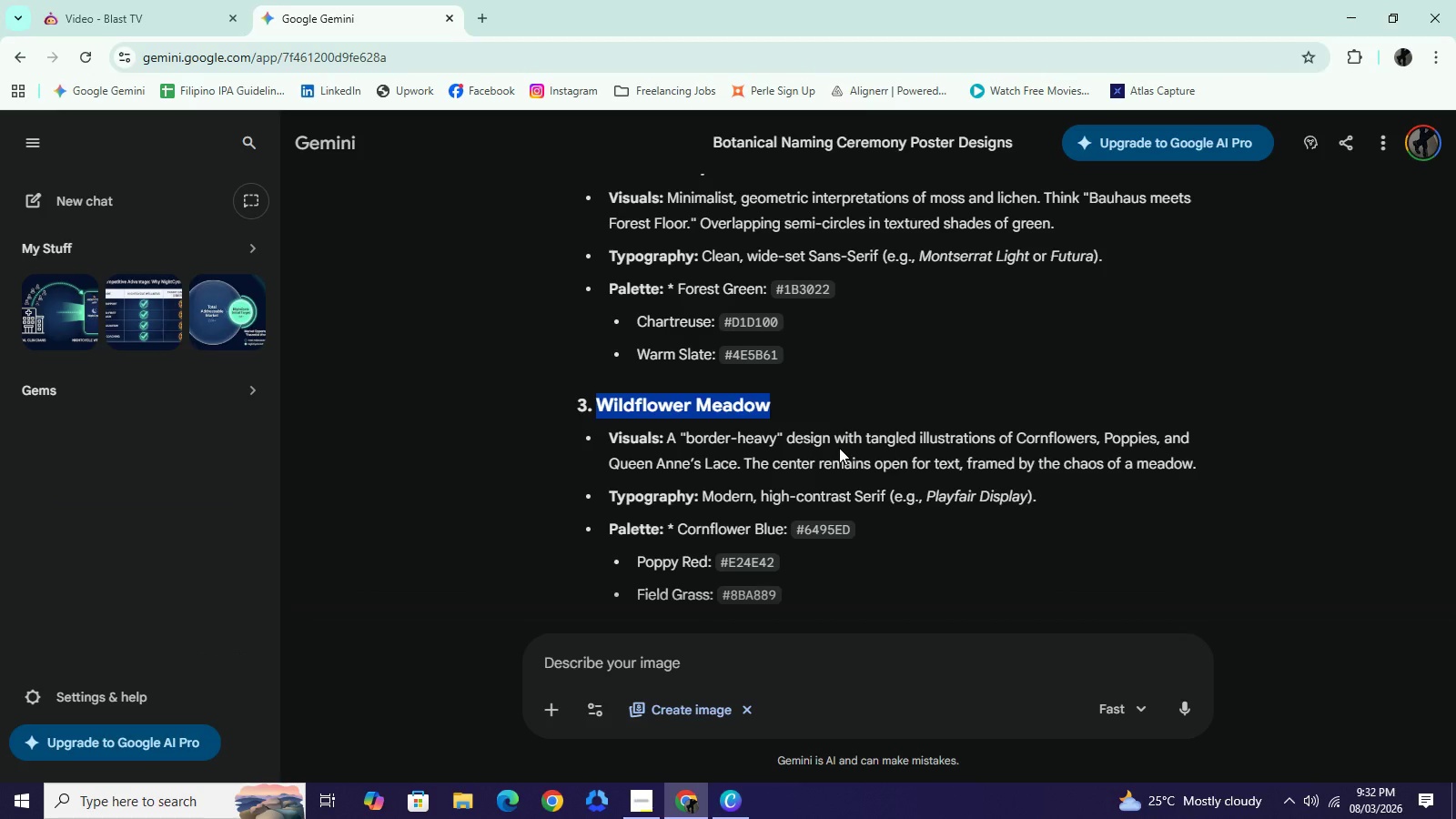 
scroll: coordinate [839, 448], scroll_direction: down, amount: 3.0
 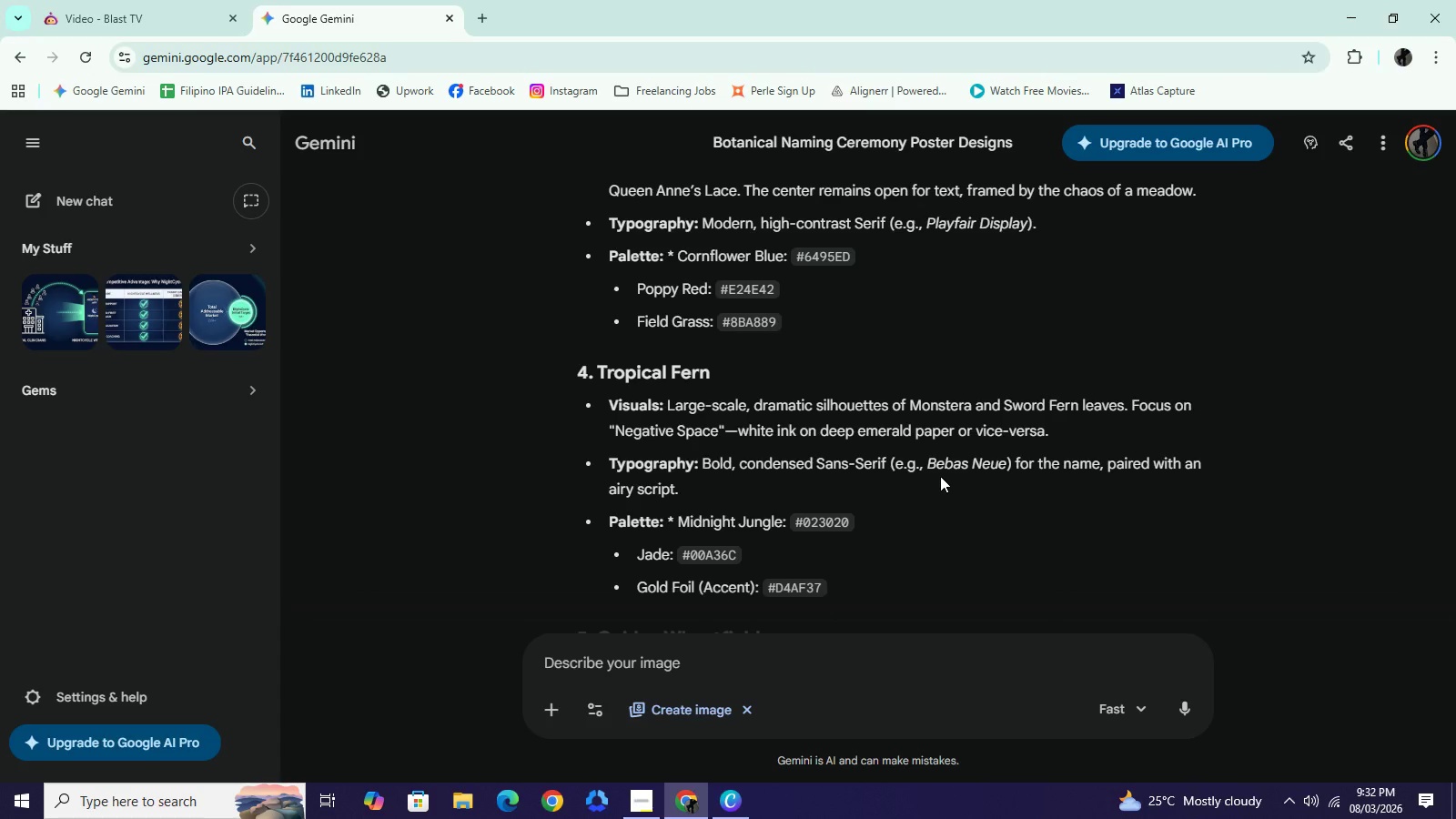 
wait(10.04)
 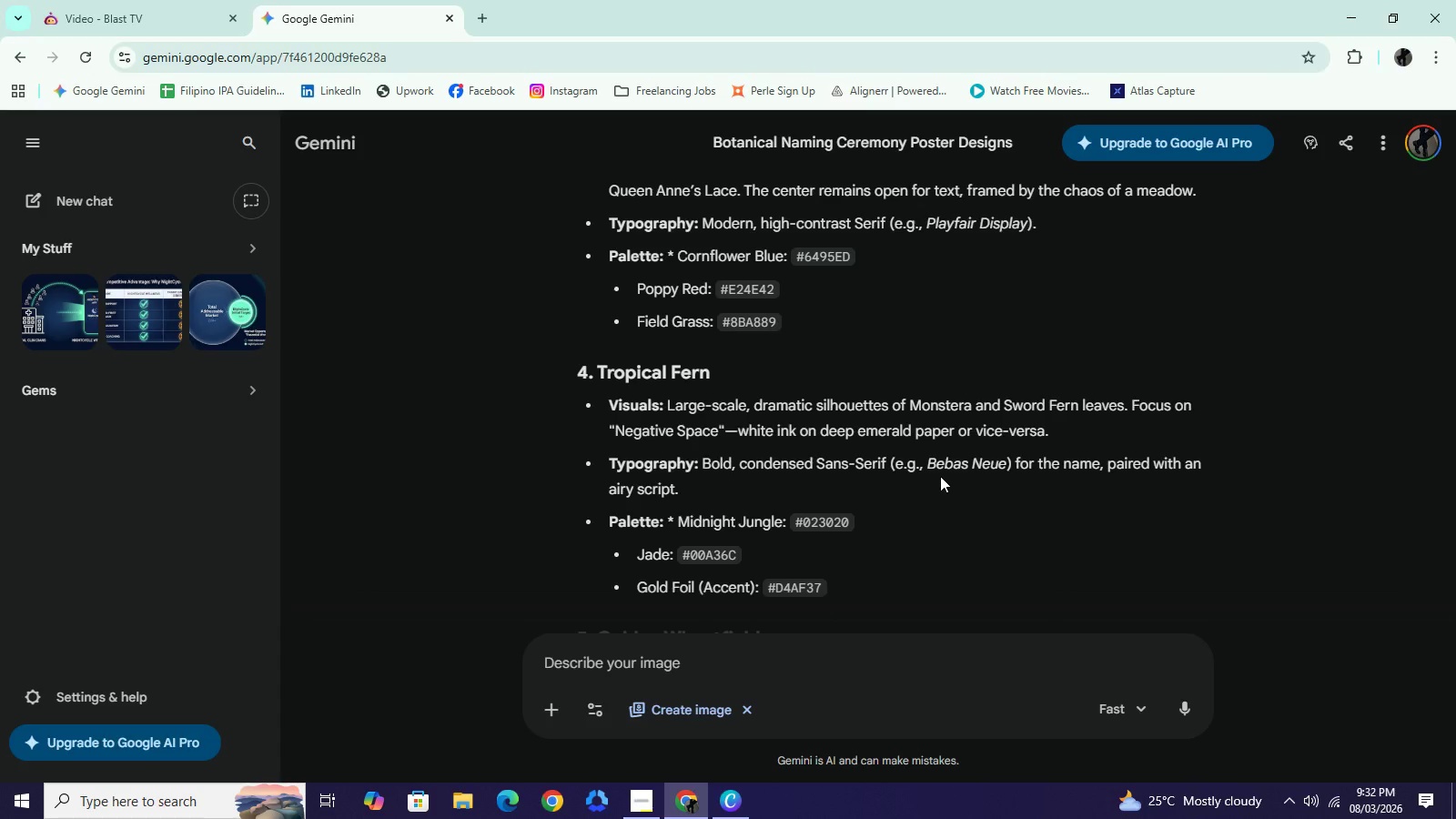 
mouse_move([769, 783])
 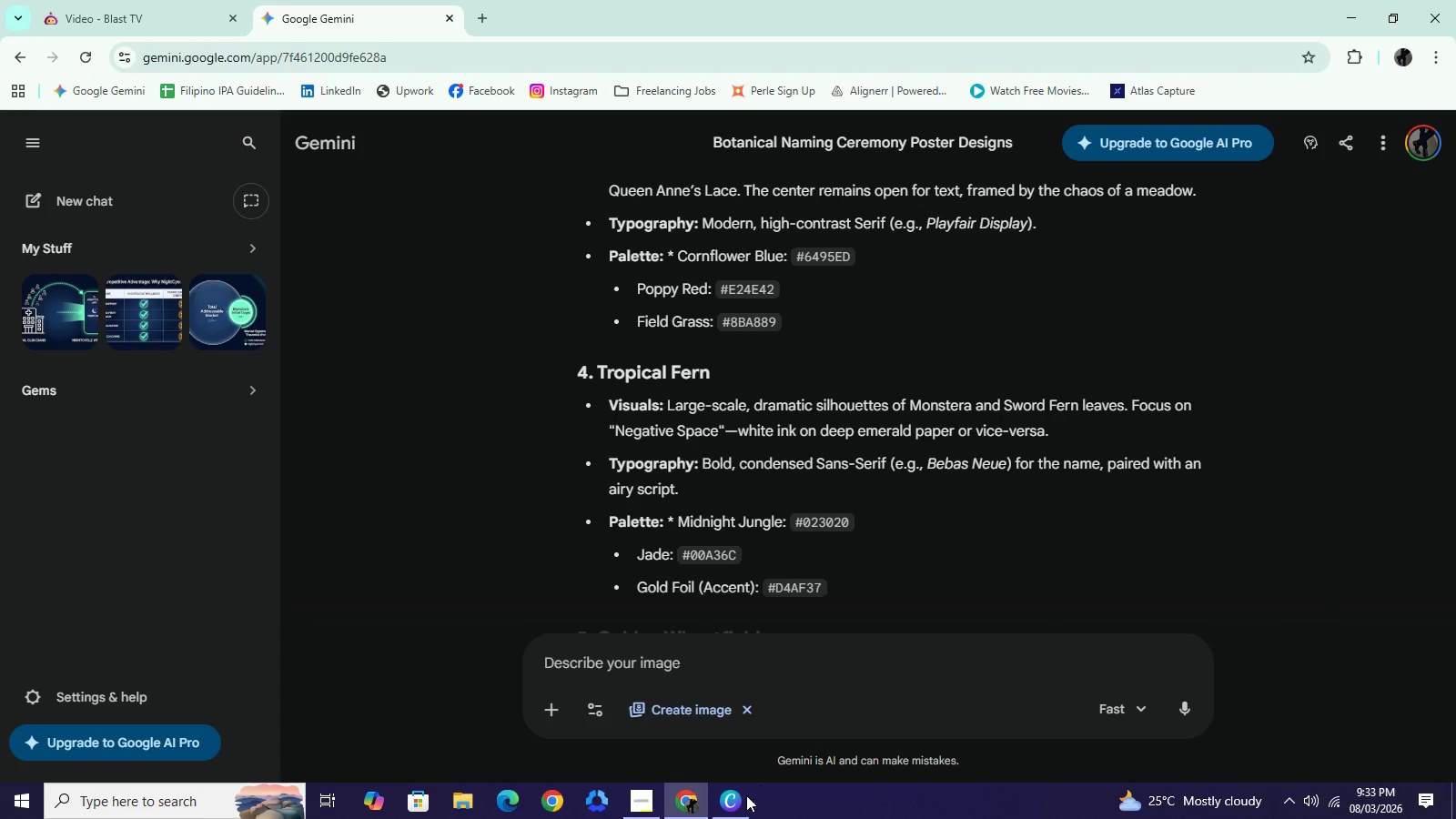 
left_click([733, 806])
 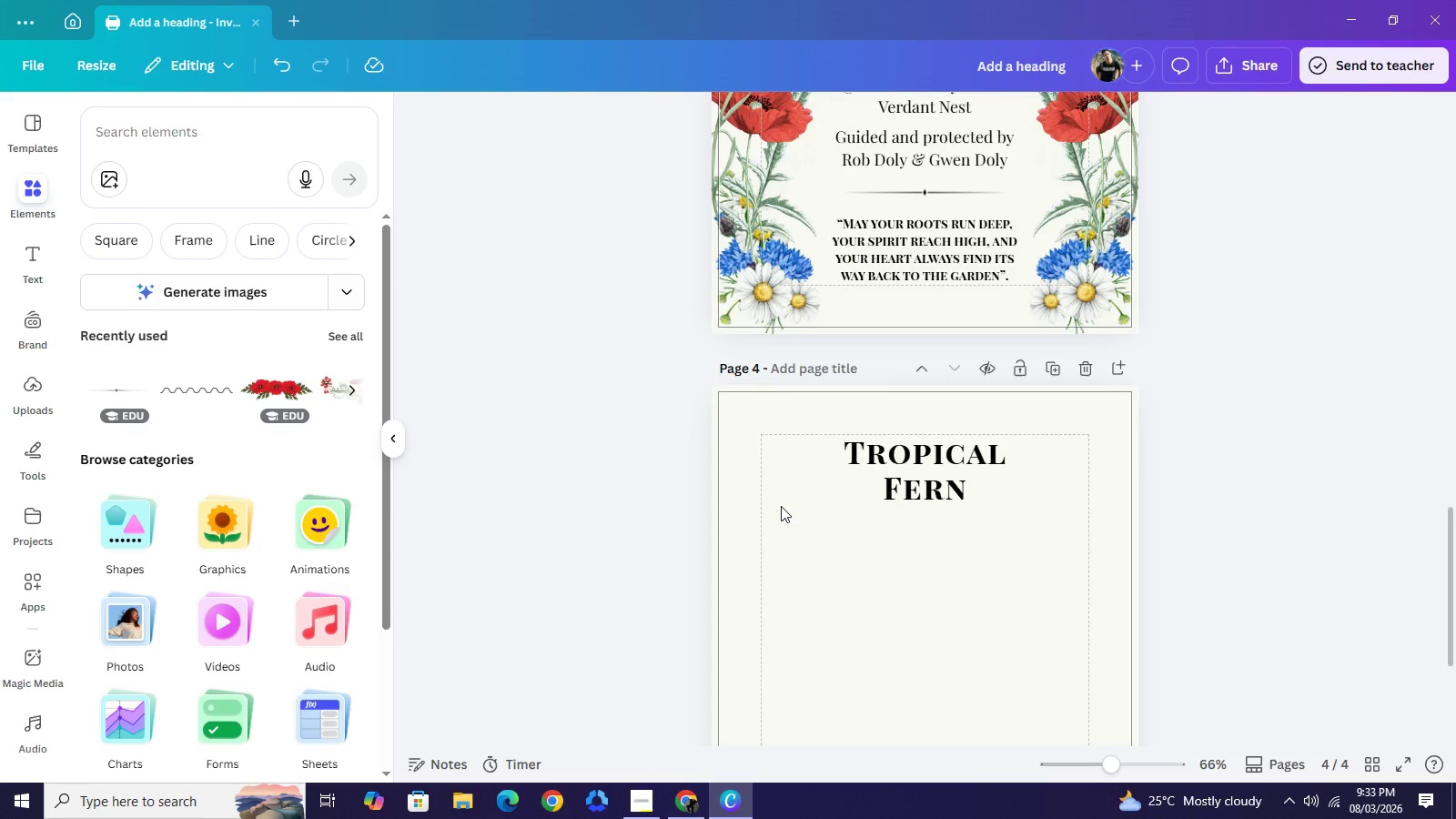 
left_click([781, 506])
 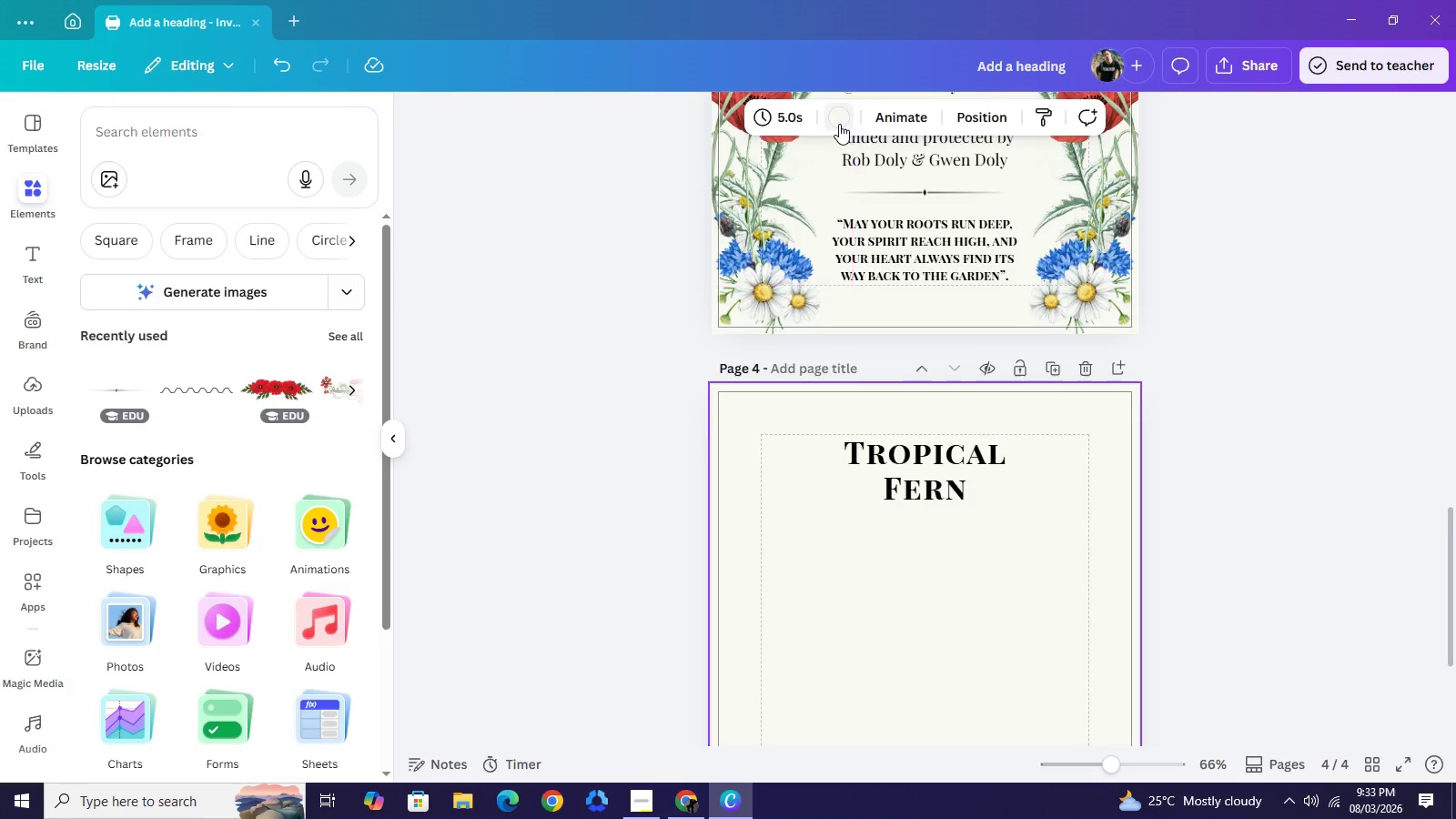 
left_click([839, 124])
 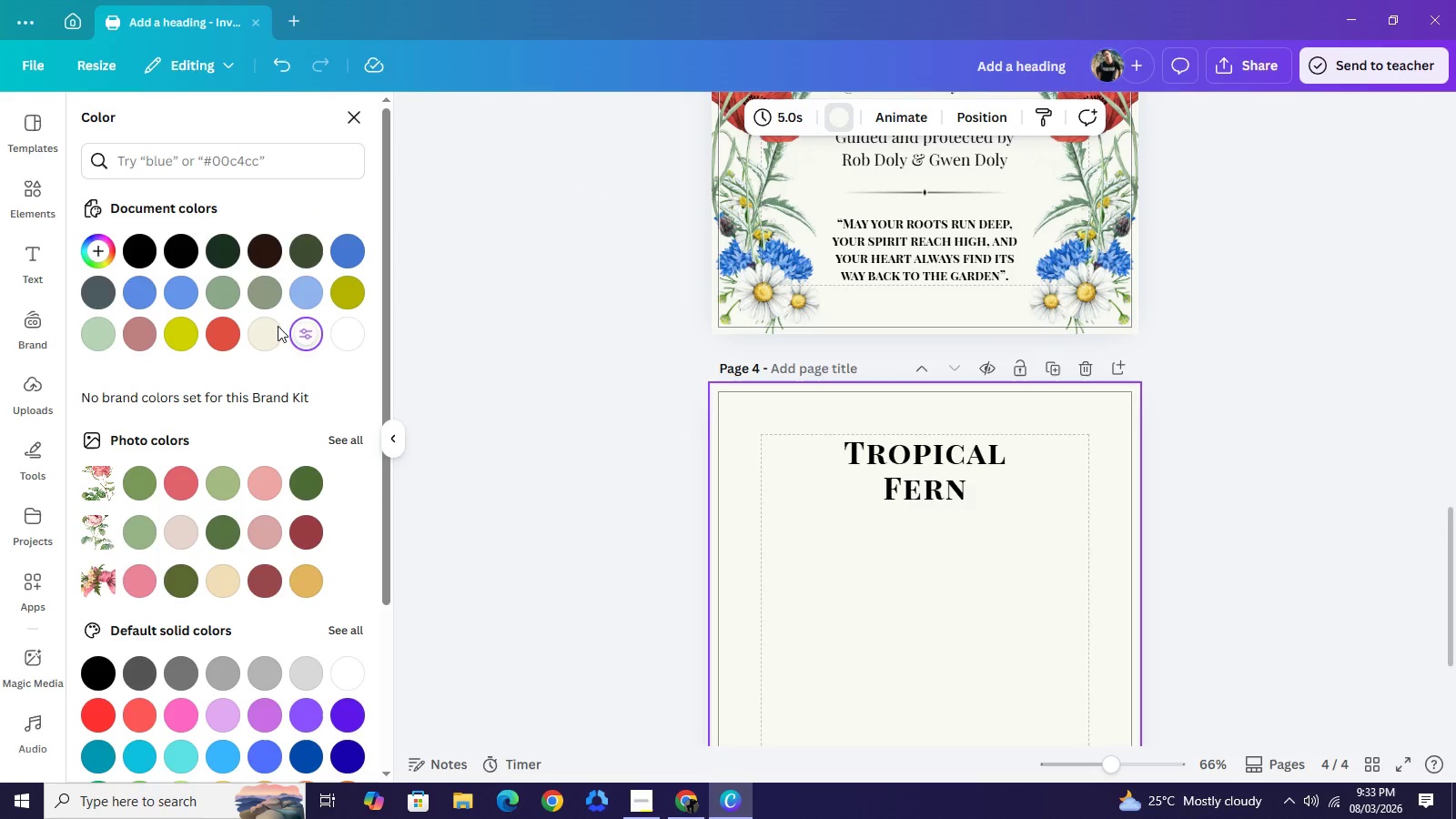 
left_click([272, 327])
 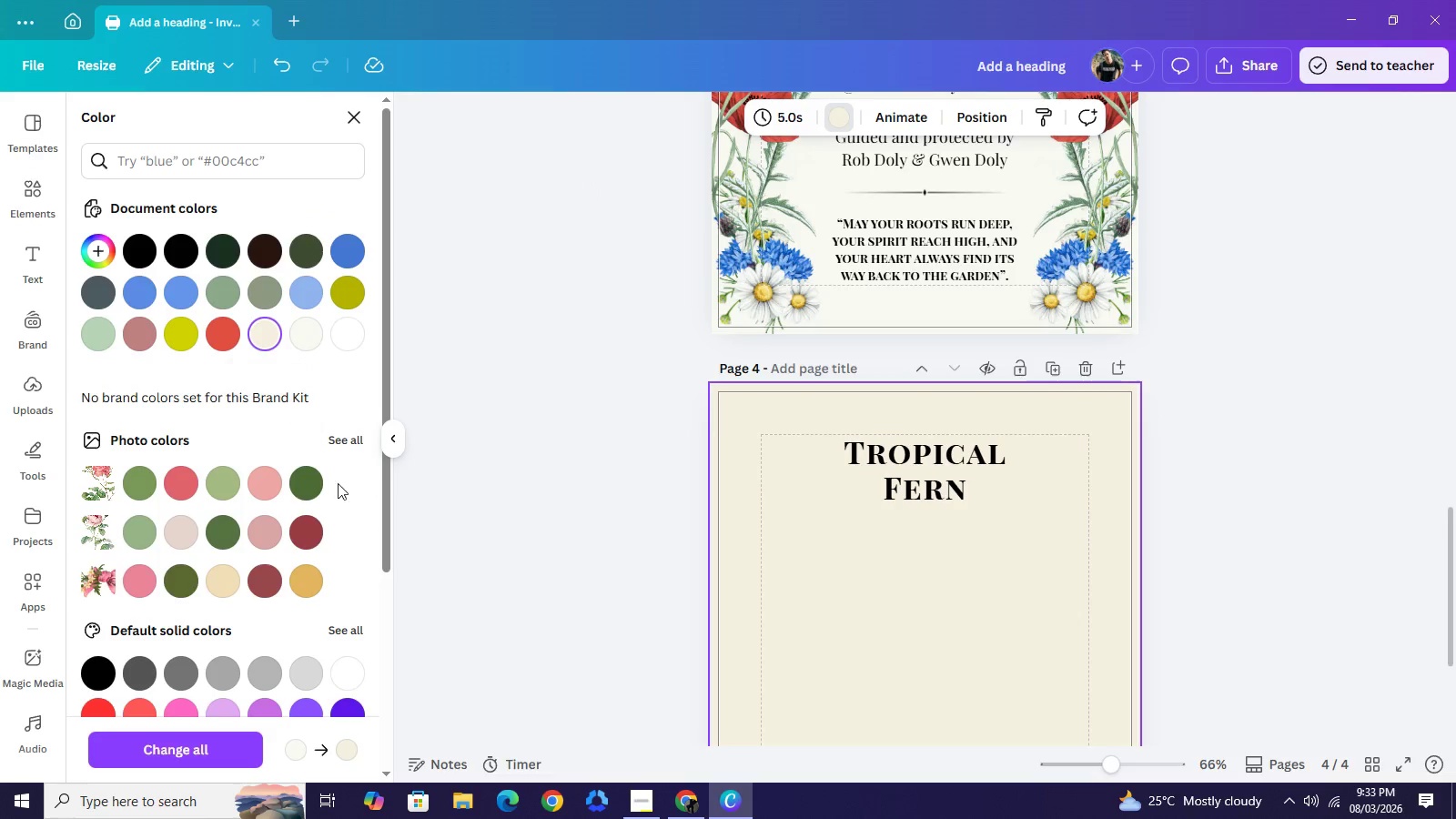 
scroll: coordinate [336, 563], scroll_direction: down, amount: 3.0
 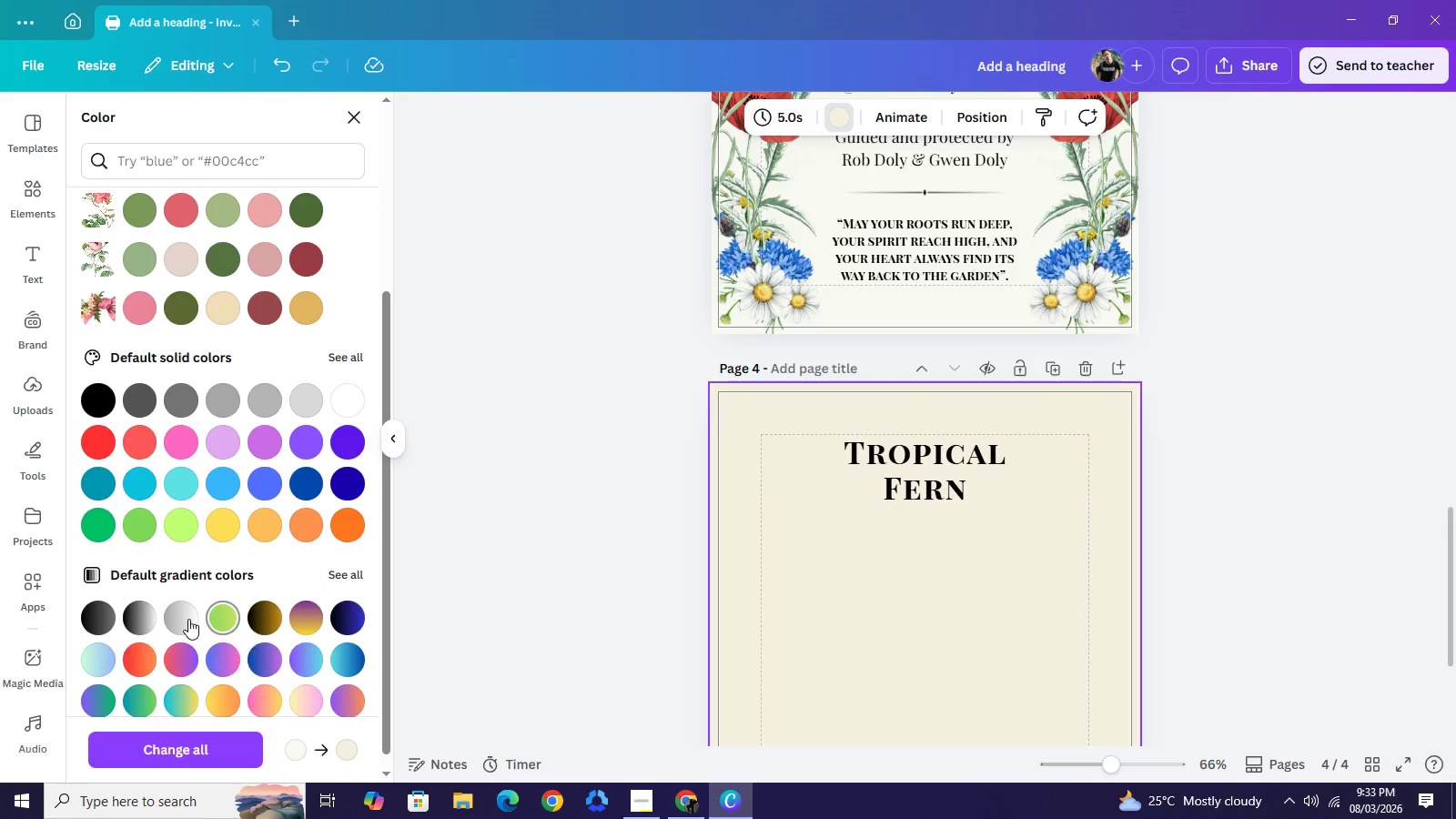 
left_click([188, 619])
 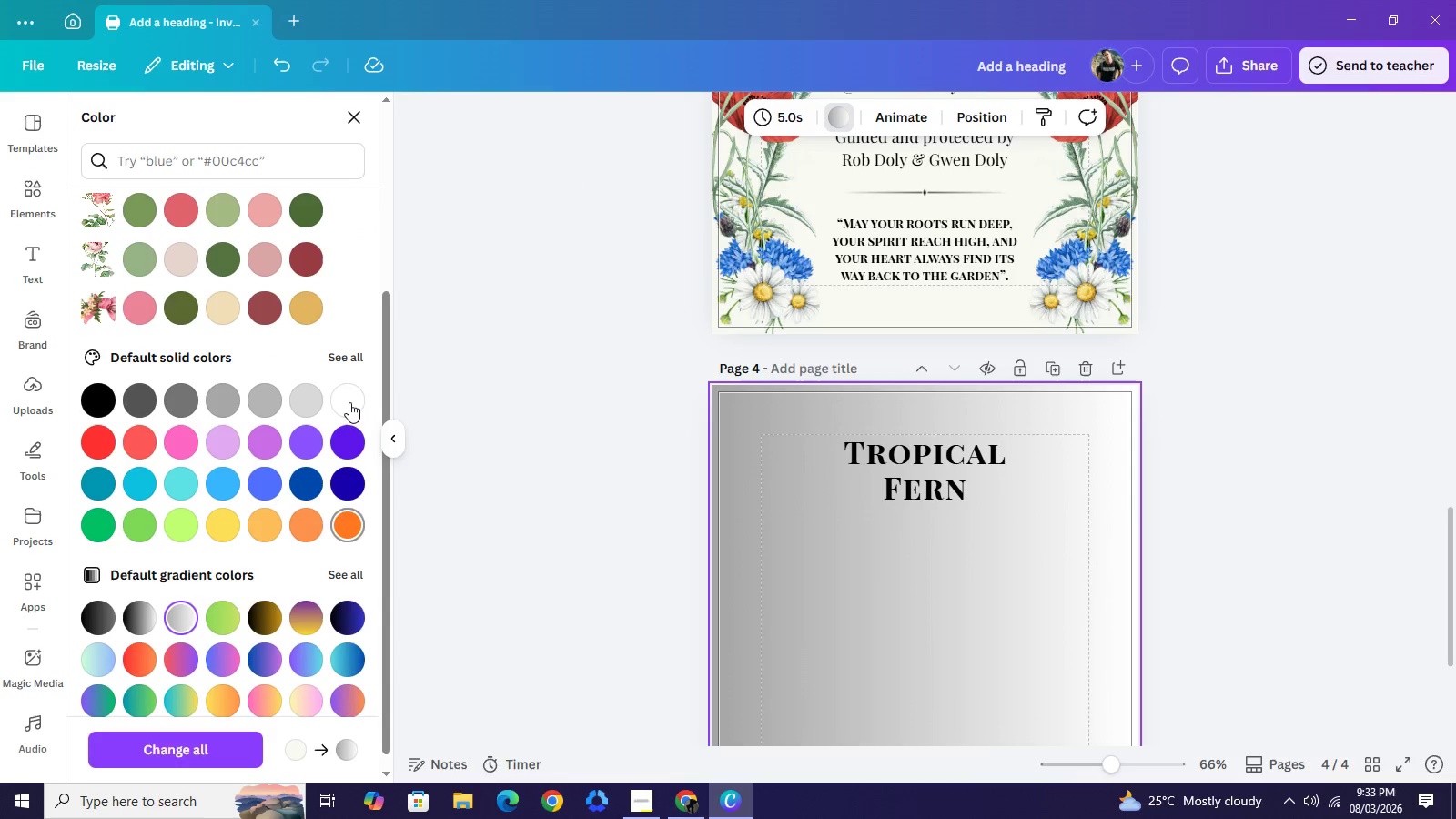 
left_click([349, 402])
 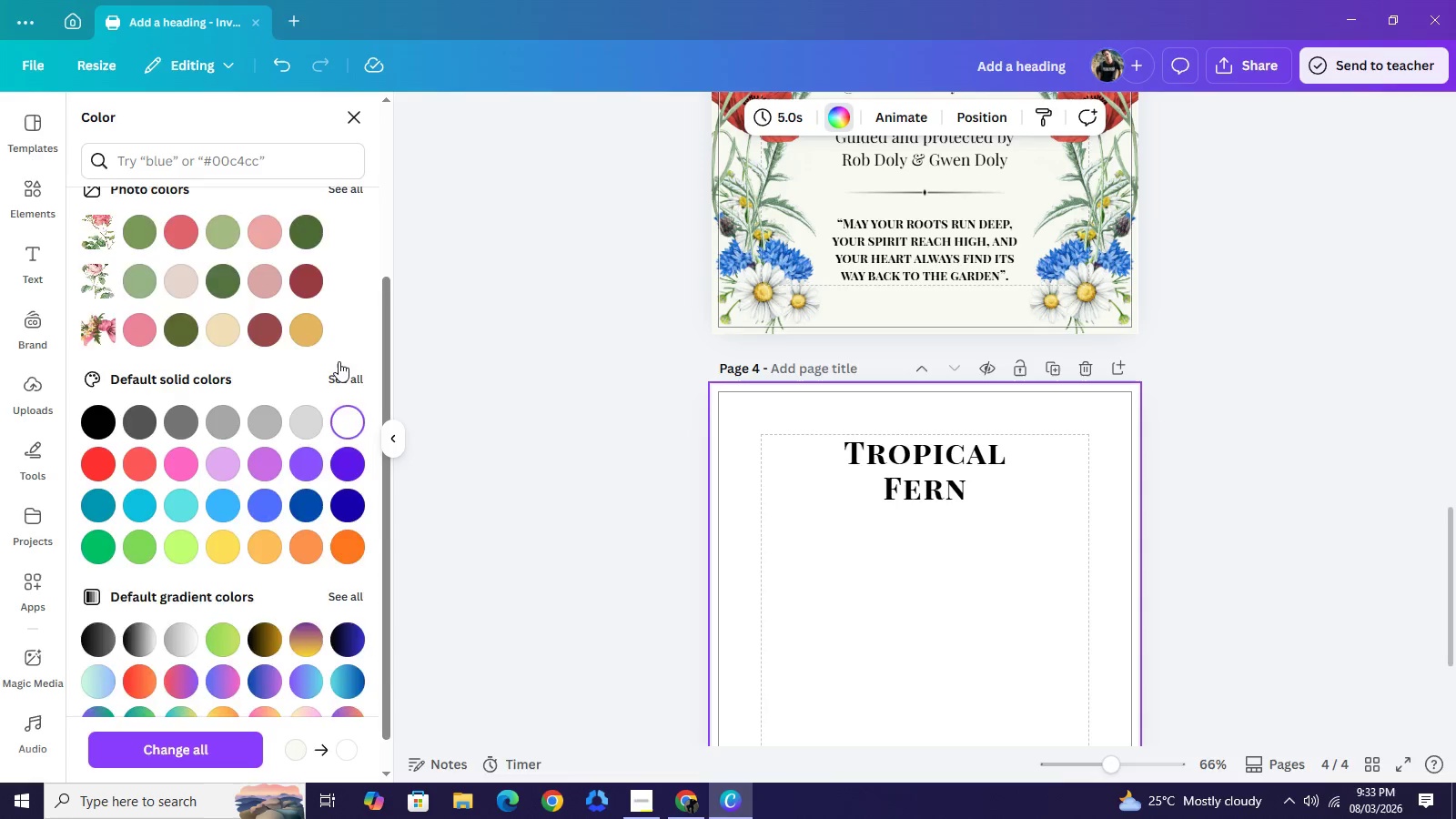 
scroll: coordinate [339, 361], scroll_direction: up, amount: 2.0
 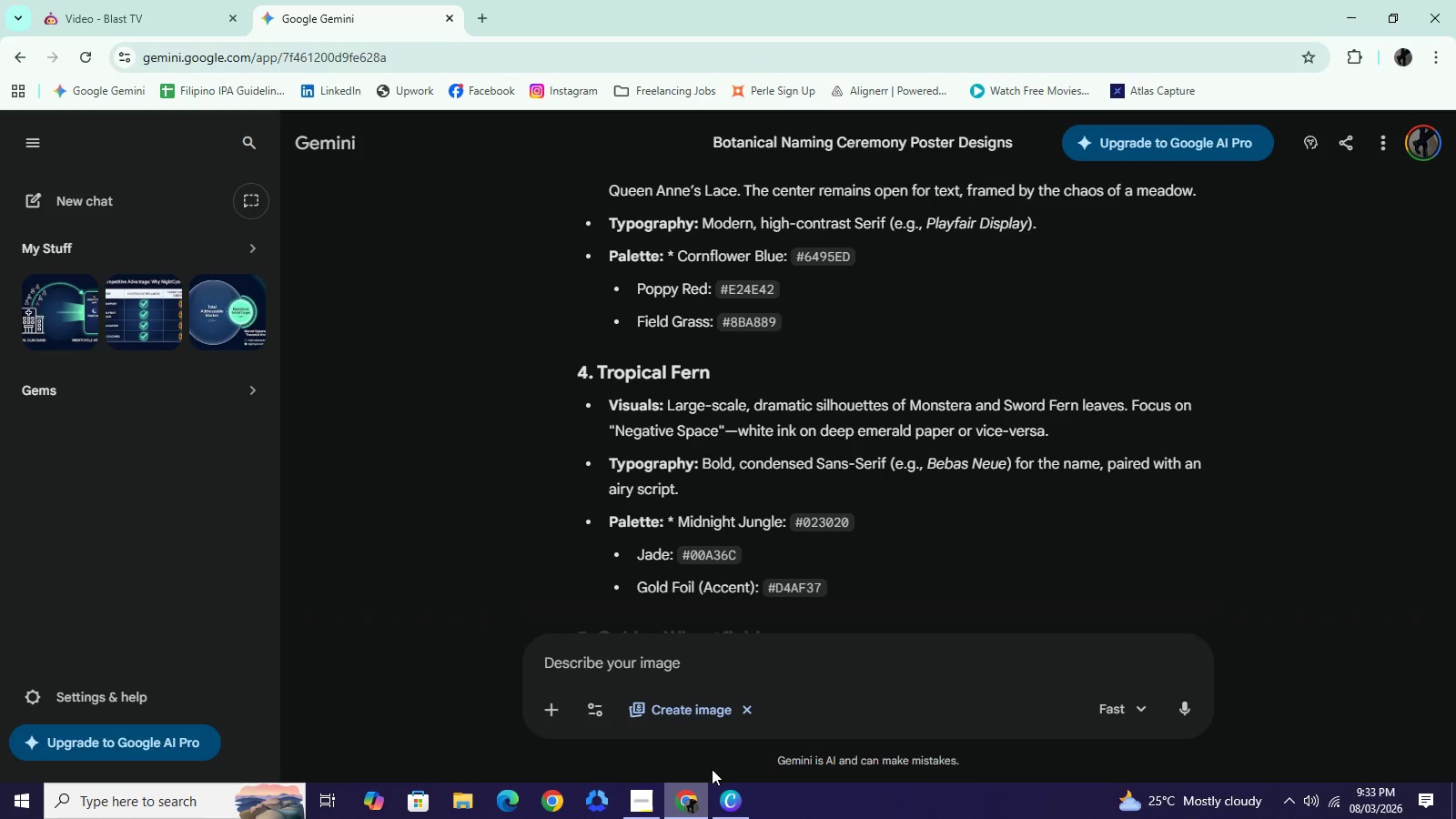 
scroll: coordinate [708, 511], scroll_direction: down, amount: 1.0
 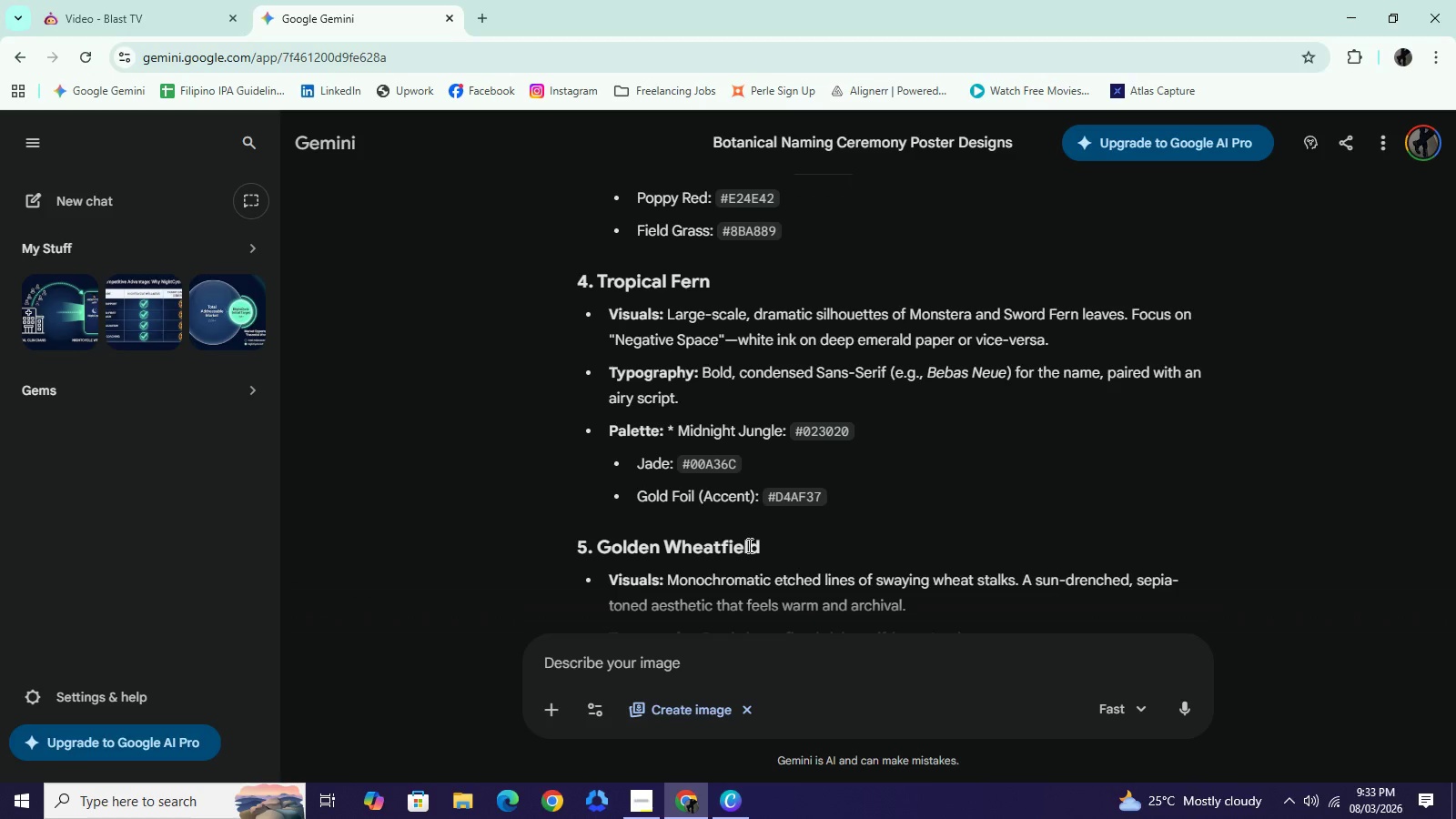 
wait(30.81)
 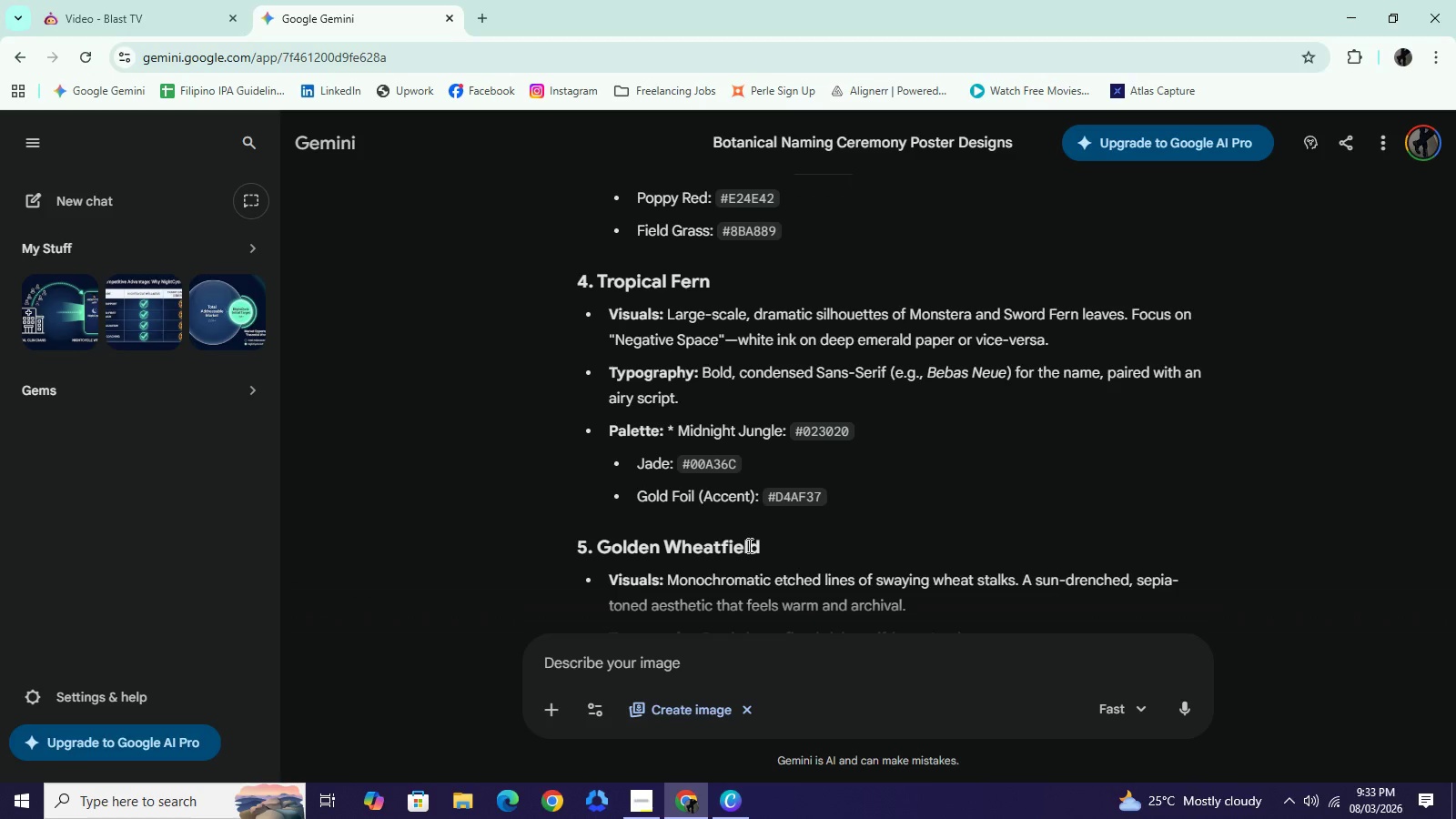 
left_click([736, 815])
 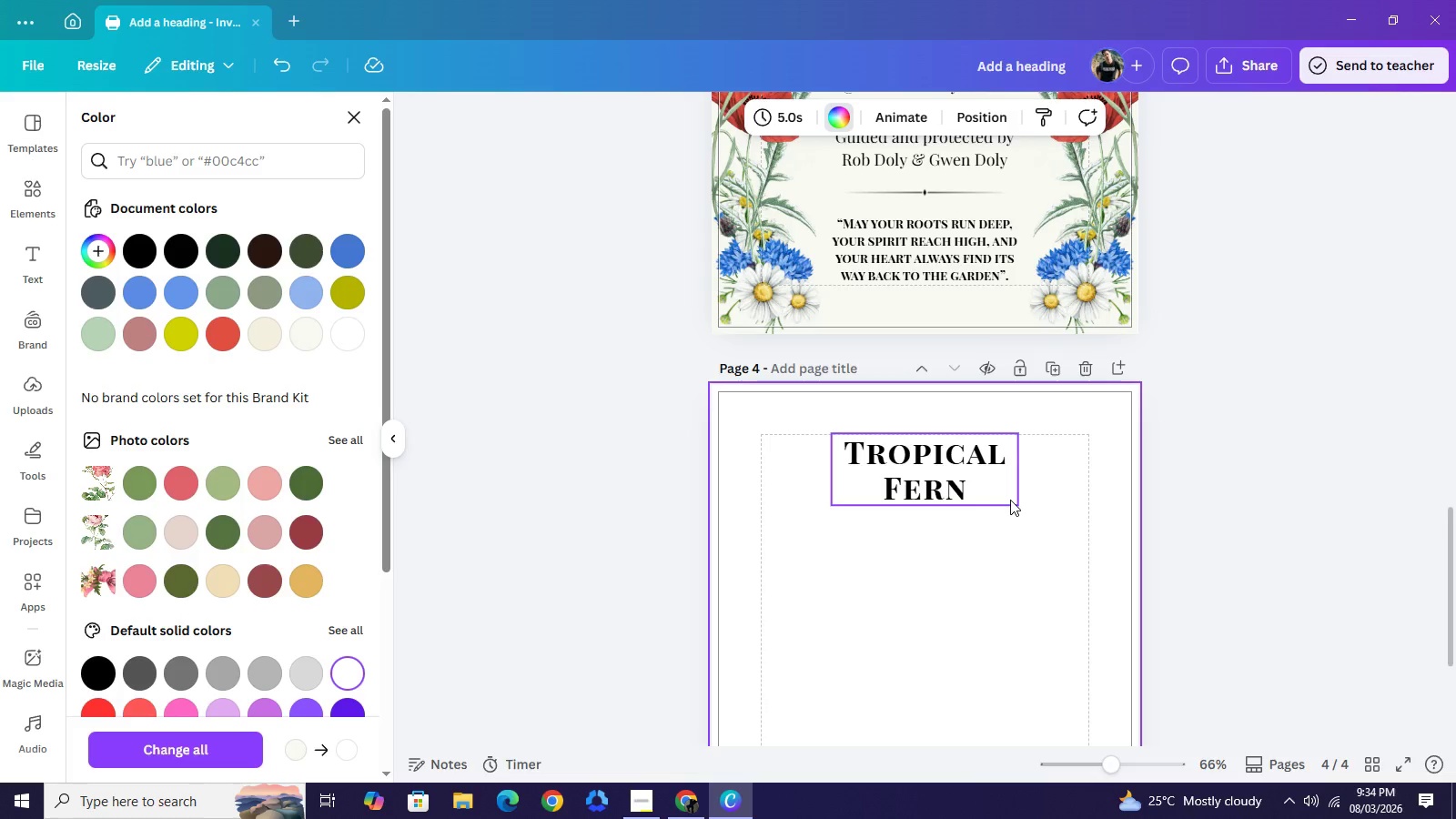 
left_click([950, 478])
 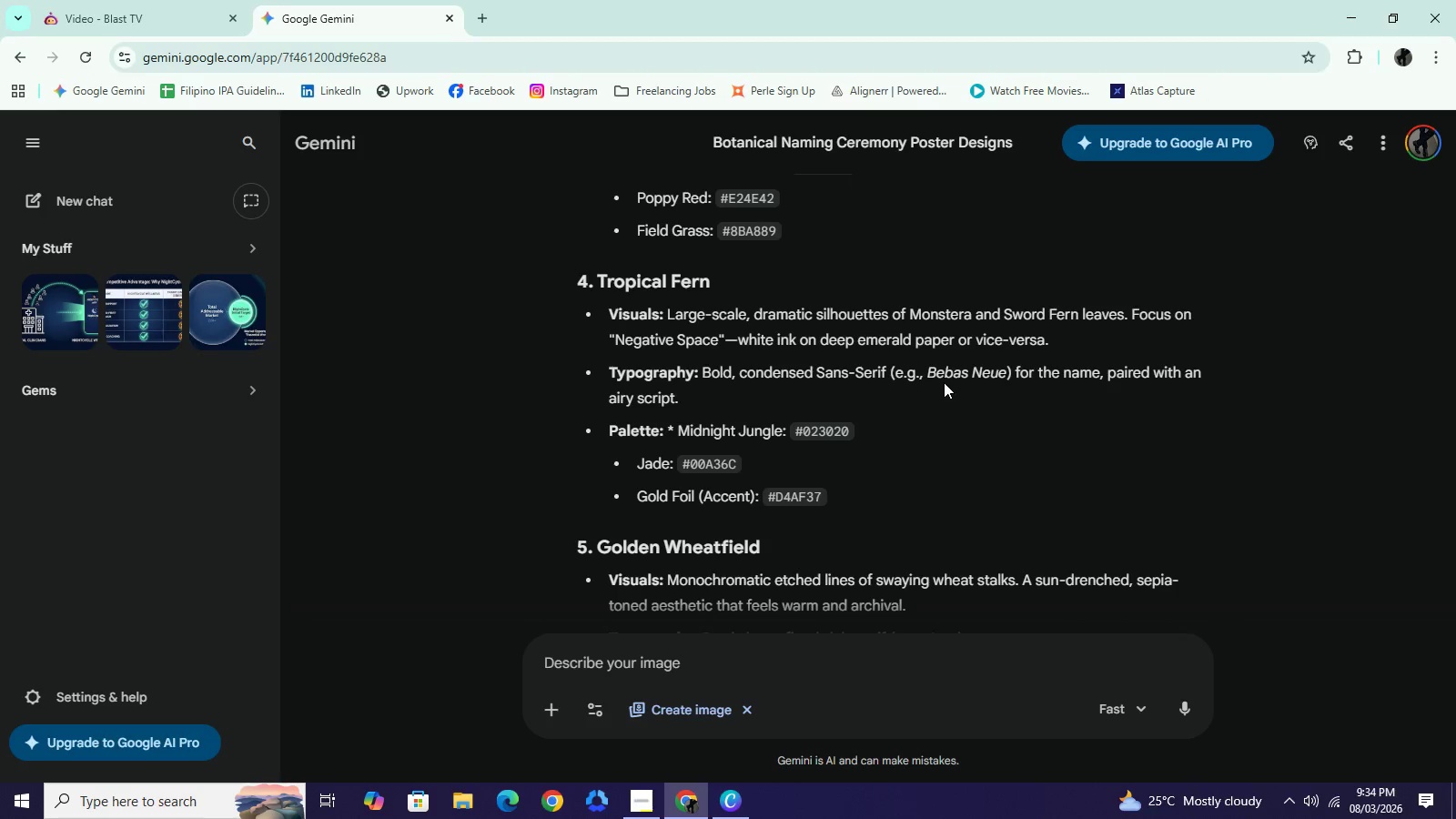 
left_click_drag(start_coordinate=[930, 371], to_coordinate=[1005, 377])
 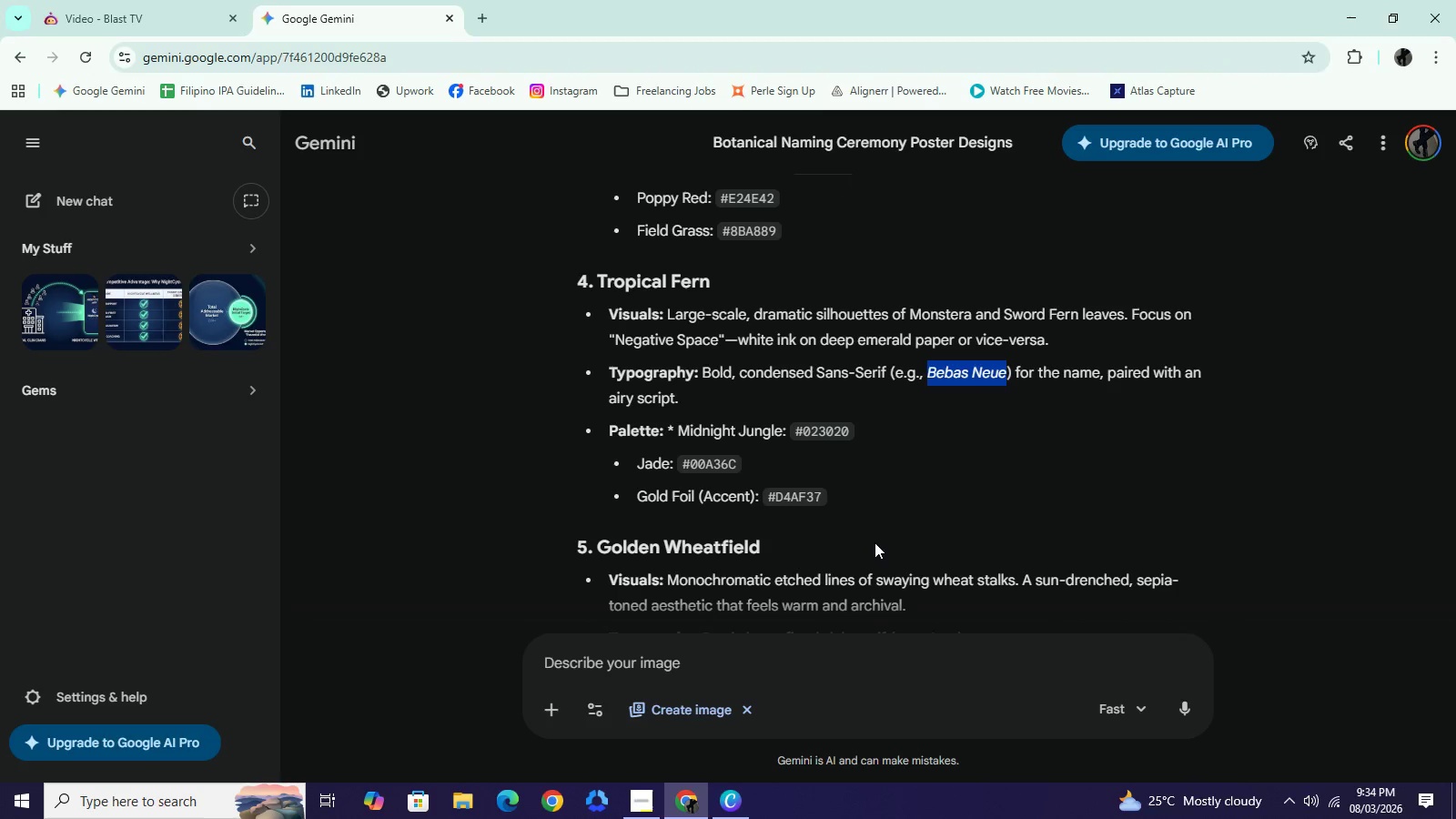 
key(Control+C)
 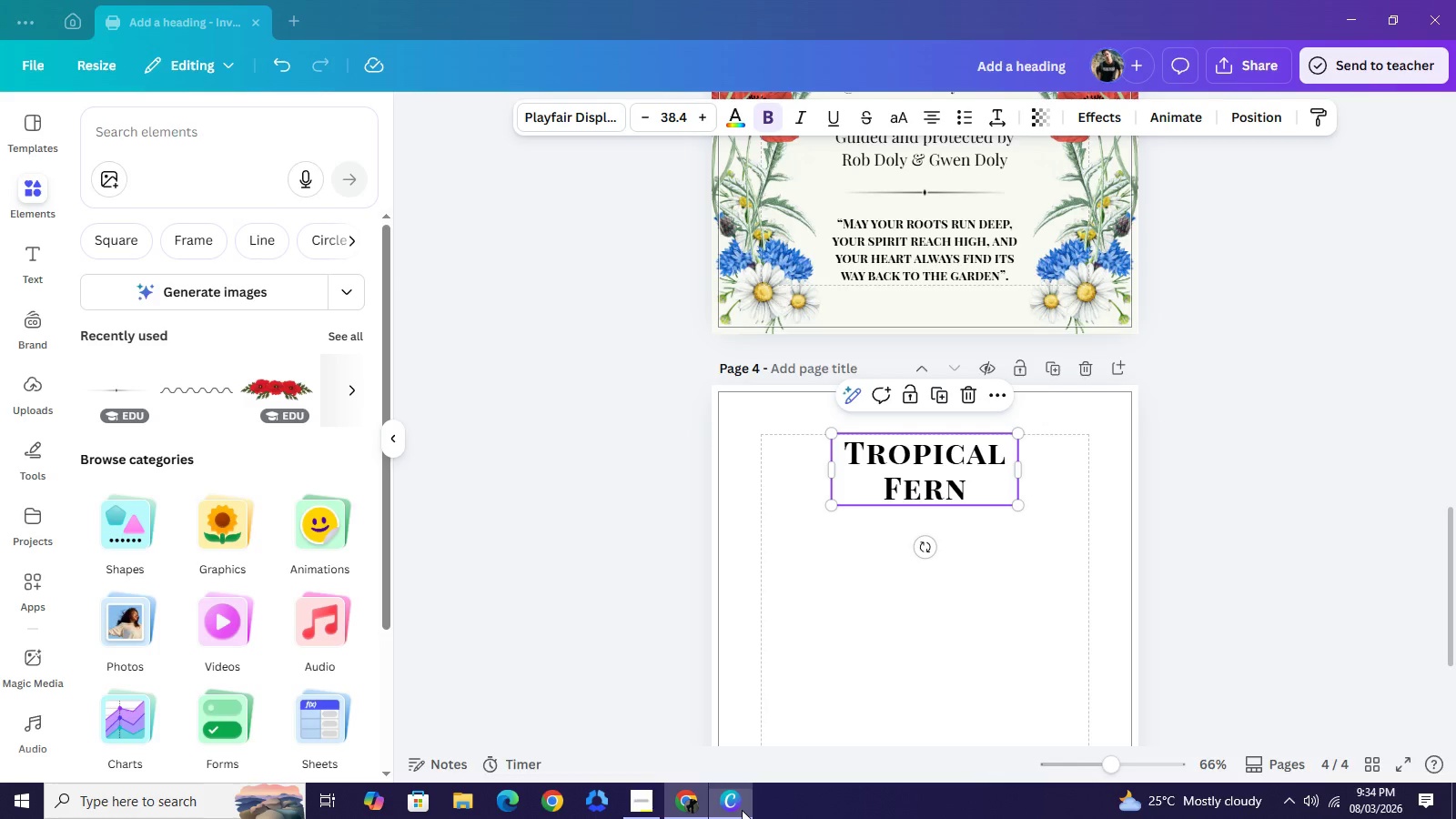 
left_click([742, 810])
 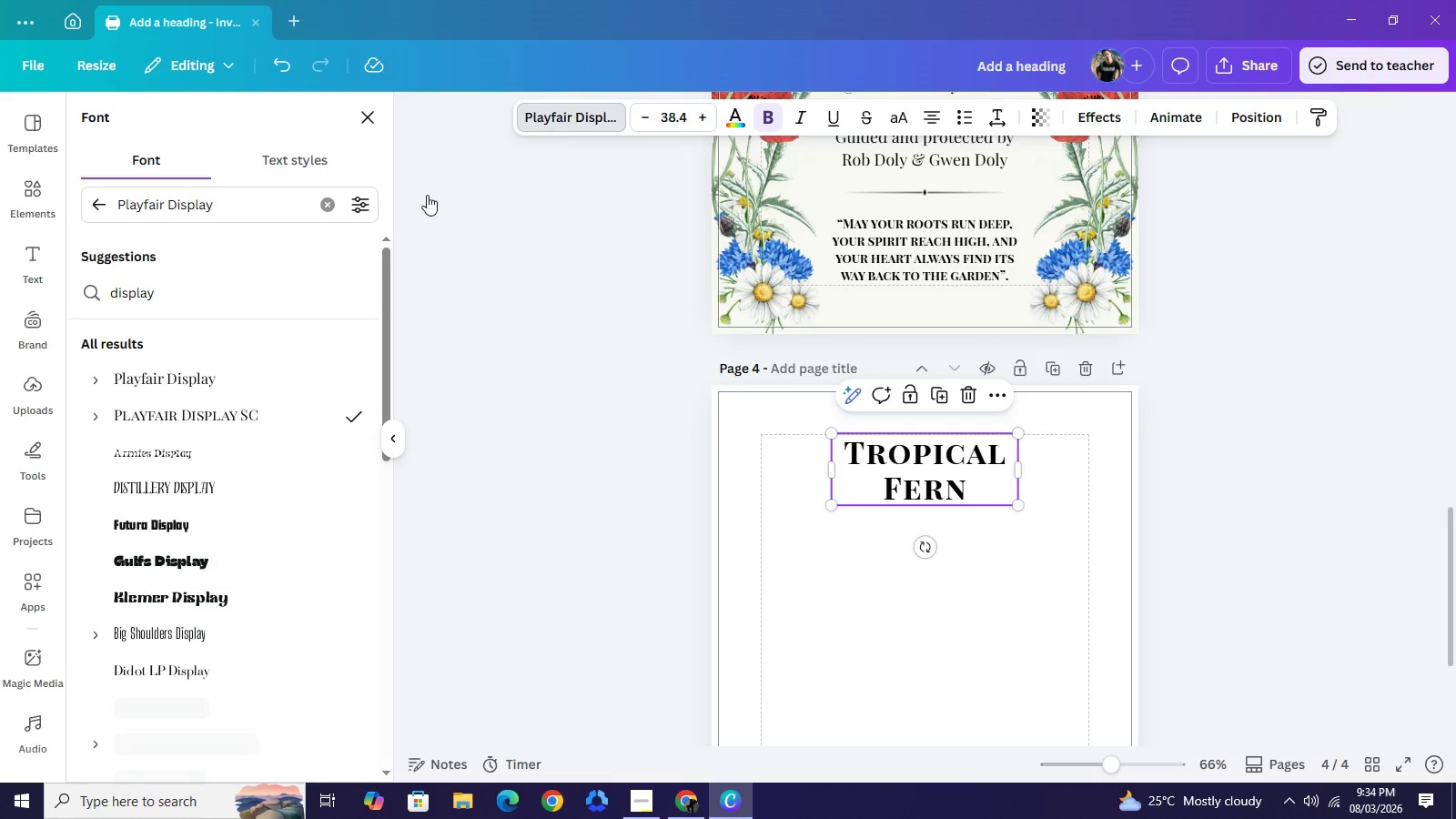 
left_click([260, 211])
 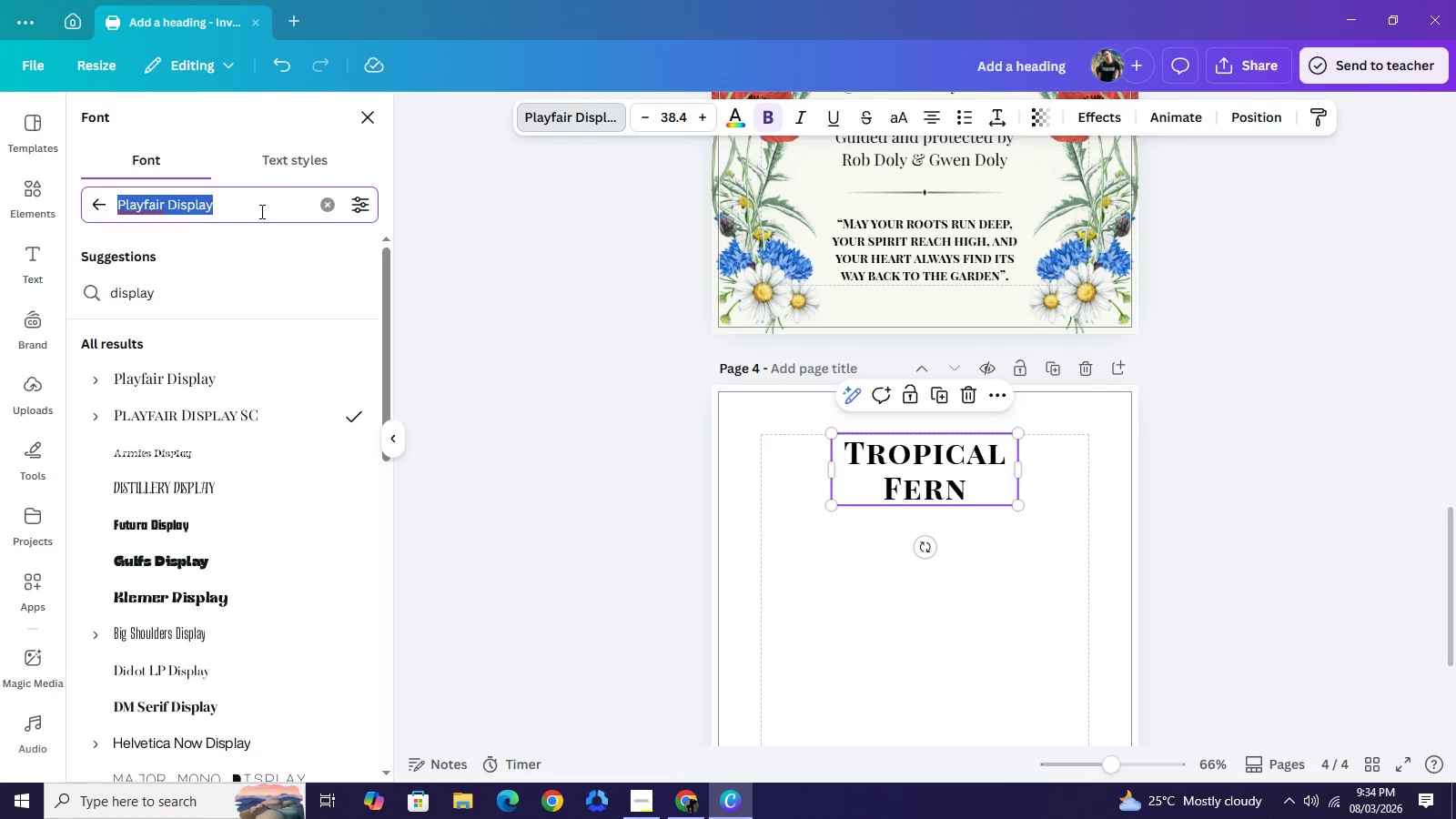 
key(Control+A)
 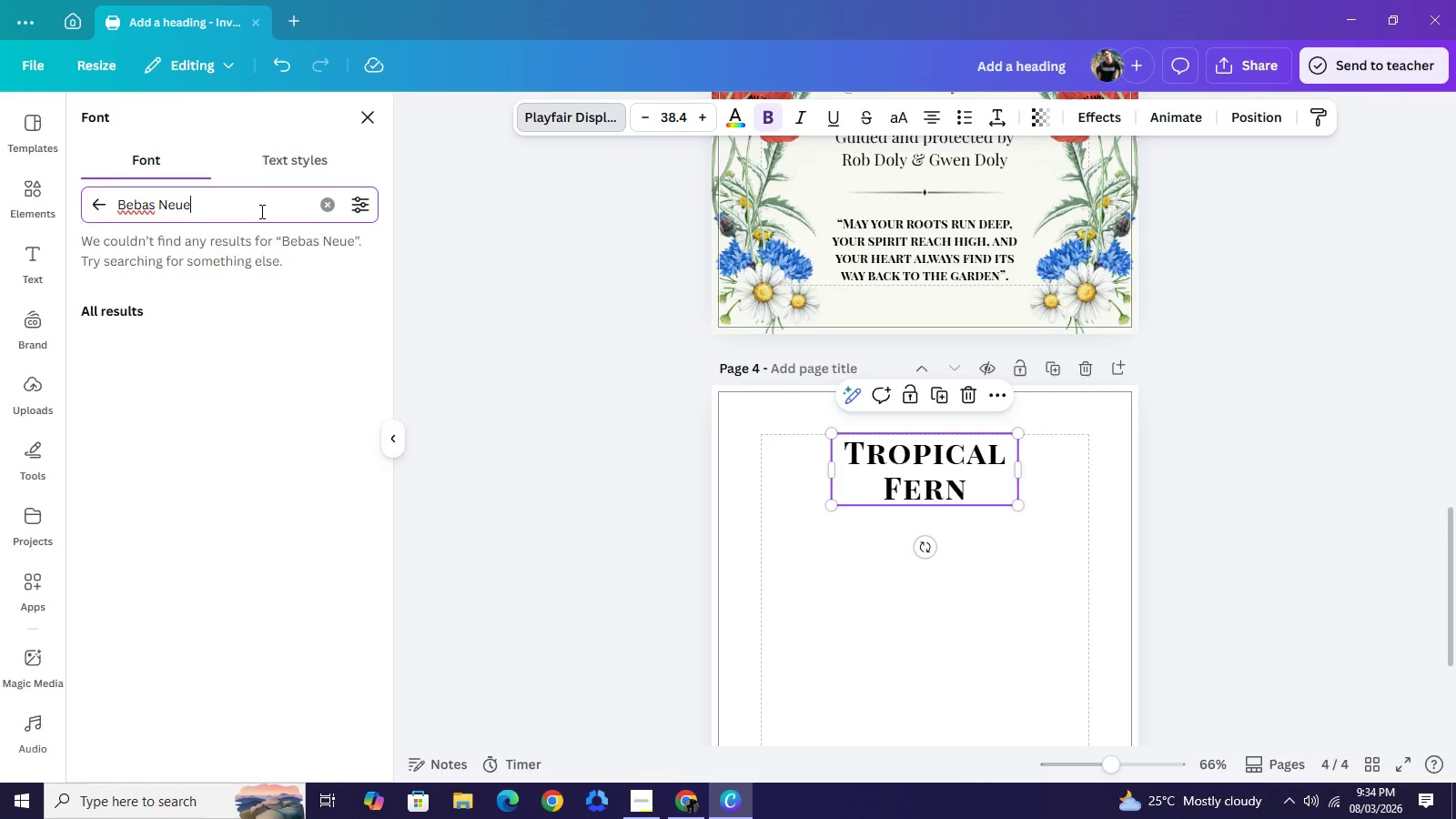 
key(Control+V)
 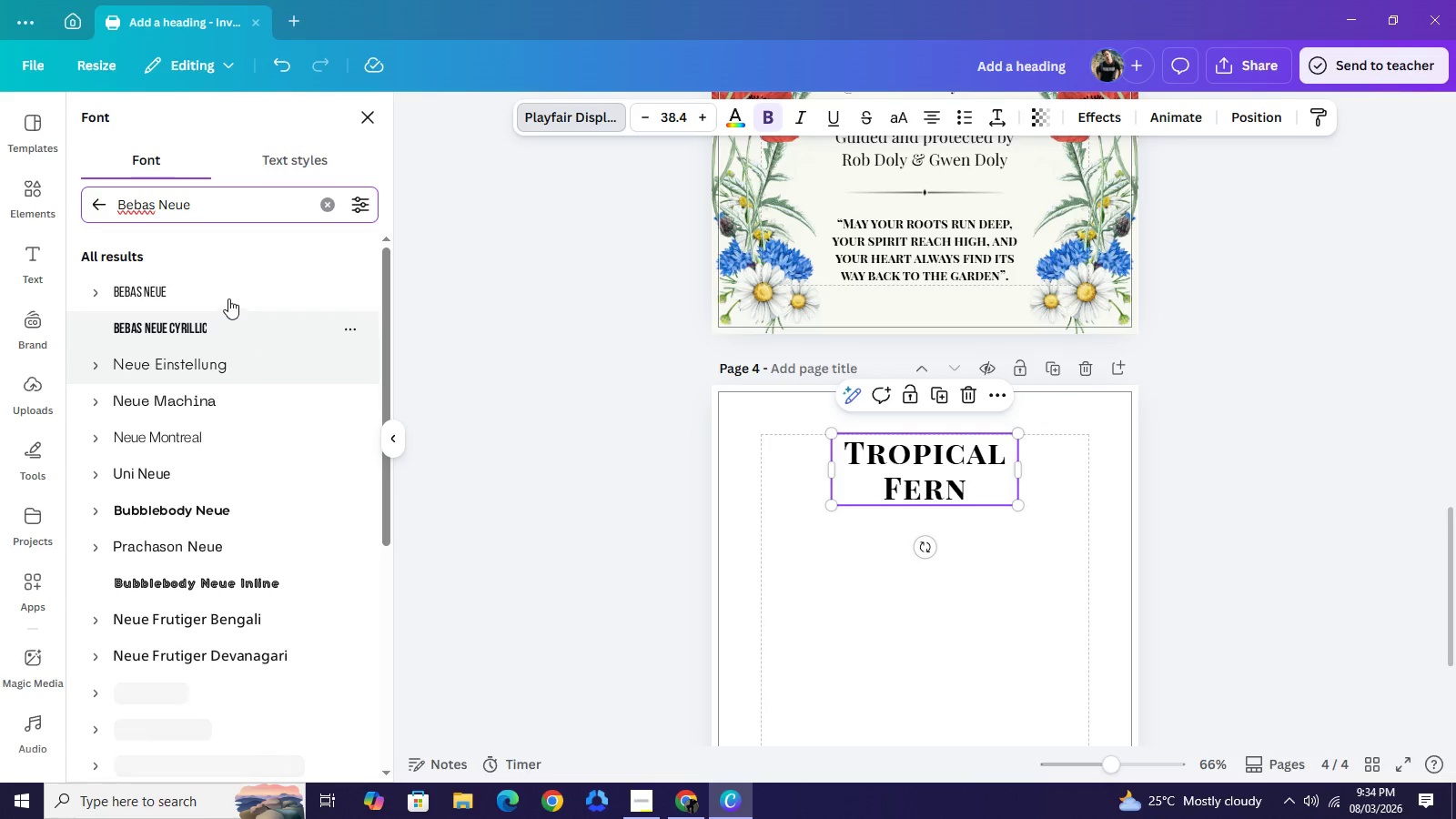 
left_click([228, 295])
 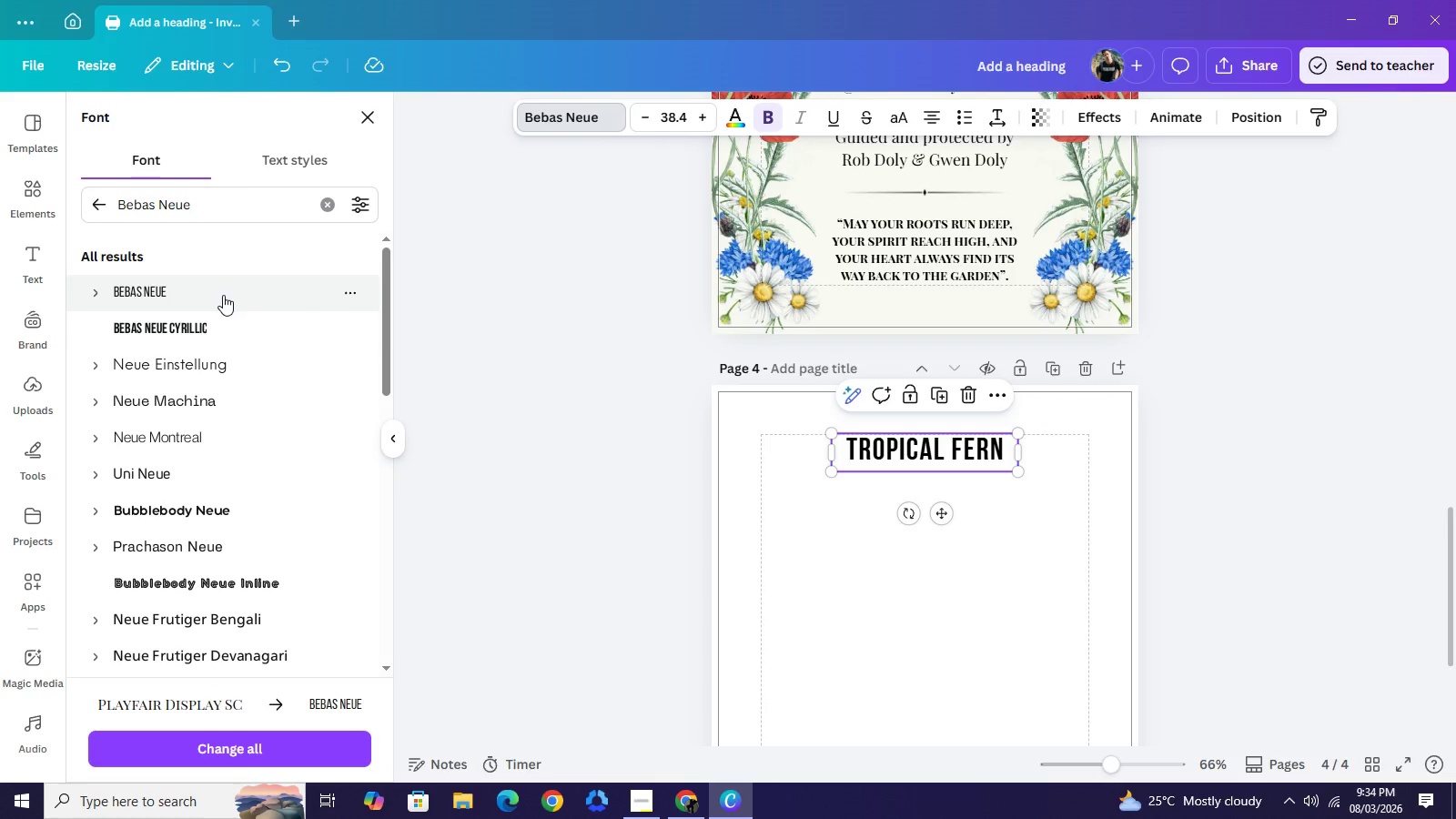 
left_click([209, 325])
 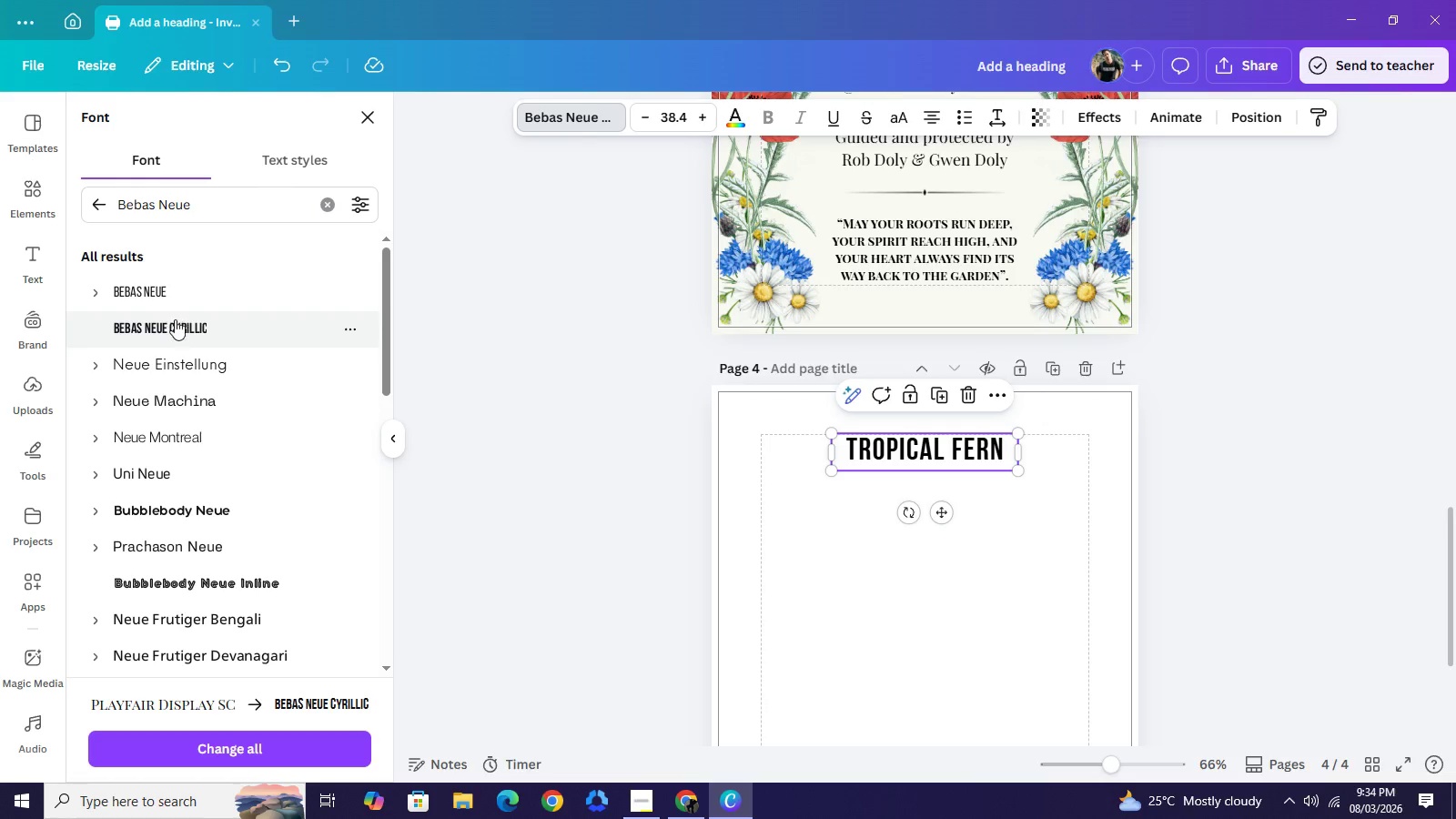 
wait(9.19)
 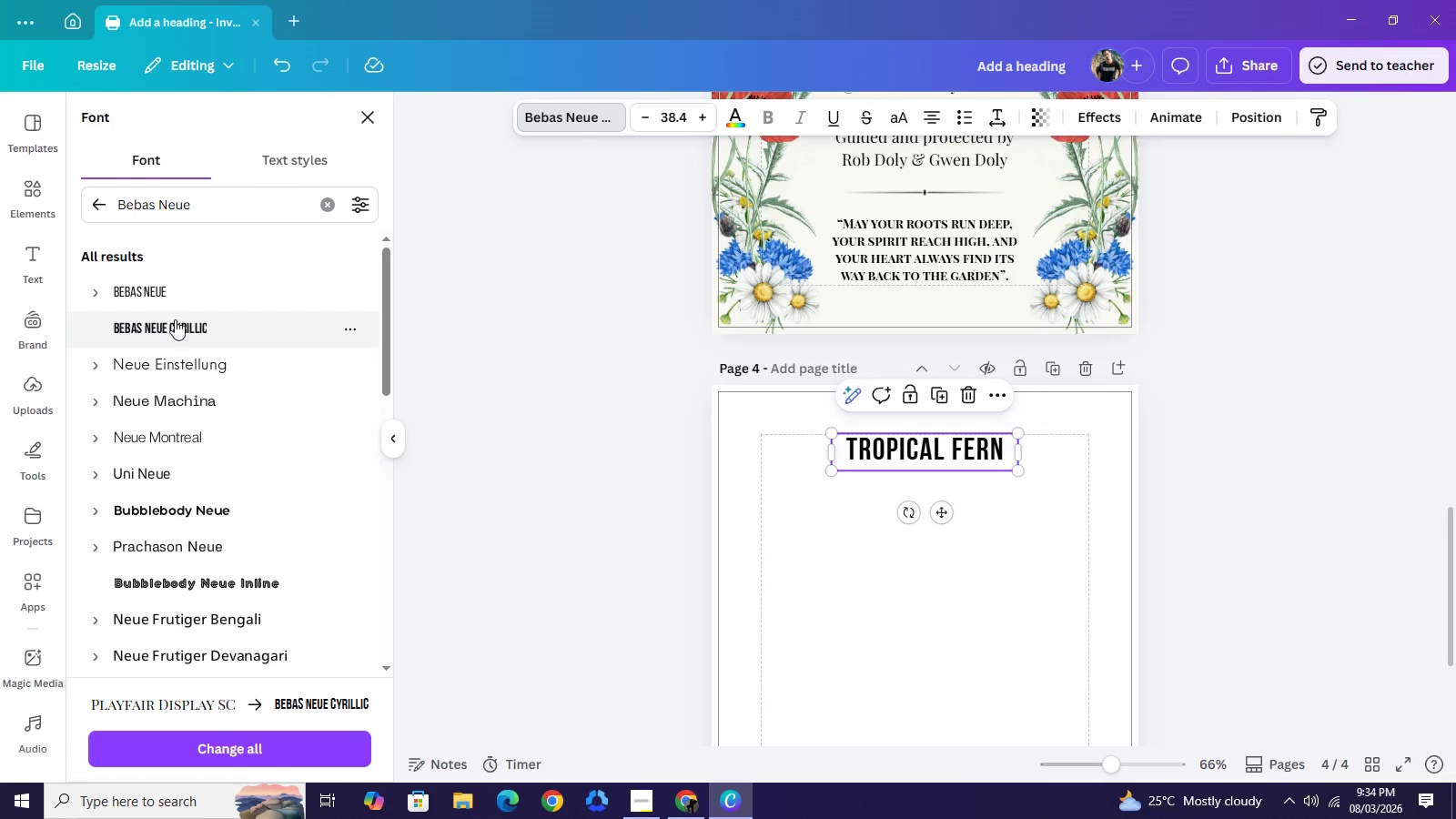 
left_click([996, 125])
 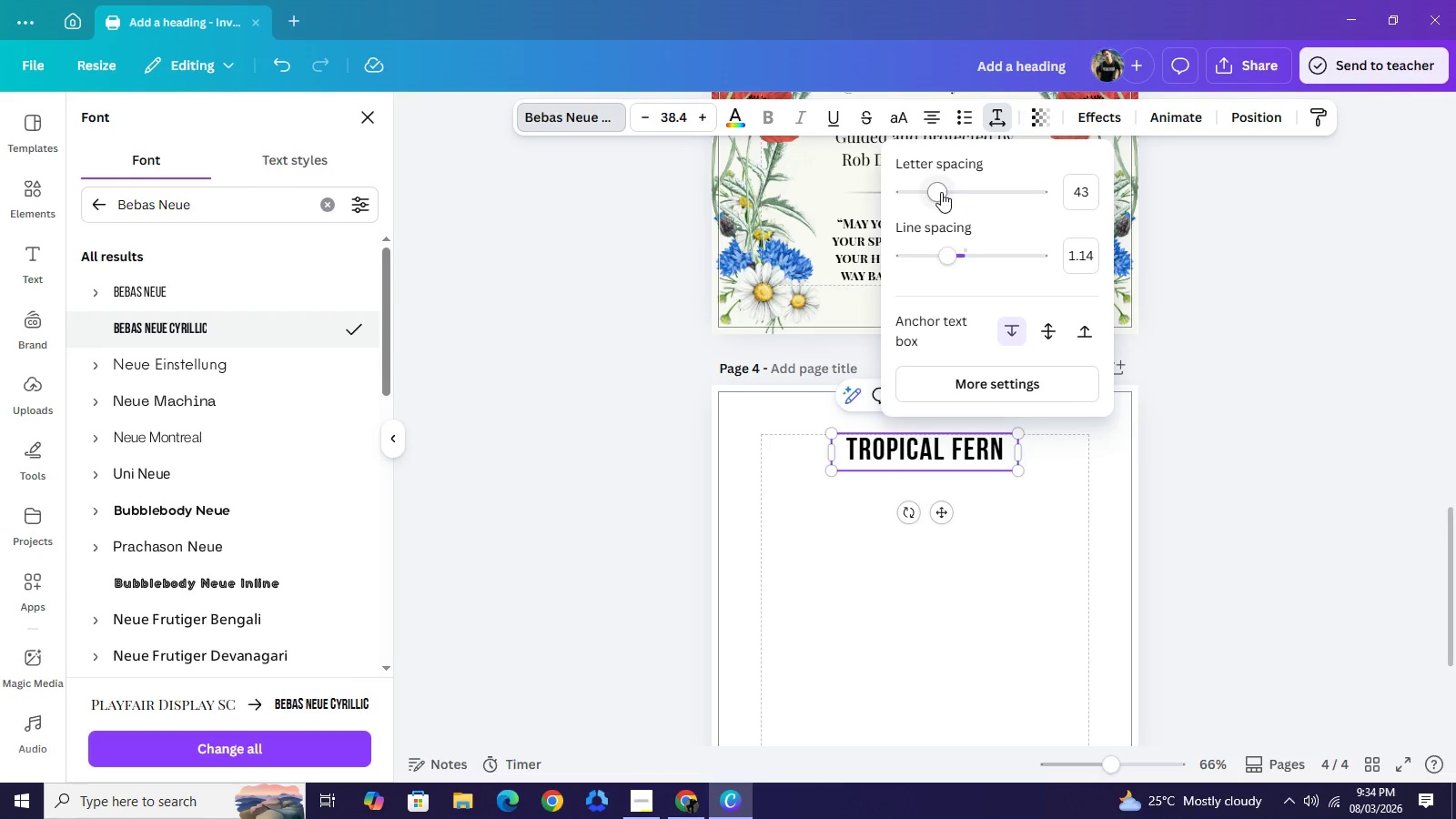 
left_click_drag(start_coordinate=[941, 192], to_coordinate=[935, 186])
 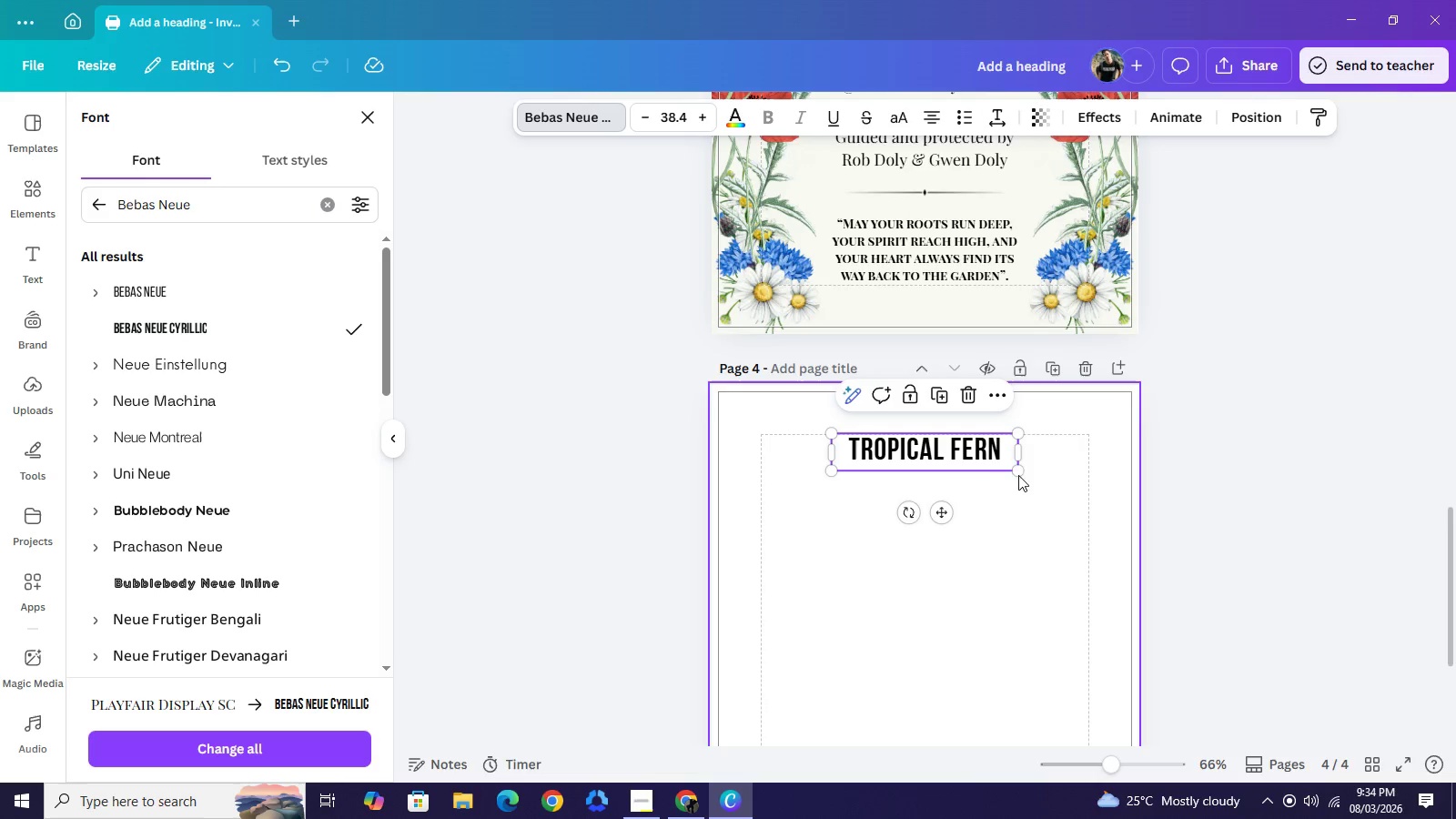 
left_click_drag(start_coordinate=[1018, 470], to_coordinate=[1042, 488])
 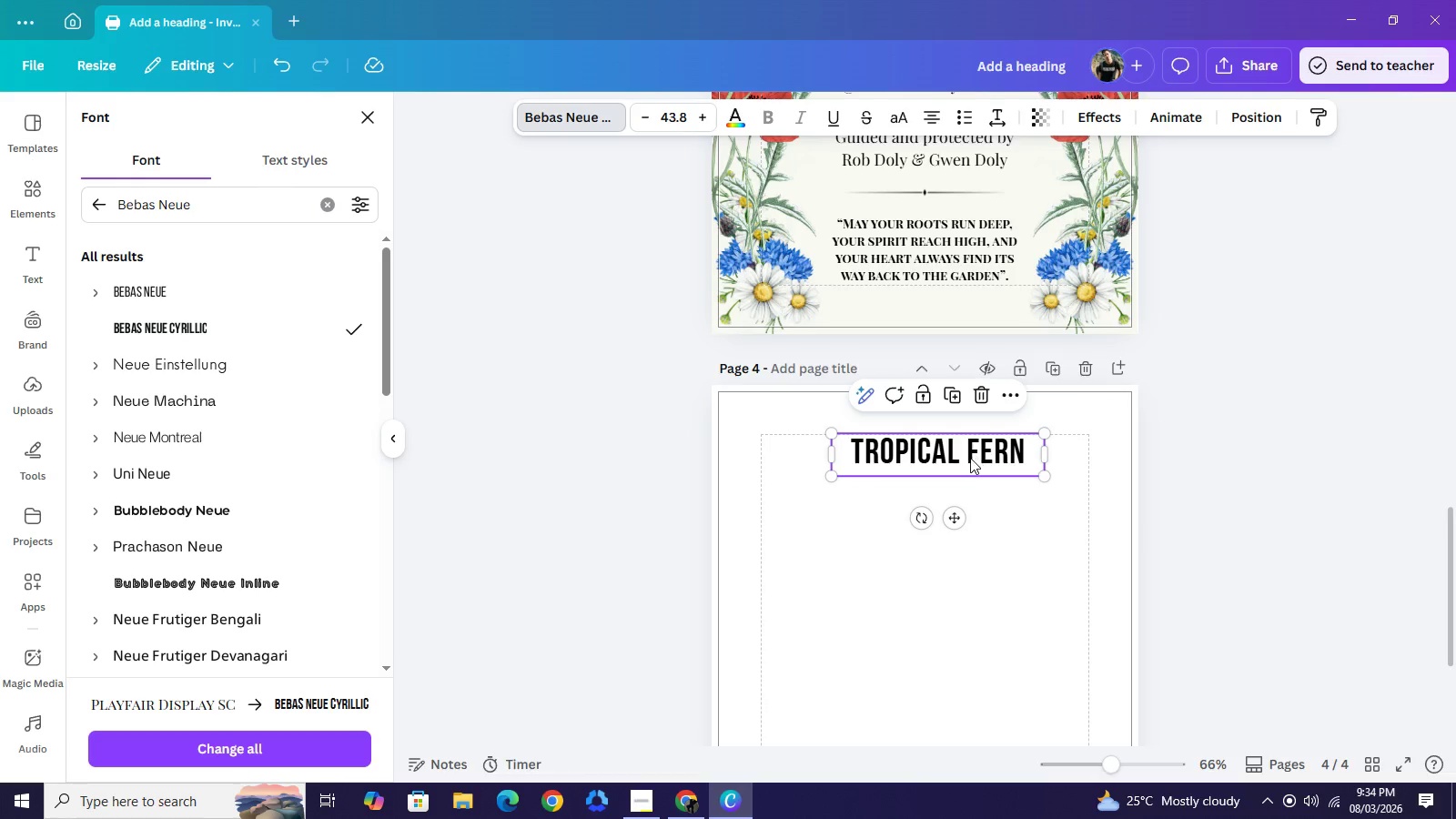 
left_click_drag(start_coordinate=[976, 458], to_coordinate=[966, 458])
 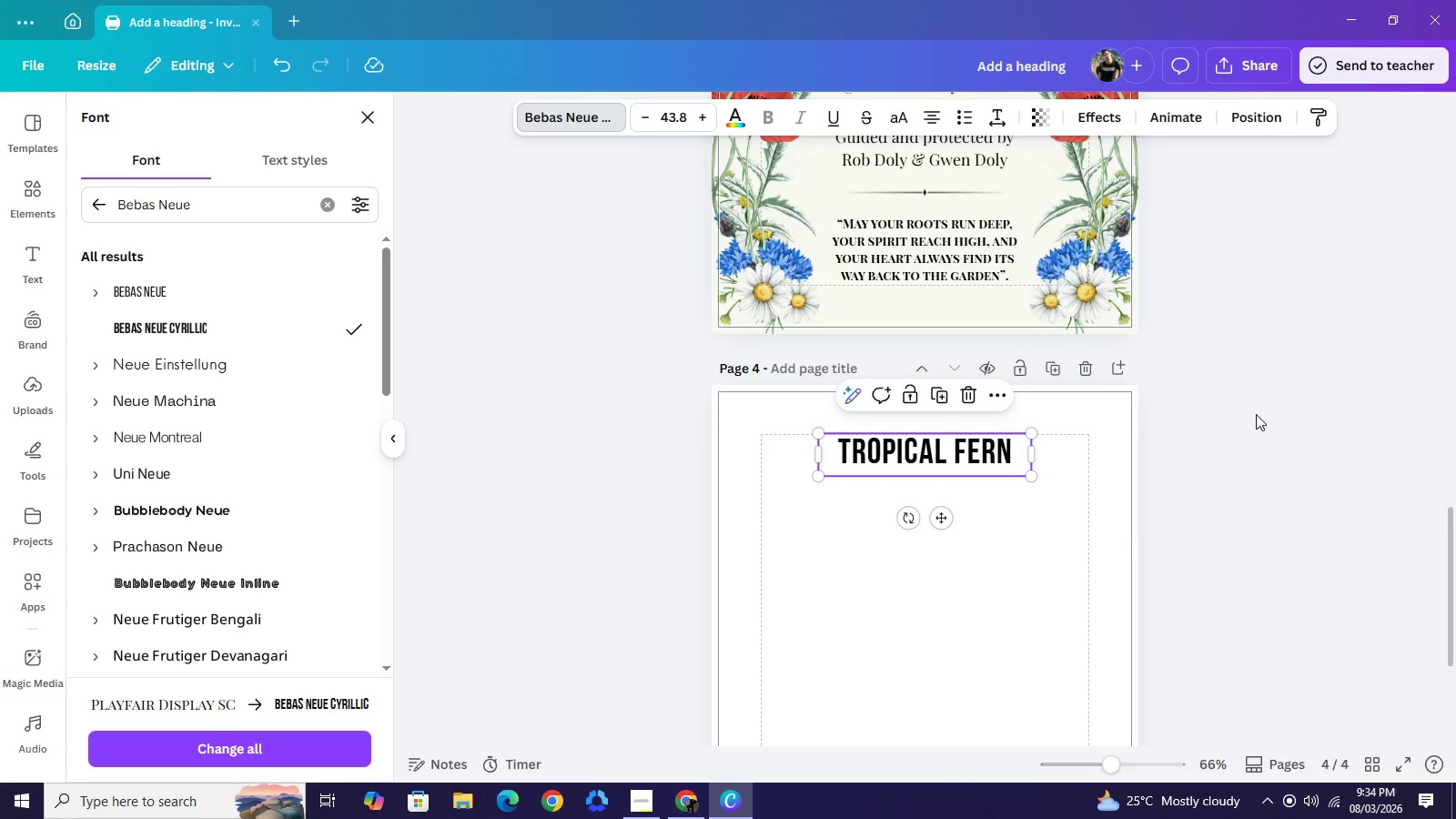 
left_click([1256, 414])
 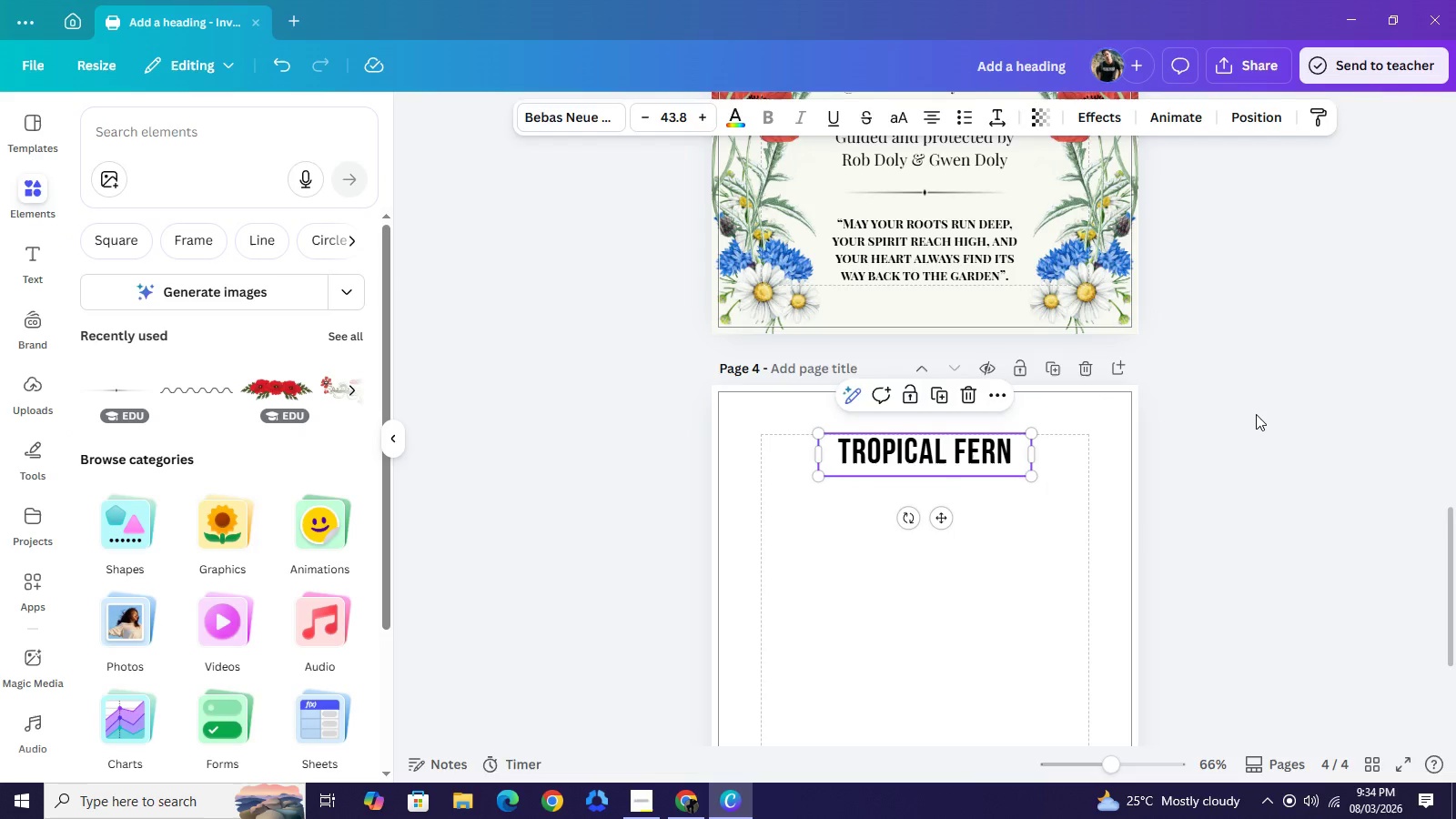 
left_click([1256, 414])
 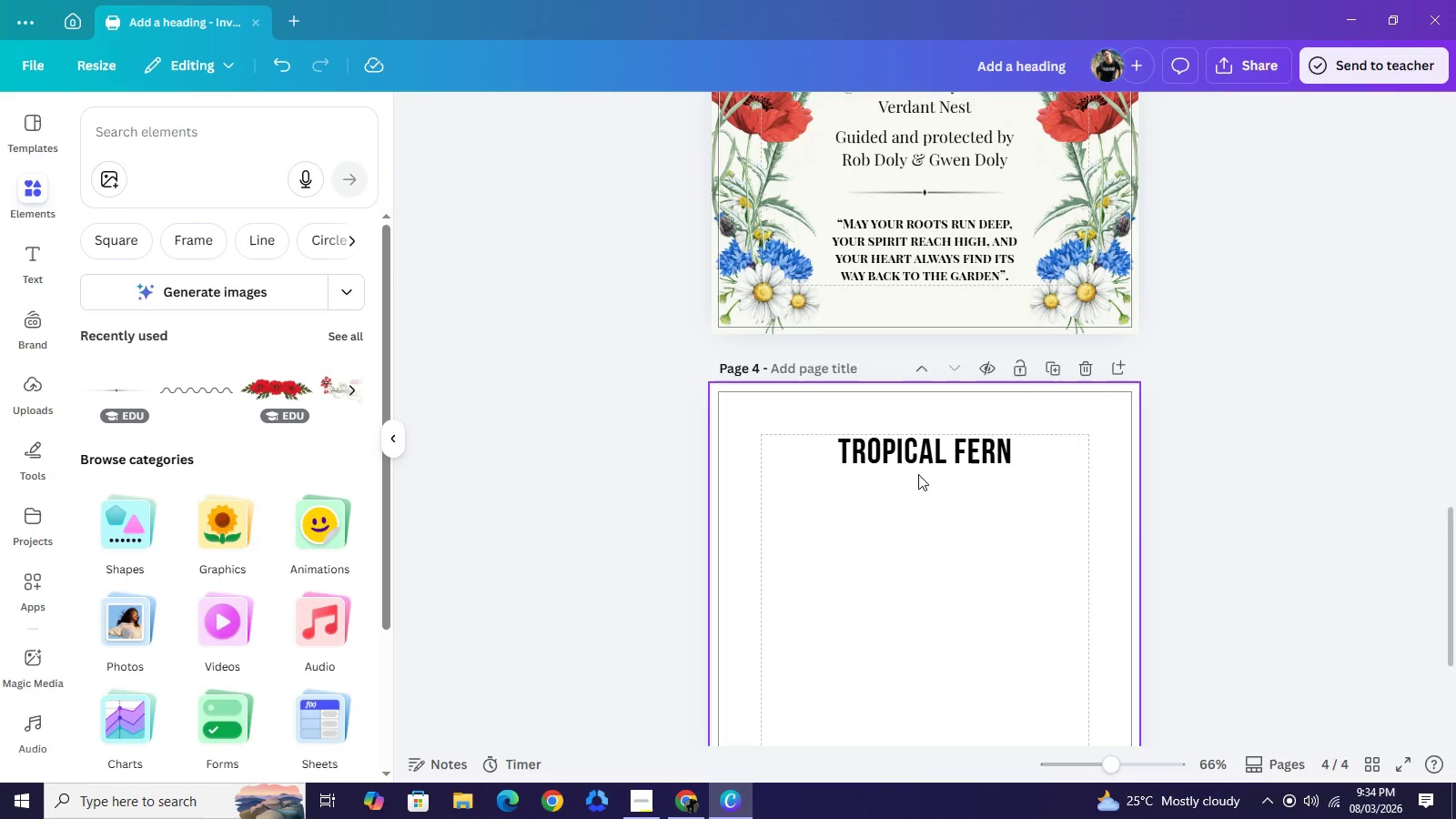 
double_click([916, 465])
 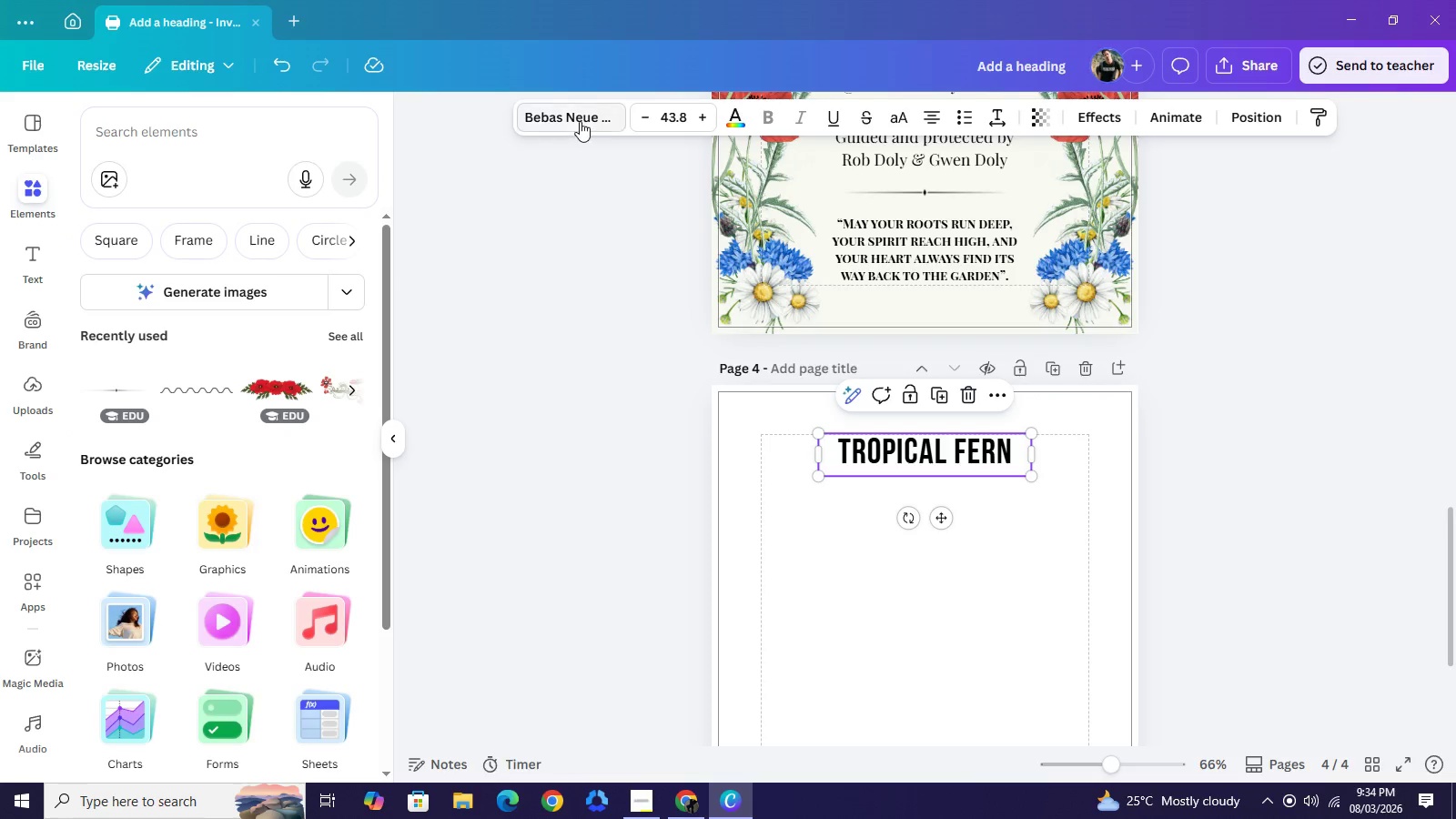 
left_click([580, 121])
 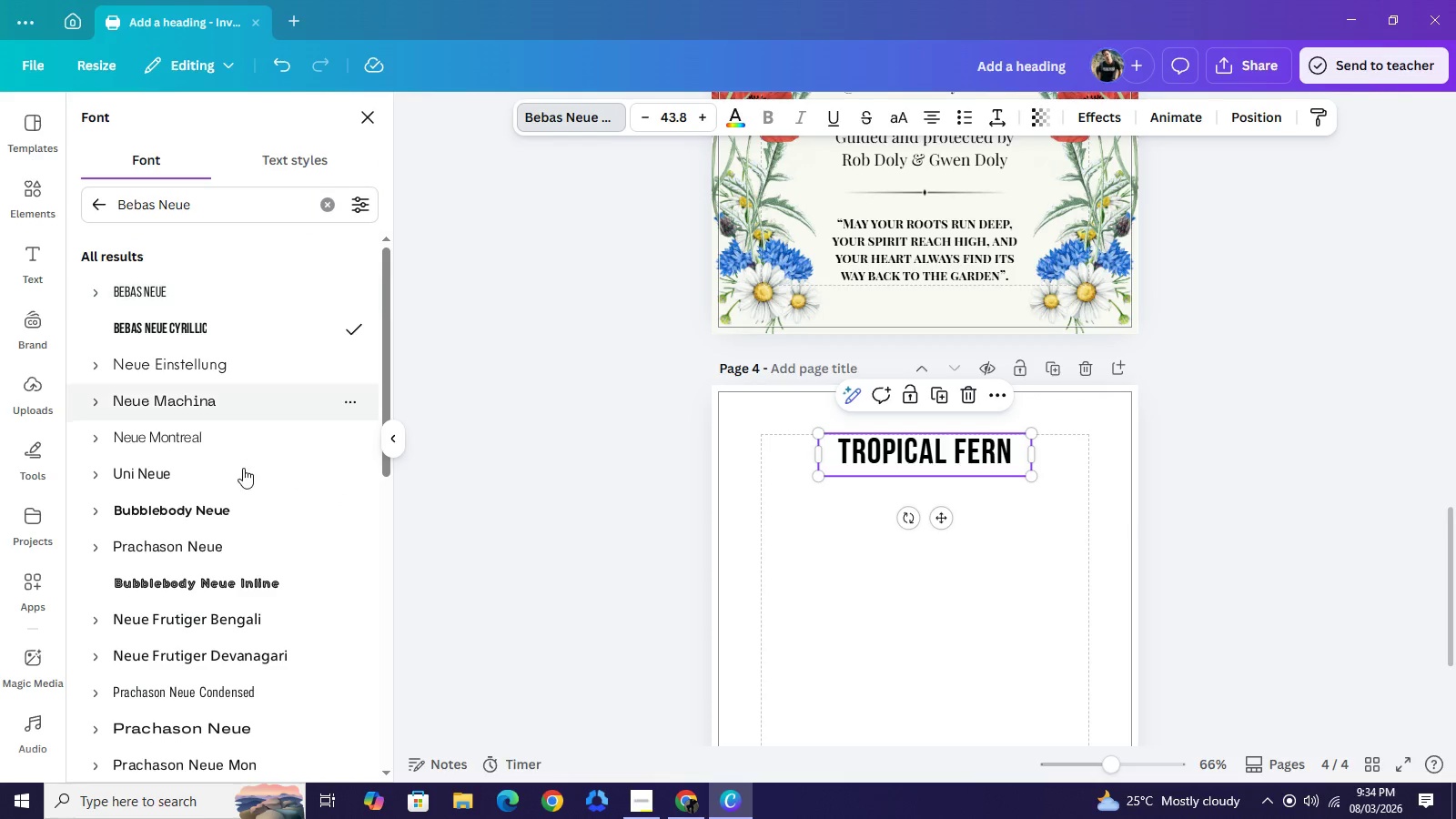 
scroll: coordinate [253, 453], scroll_direction: down, amount: 12.0
 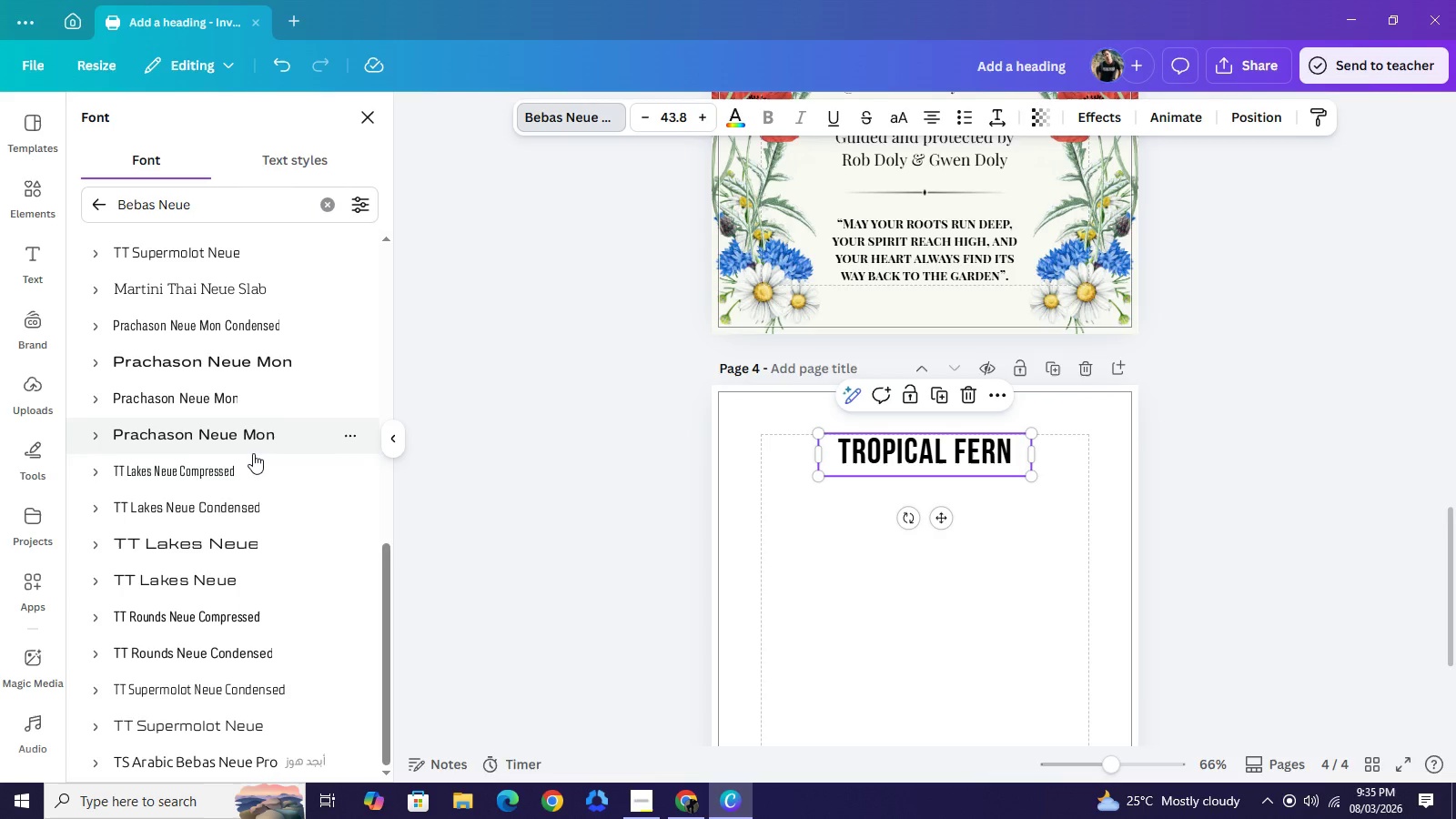 
scroll: coordinate [253, 453], scroll_direction: none, amount: 0.0
 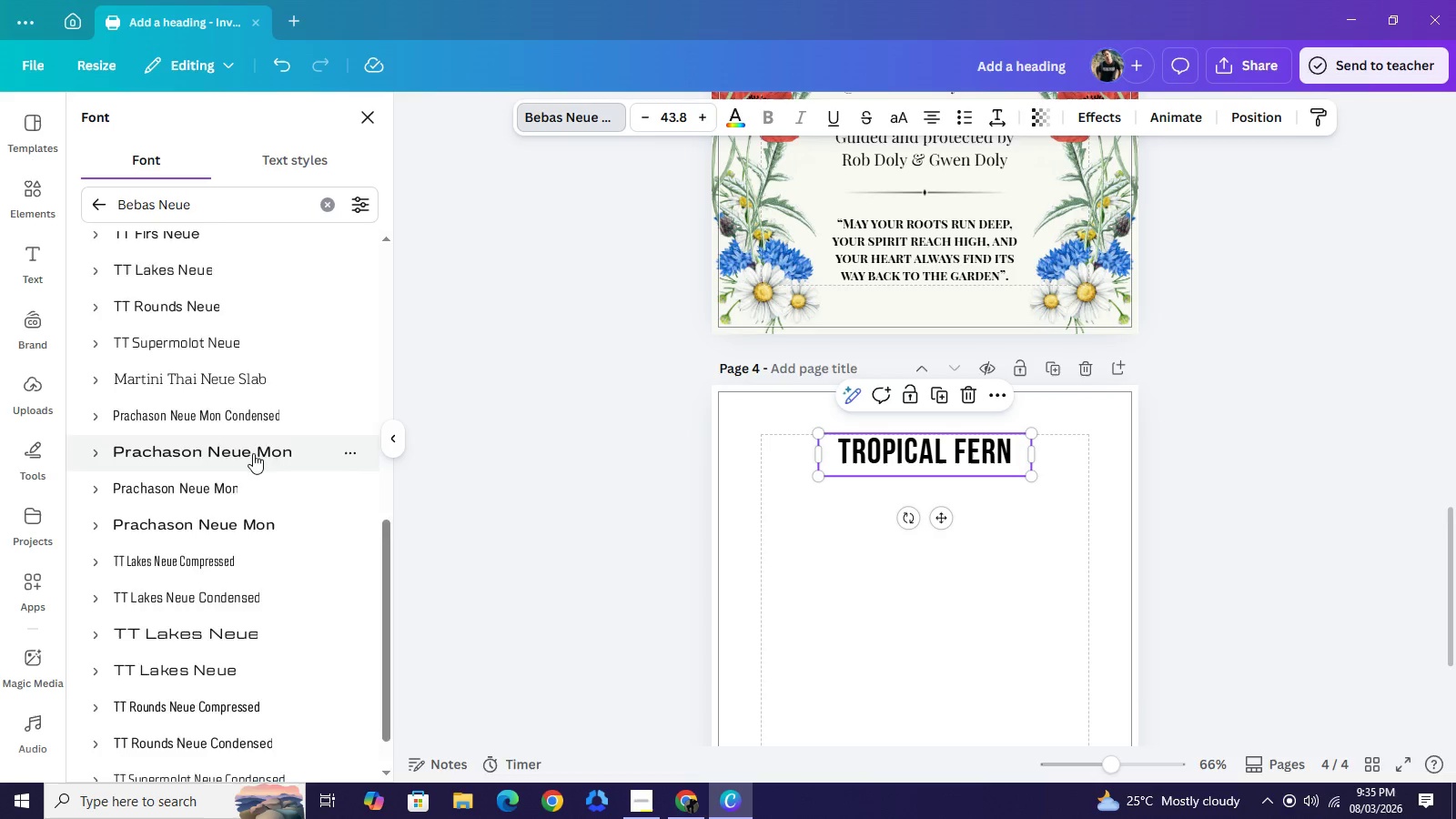 
scroll: coordinate [253, 453], scroll_direction: down, amount: 1.0
 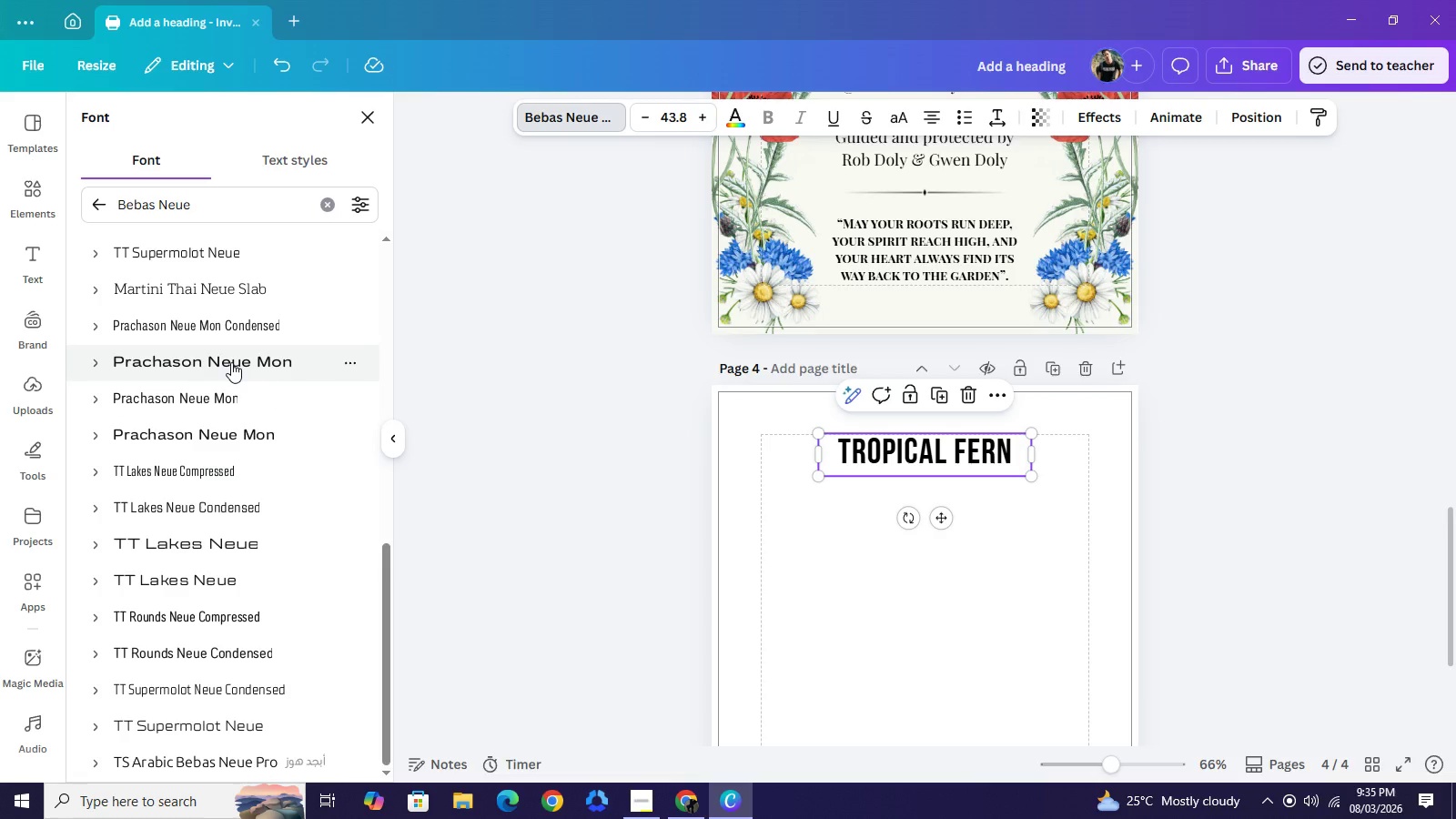 
left_click([231, 362])
 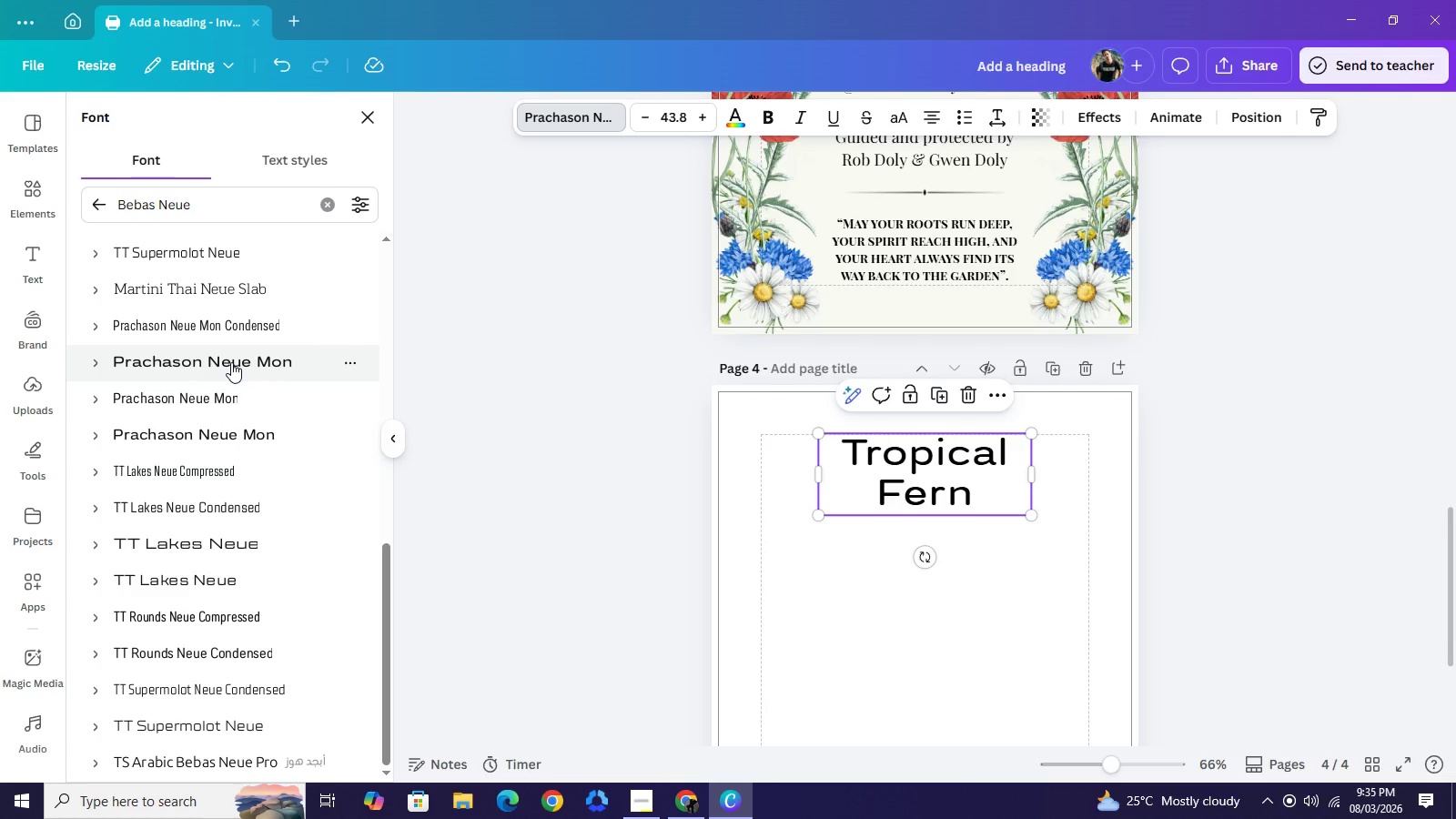 
wait(5.2)
 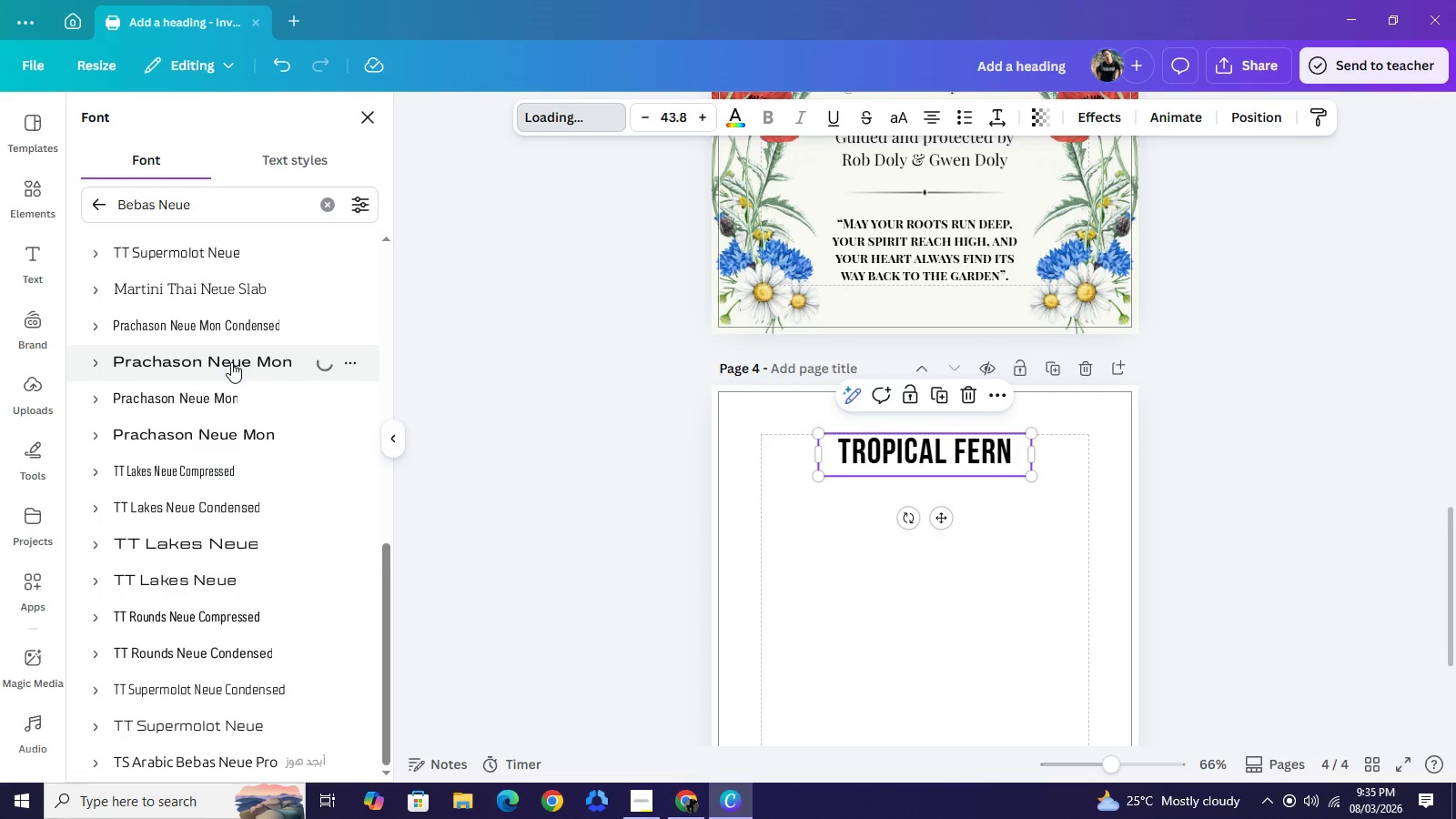 
scroll: coordinate [229, 364], scroll_direction: down, amount: 1.0
 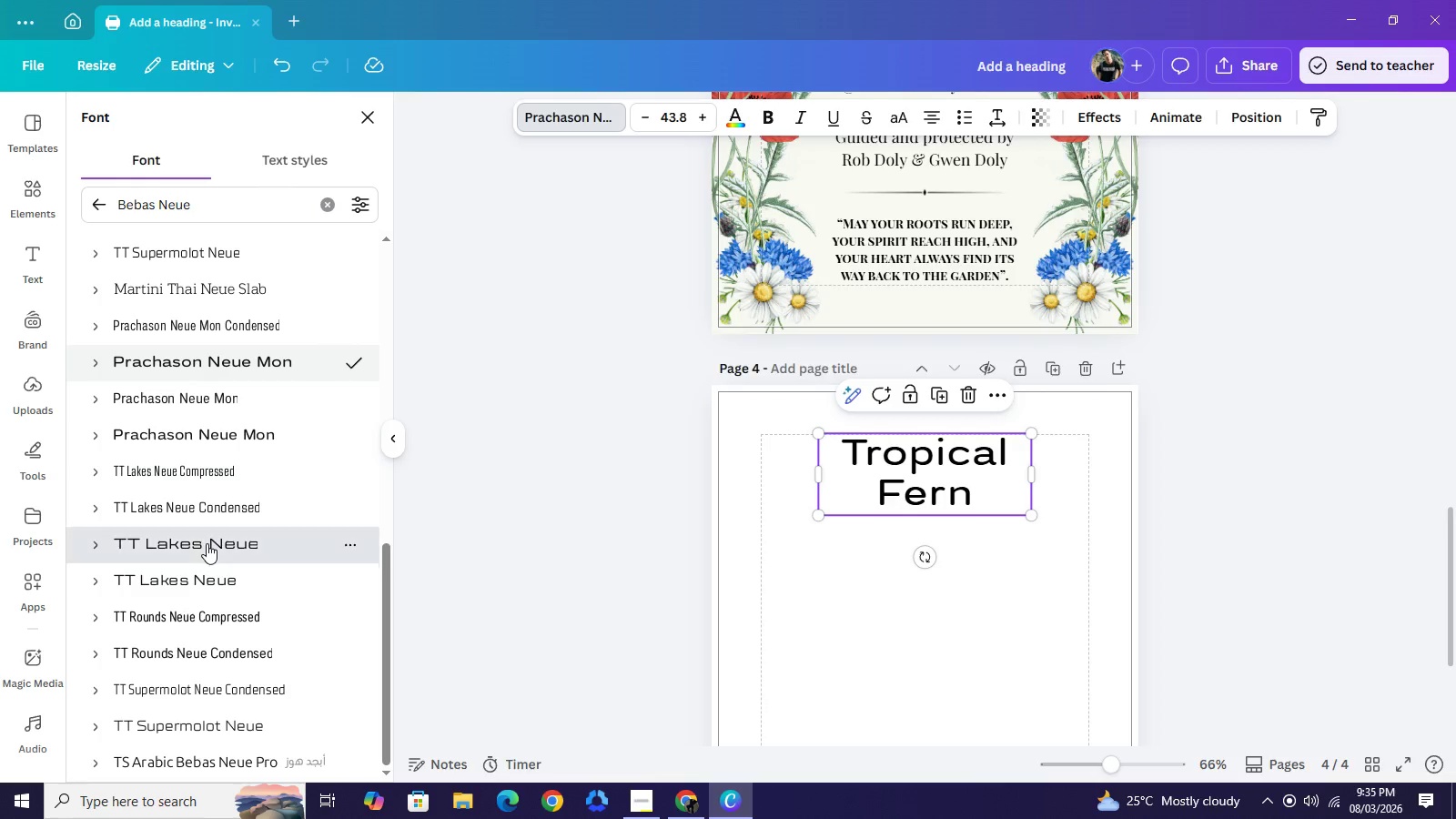 
left_click([207, 543])
 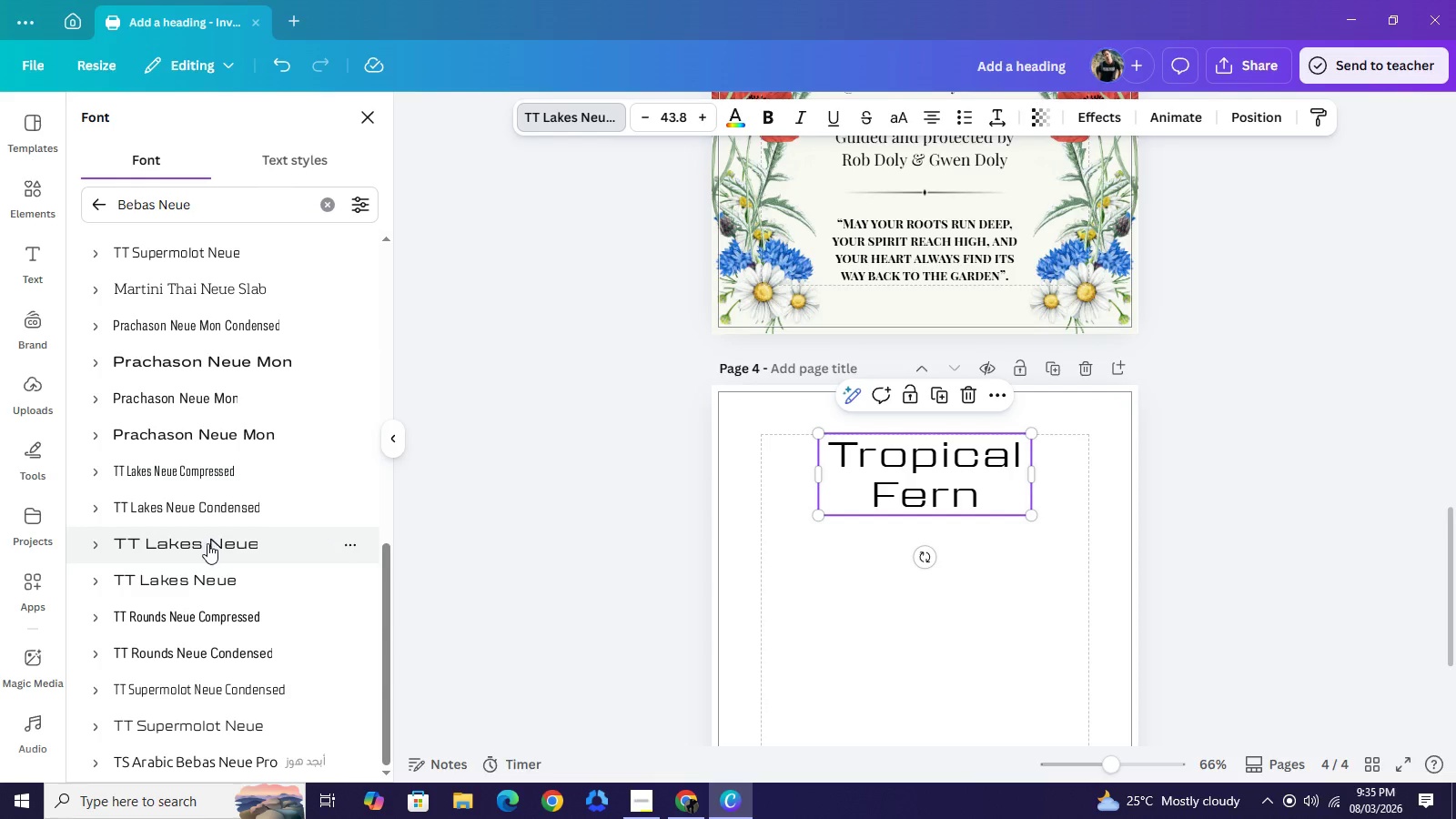 
scroll: coordinate [204, 632], scroll_direction: down, amount: 2.0
 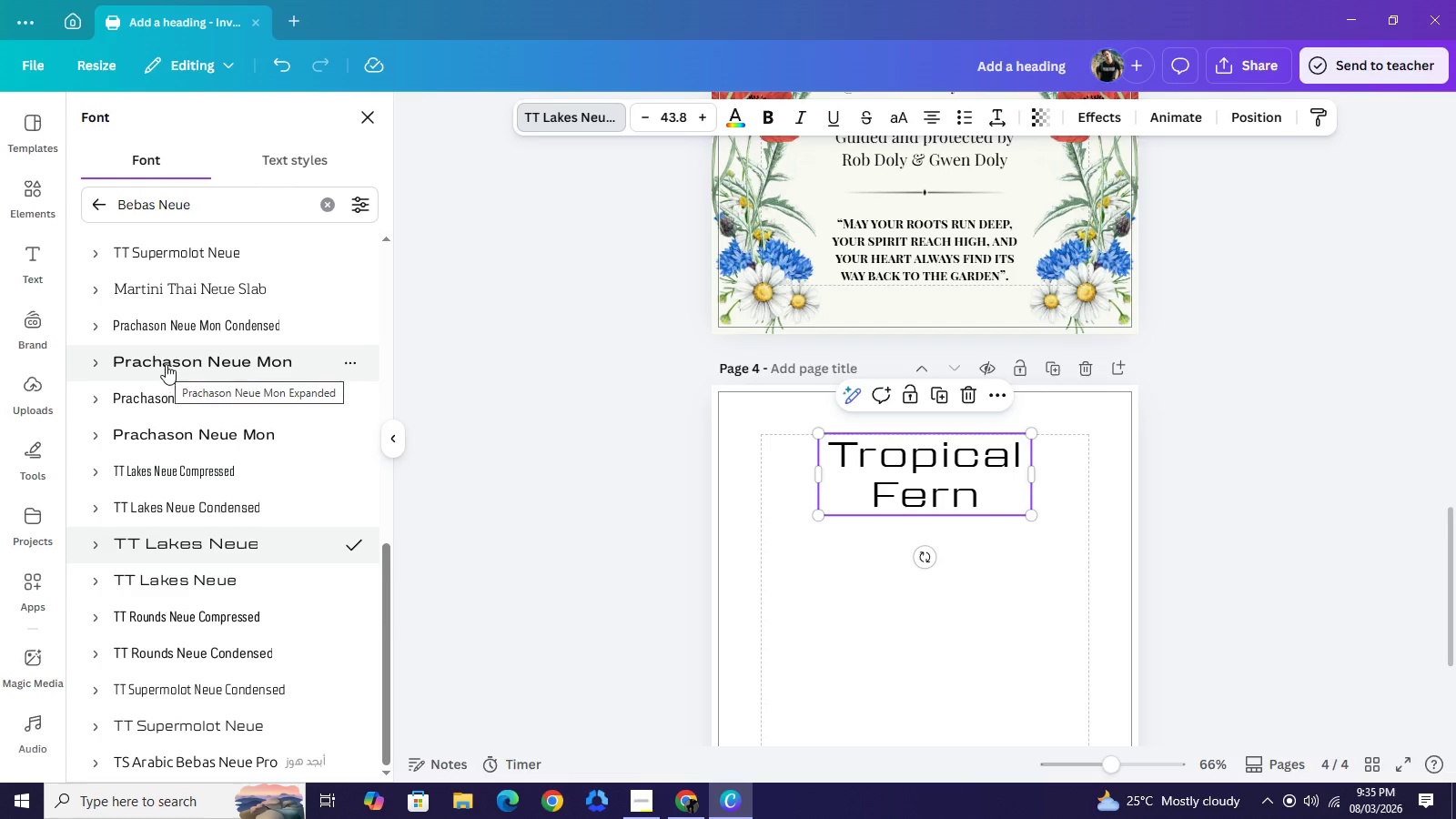 
left_click([161, 297])
 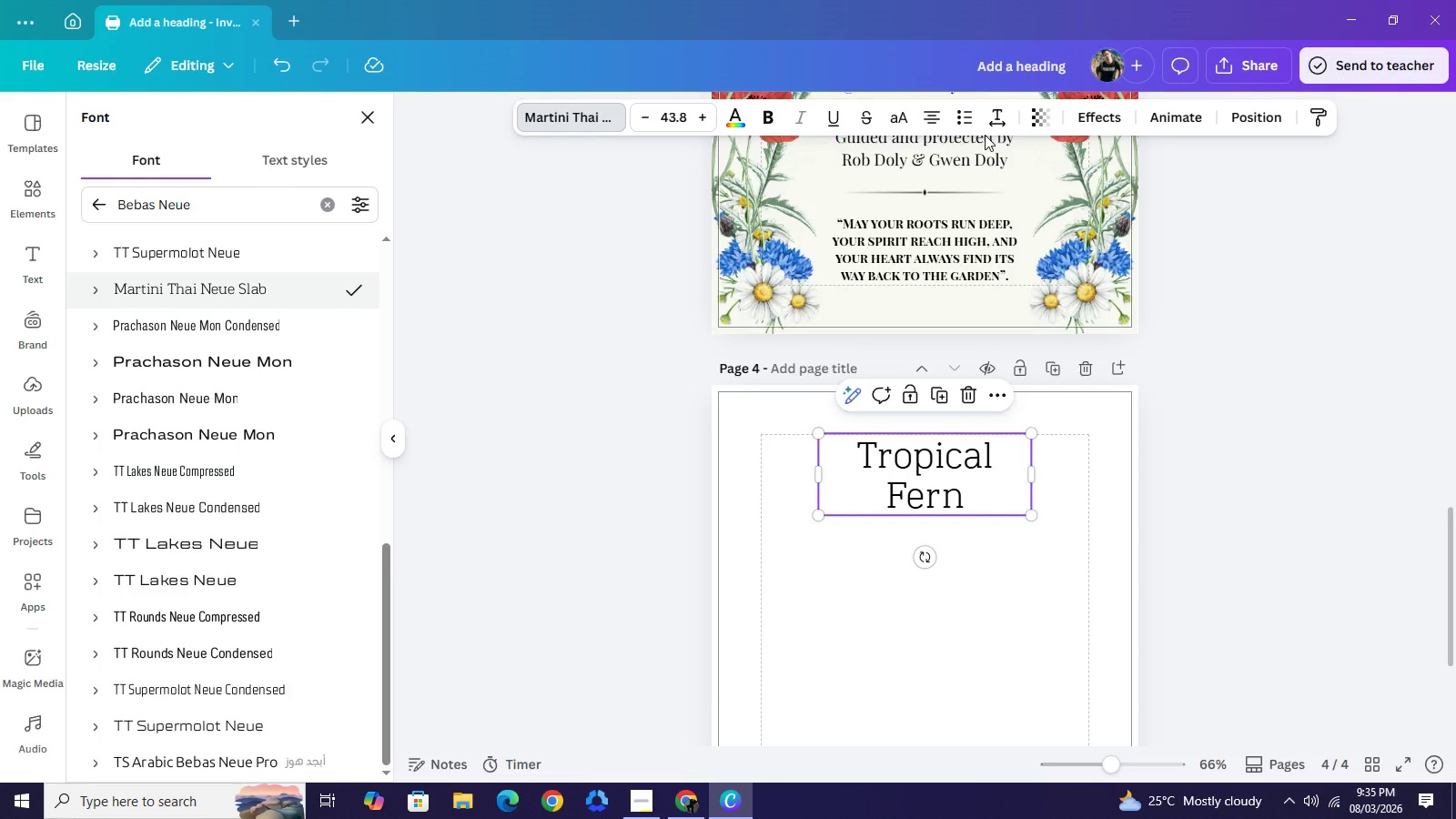 
wait(5.16)
 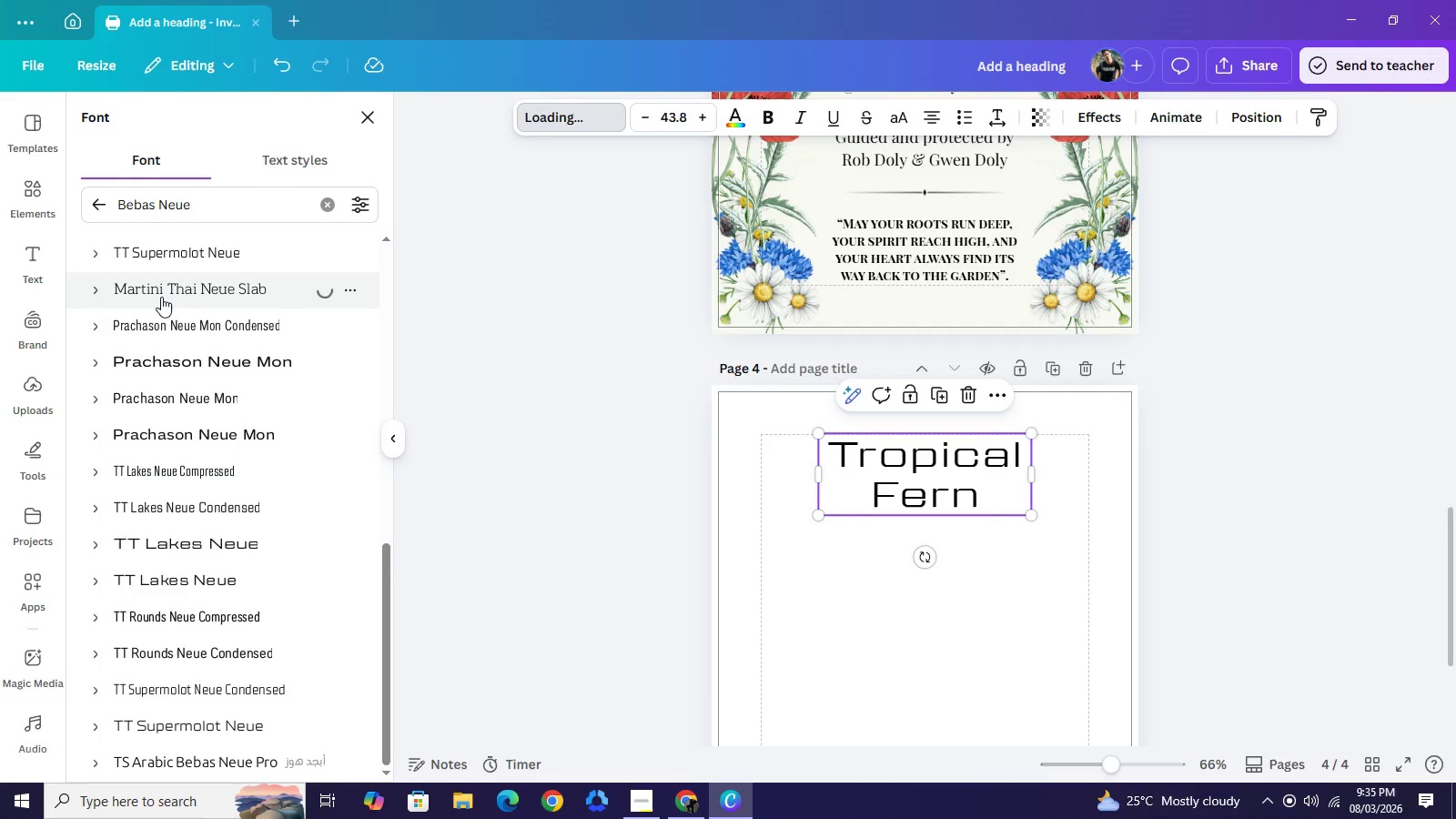 
left_click([900, 120])
 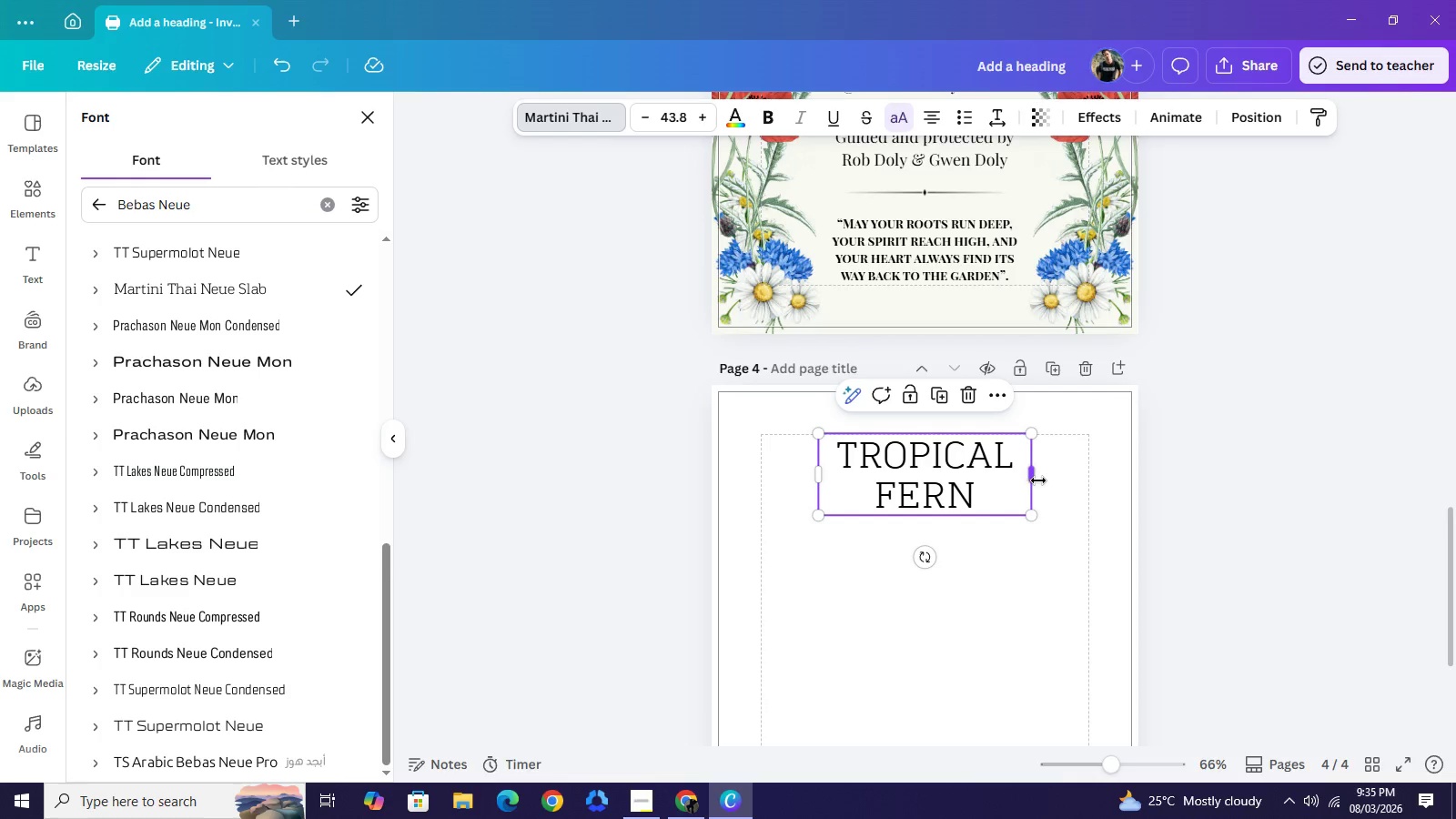 
left_click_drag(start_coordinate=[1038, 478], to_coordinate=[1118, 476])
 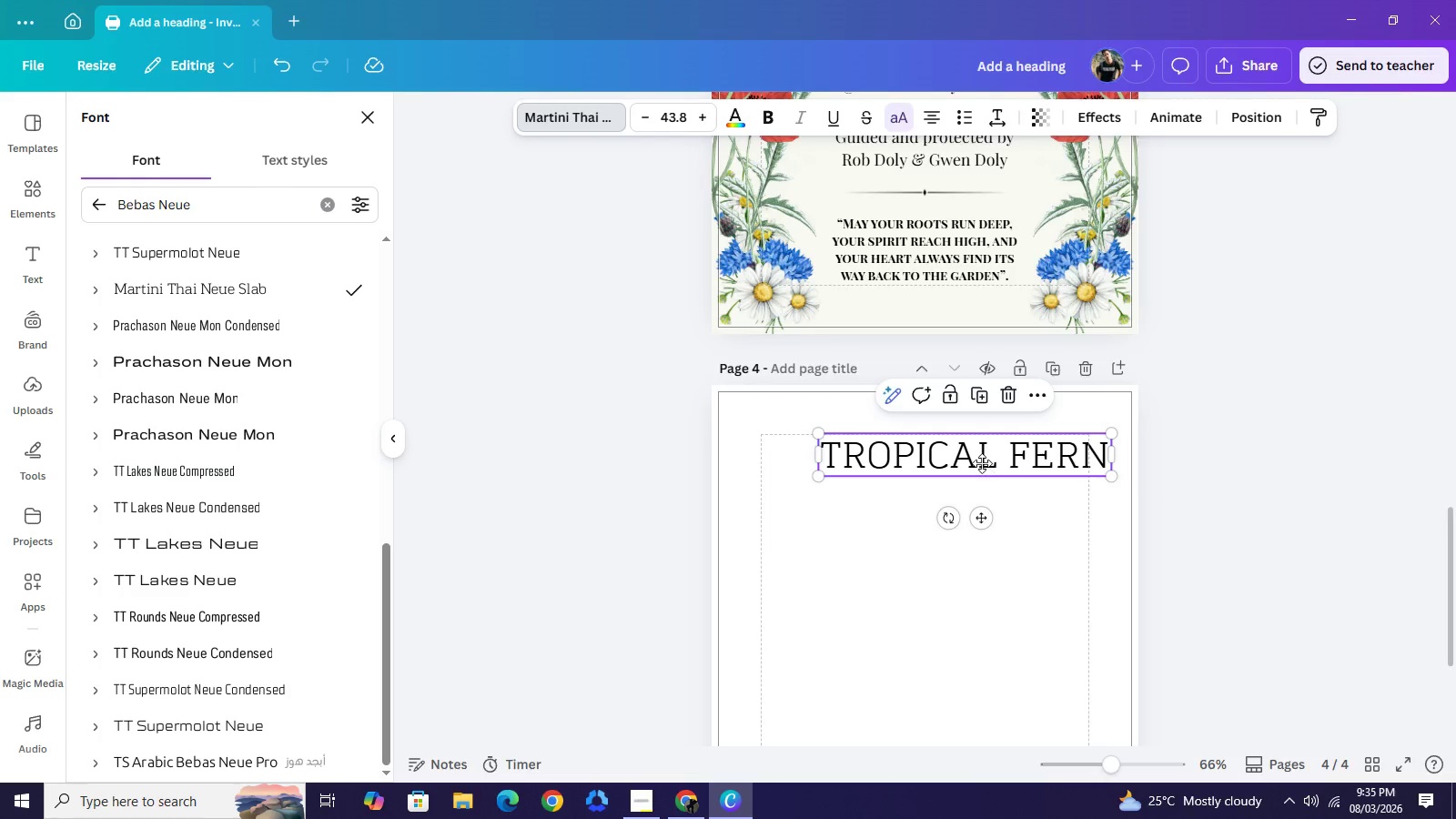 
left_click_drag(start_coordinate=[991, 455], to_coordinate=[954, 459])
 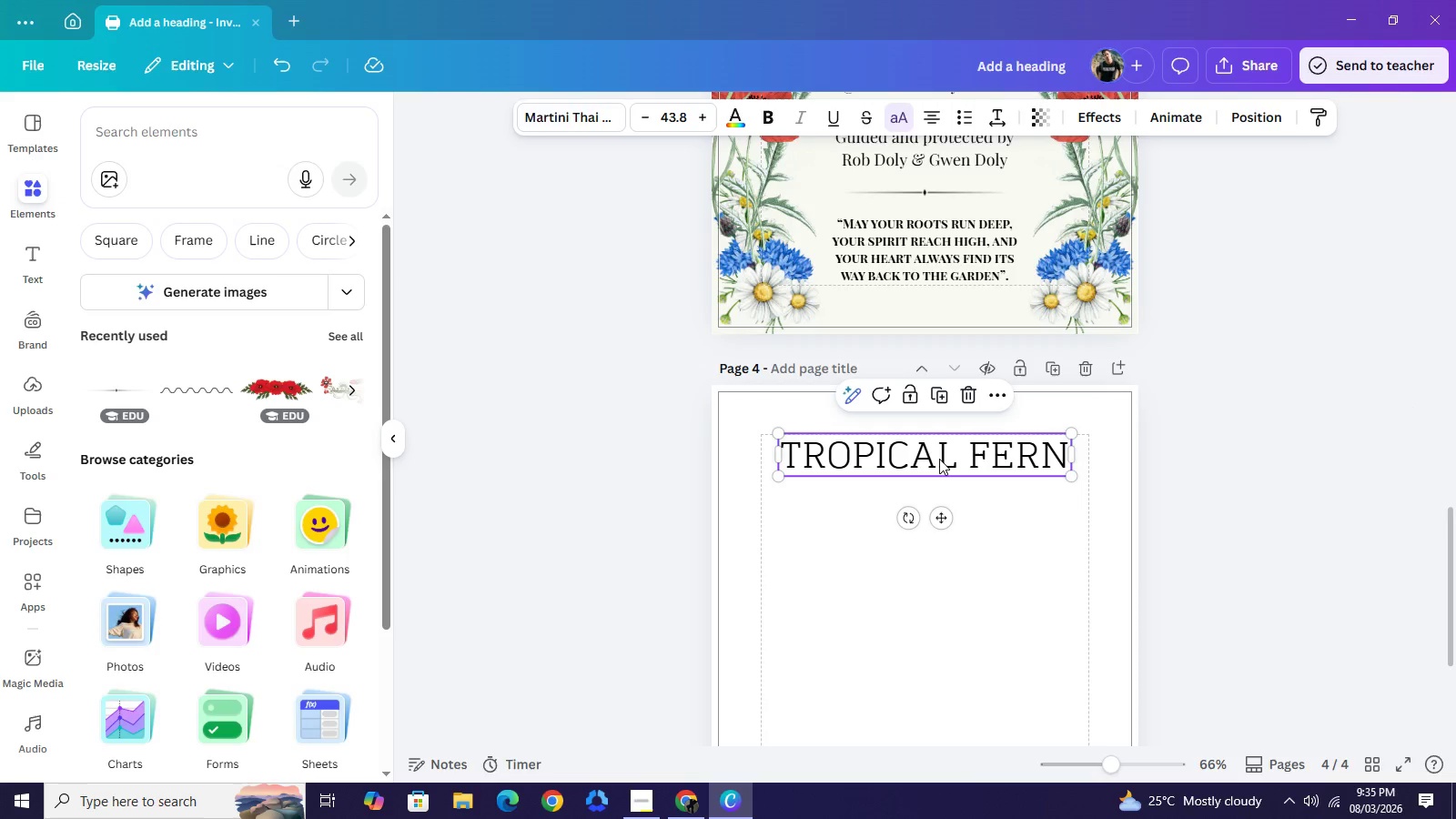 
left_click([939, 459])
 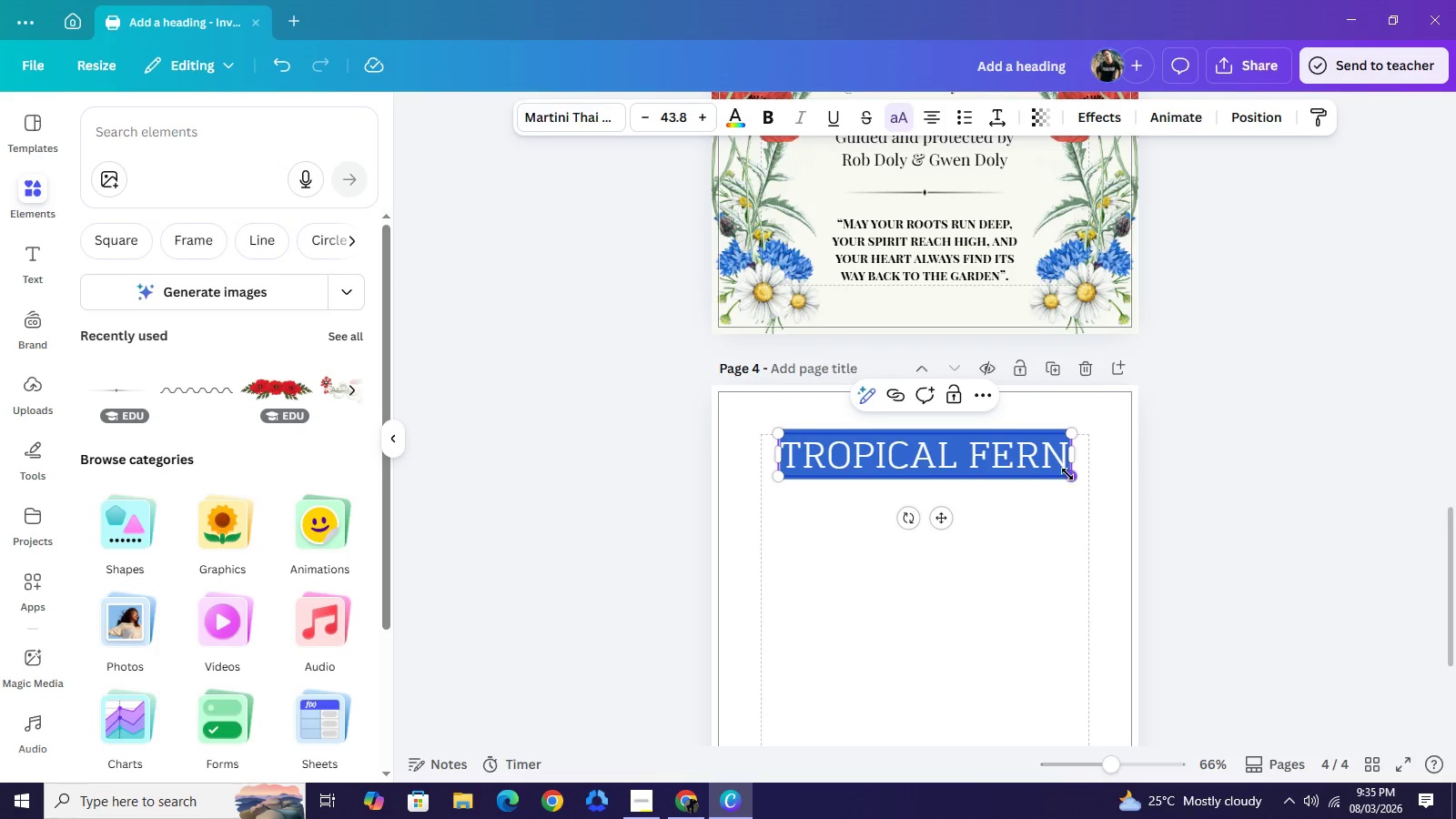 
left_click_drag(start_coordinate=[1073, 478], to_coordinate=[1022, 461])
 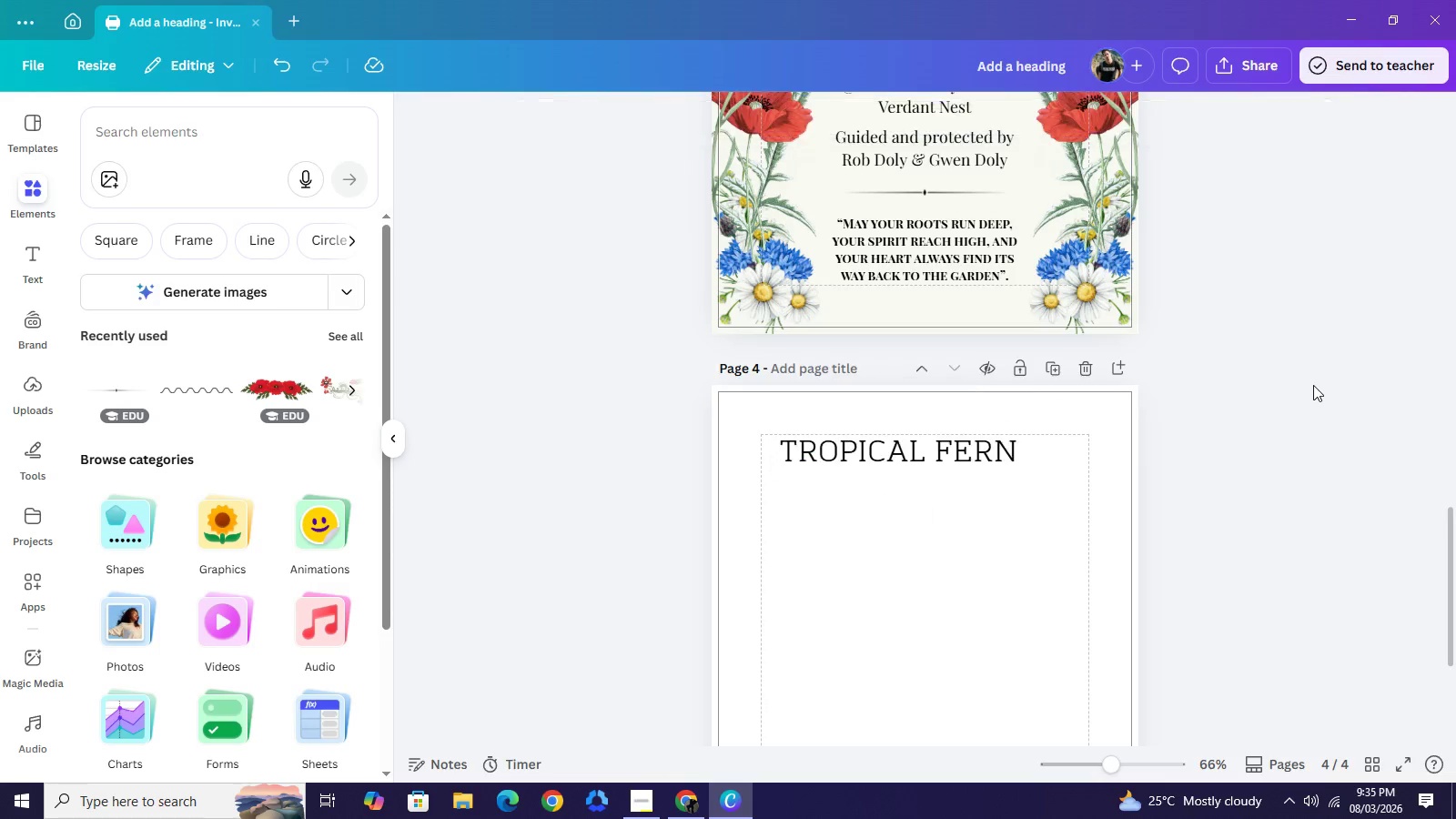 
double_click([1314, 385])
 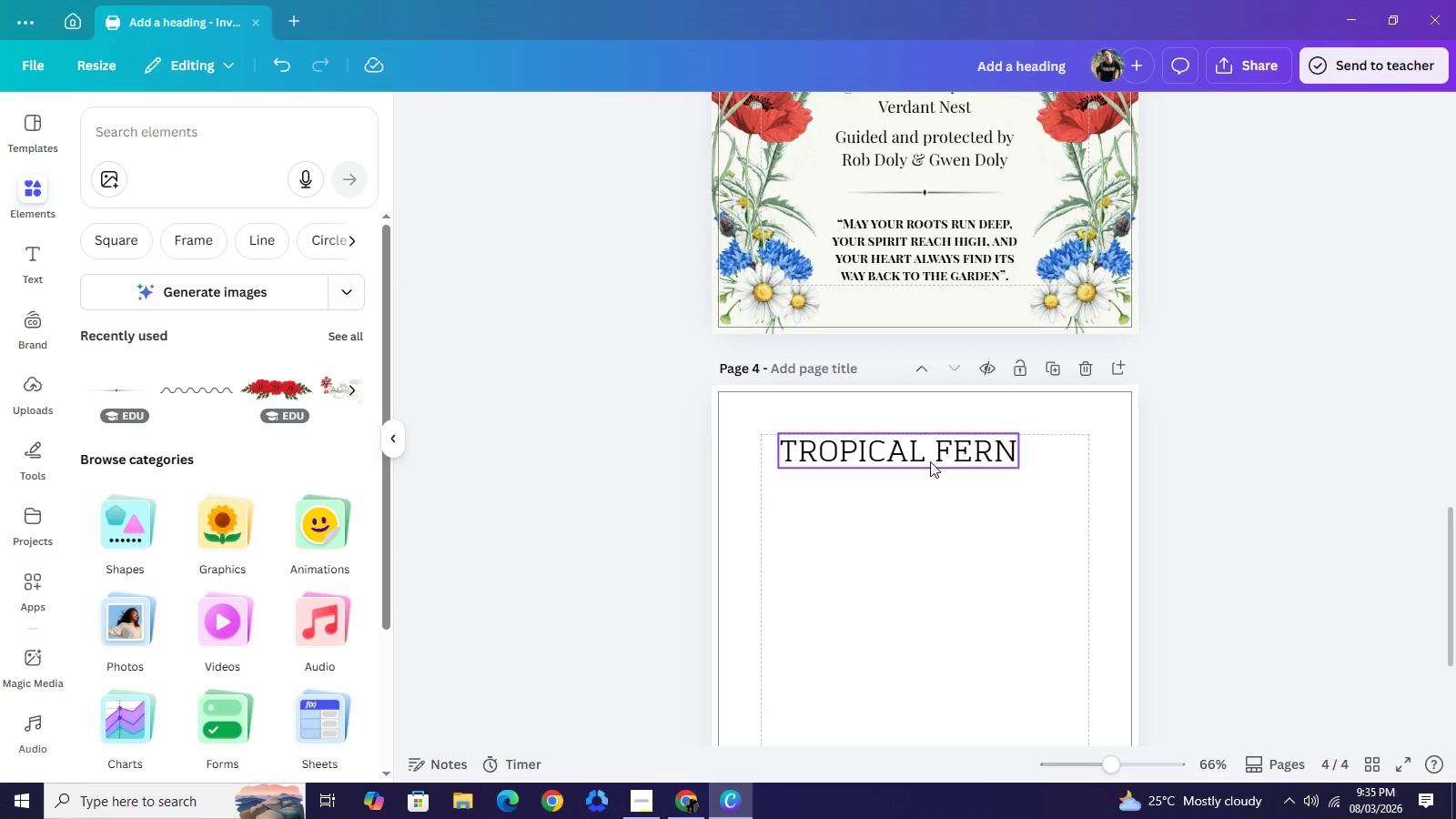 
left_click_drag(start_coordinate=[928, 461], to_coordinate=[949, 459])
 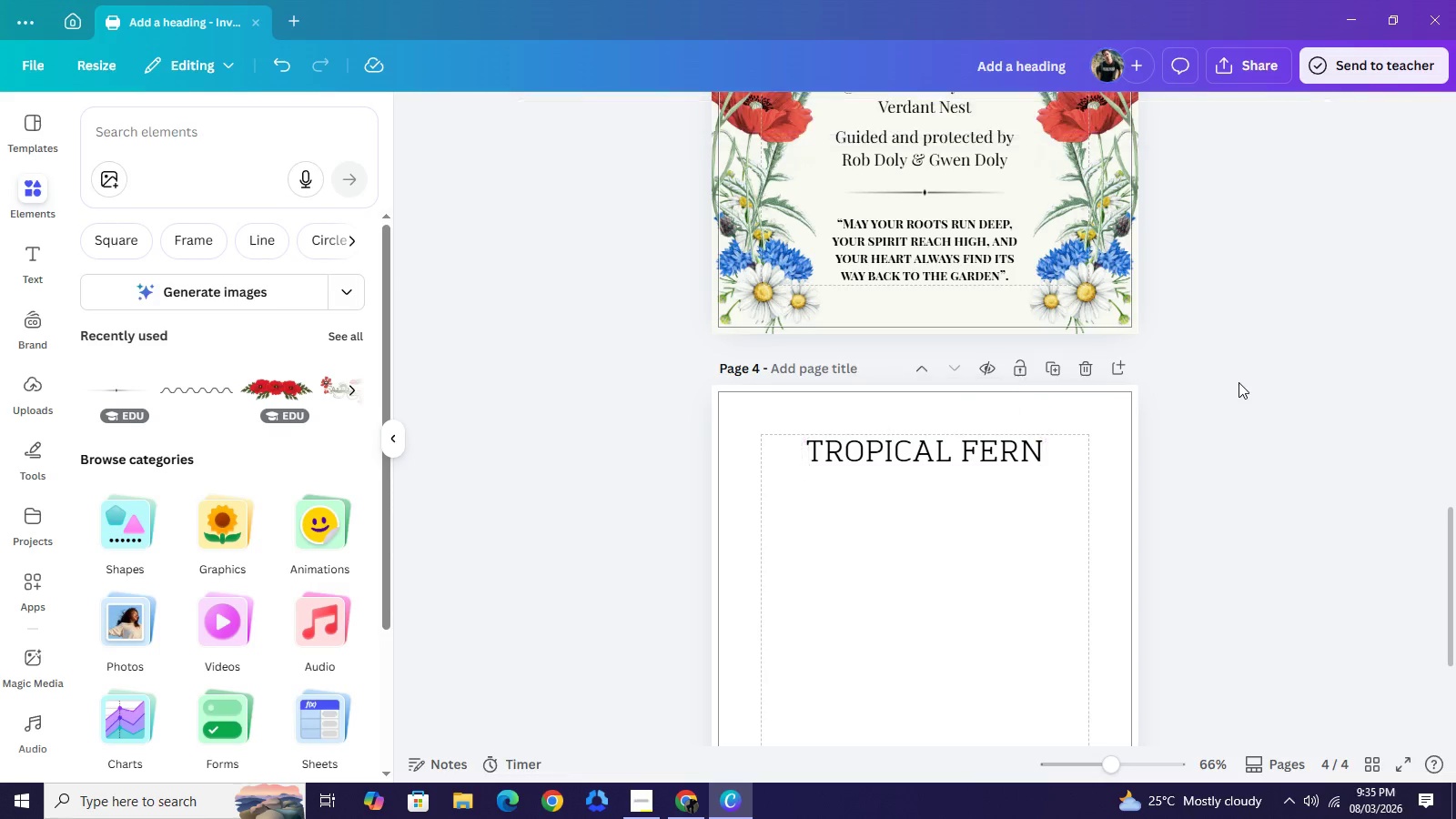 
left_click([1239, 382])
 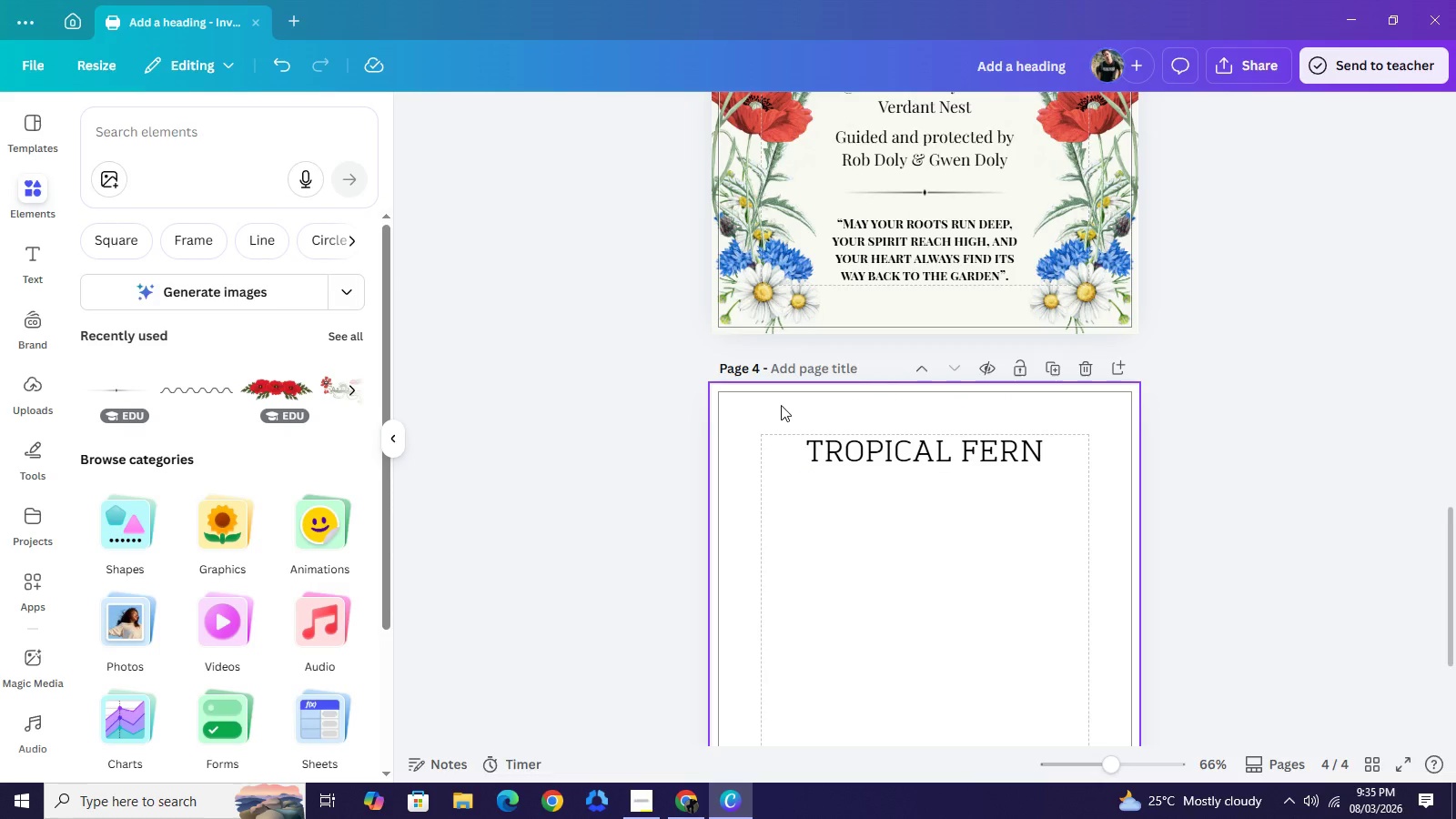 
scroll: coordinate [1298, 339], scroll_direction: up, amount: 3.0
 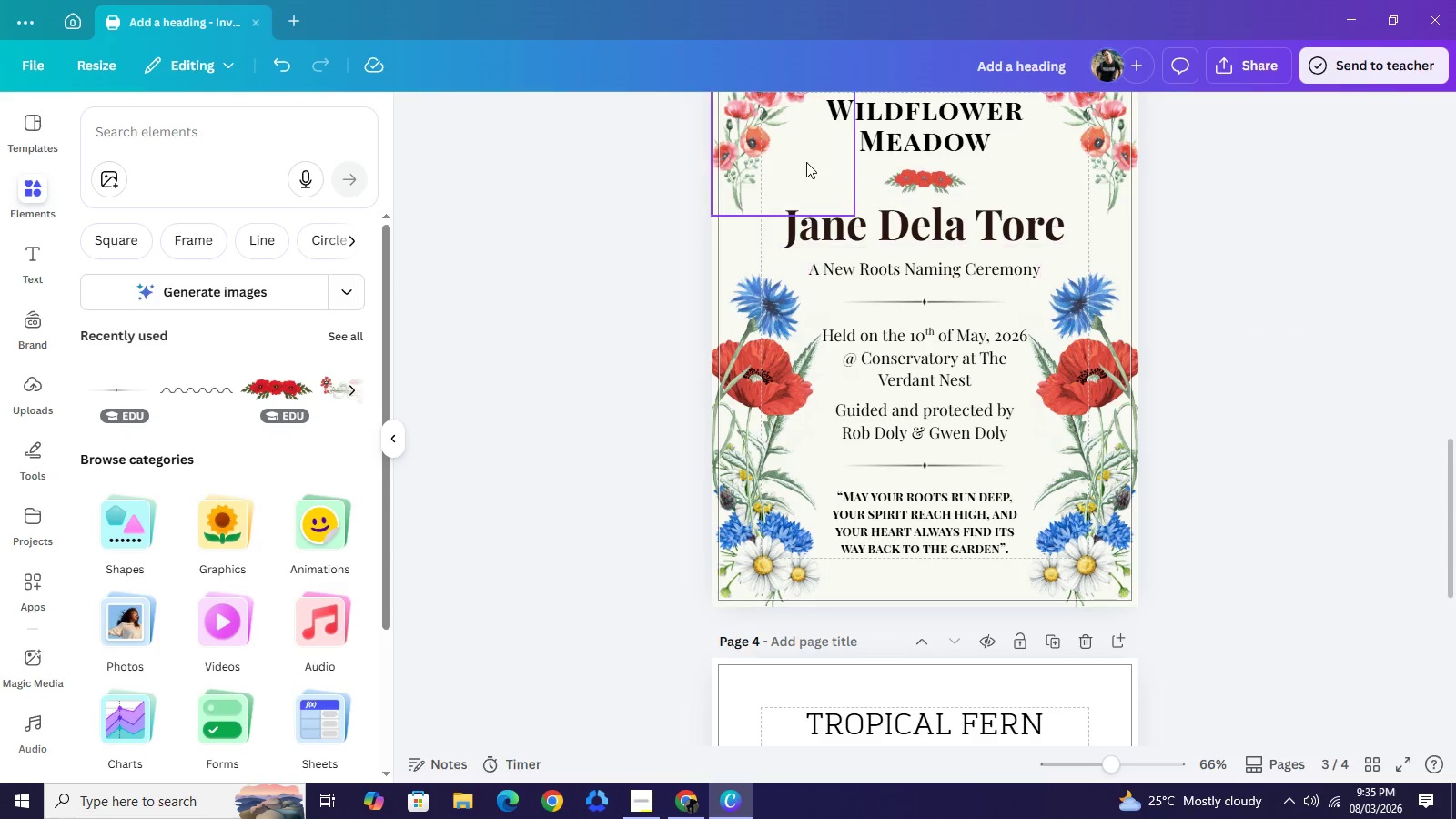 
wait(6.77)
 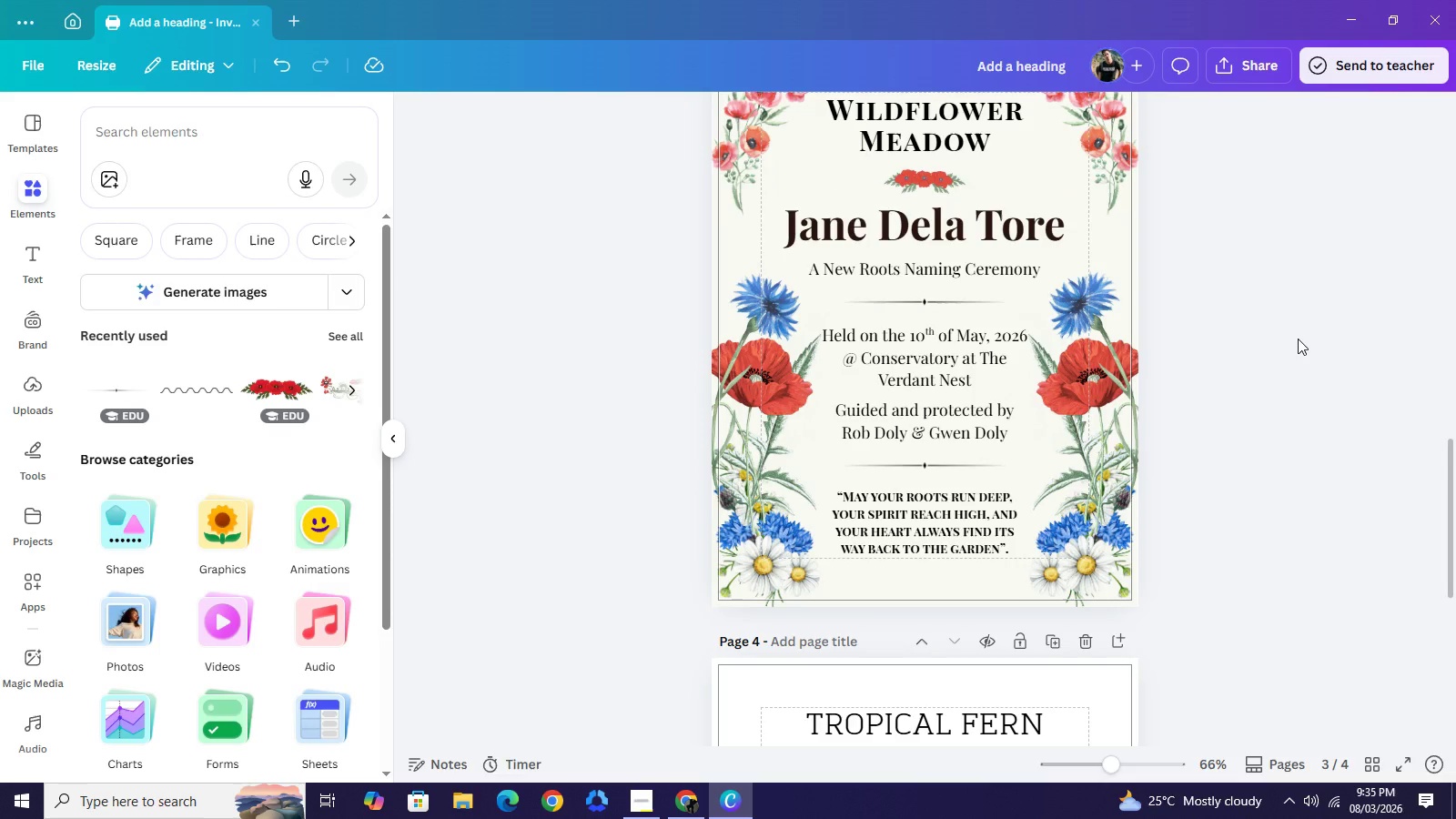 
left_click([985, 182])
 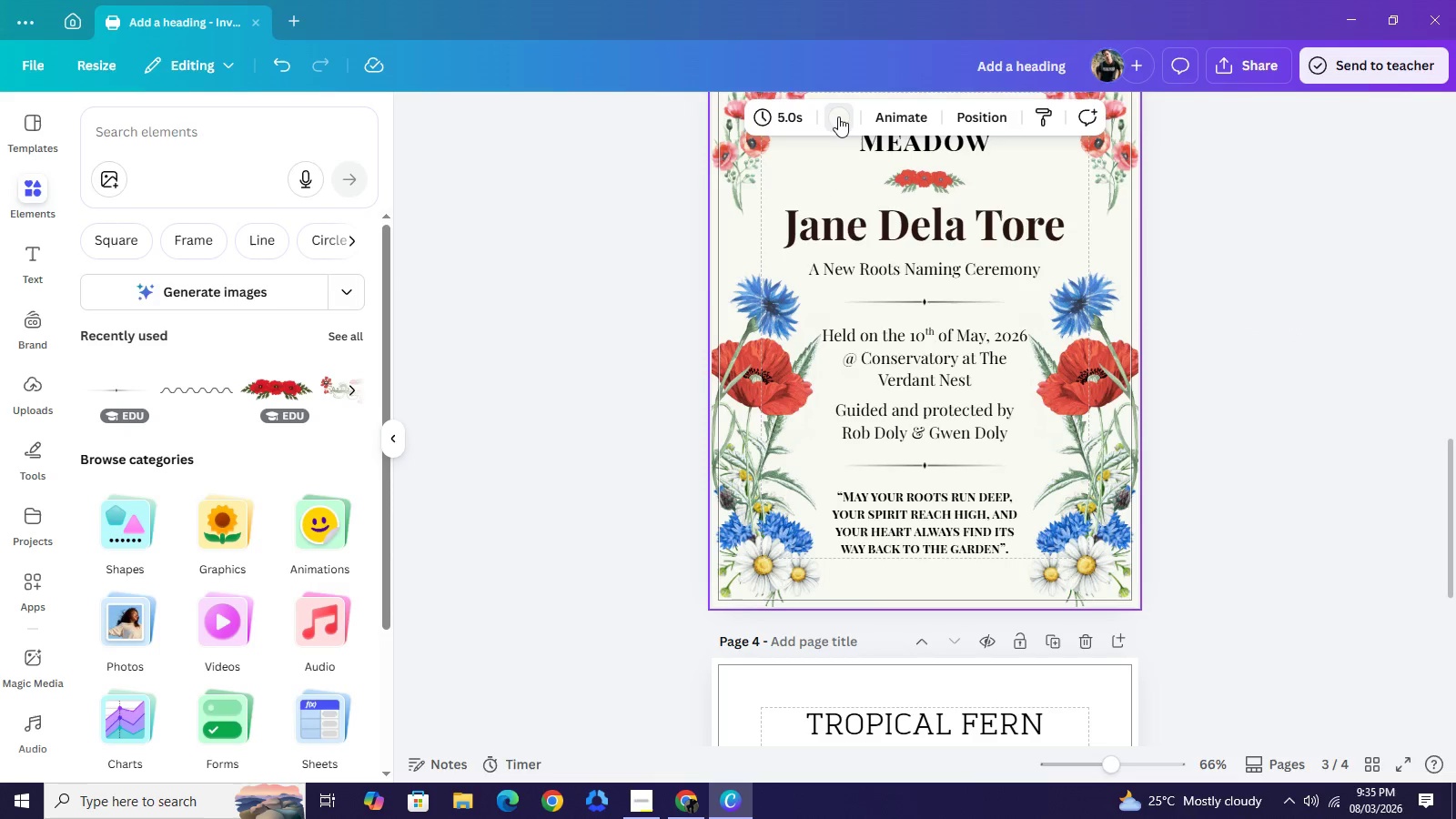 
left_click([838, 116])
 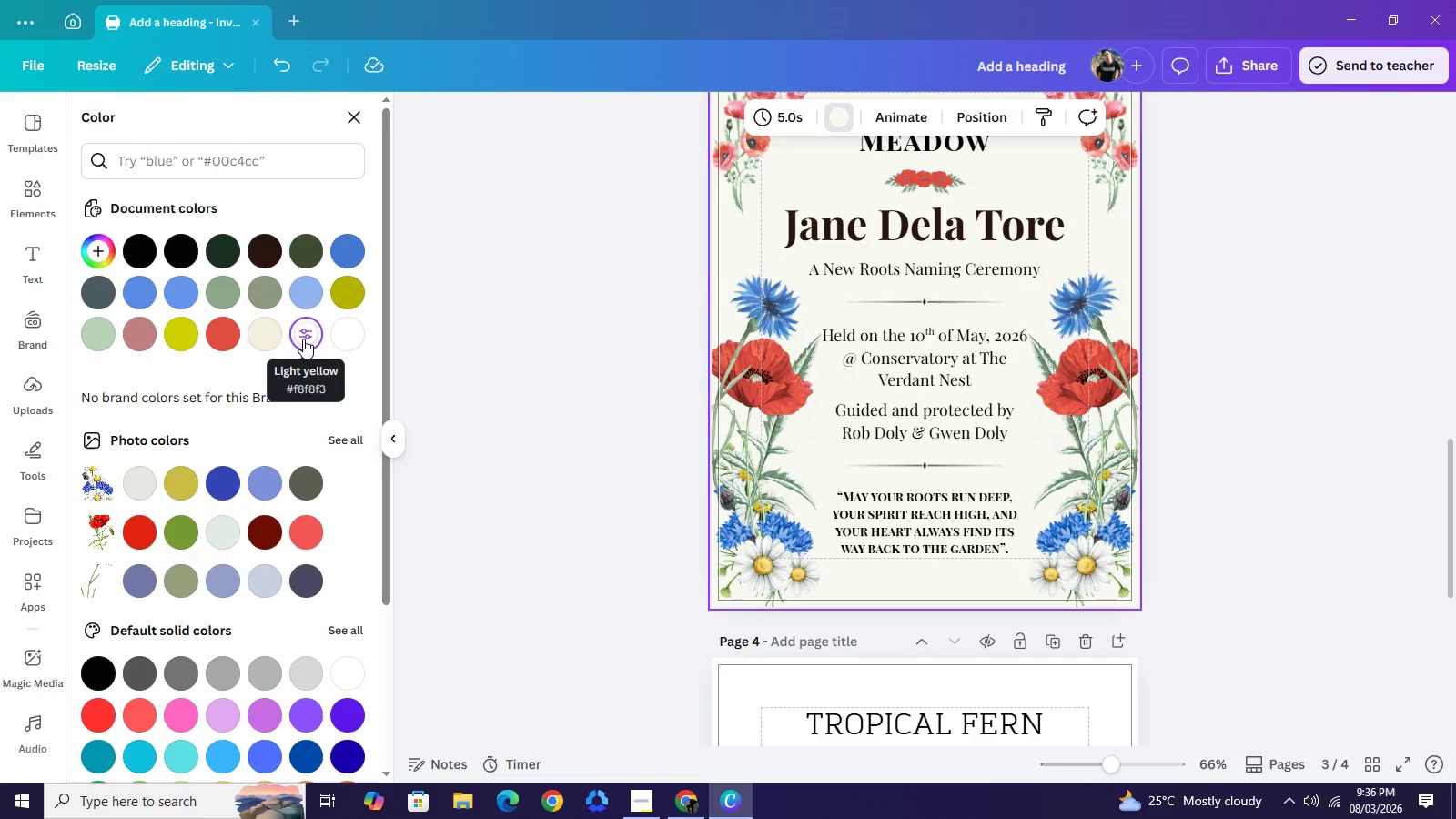 
left_click([303, 339])
 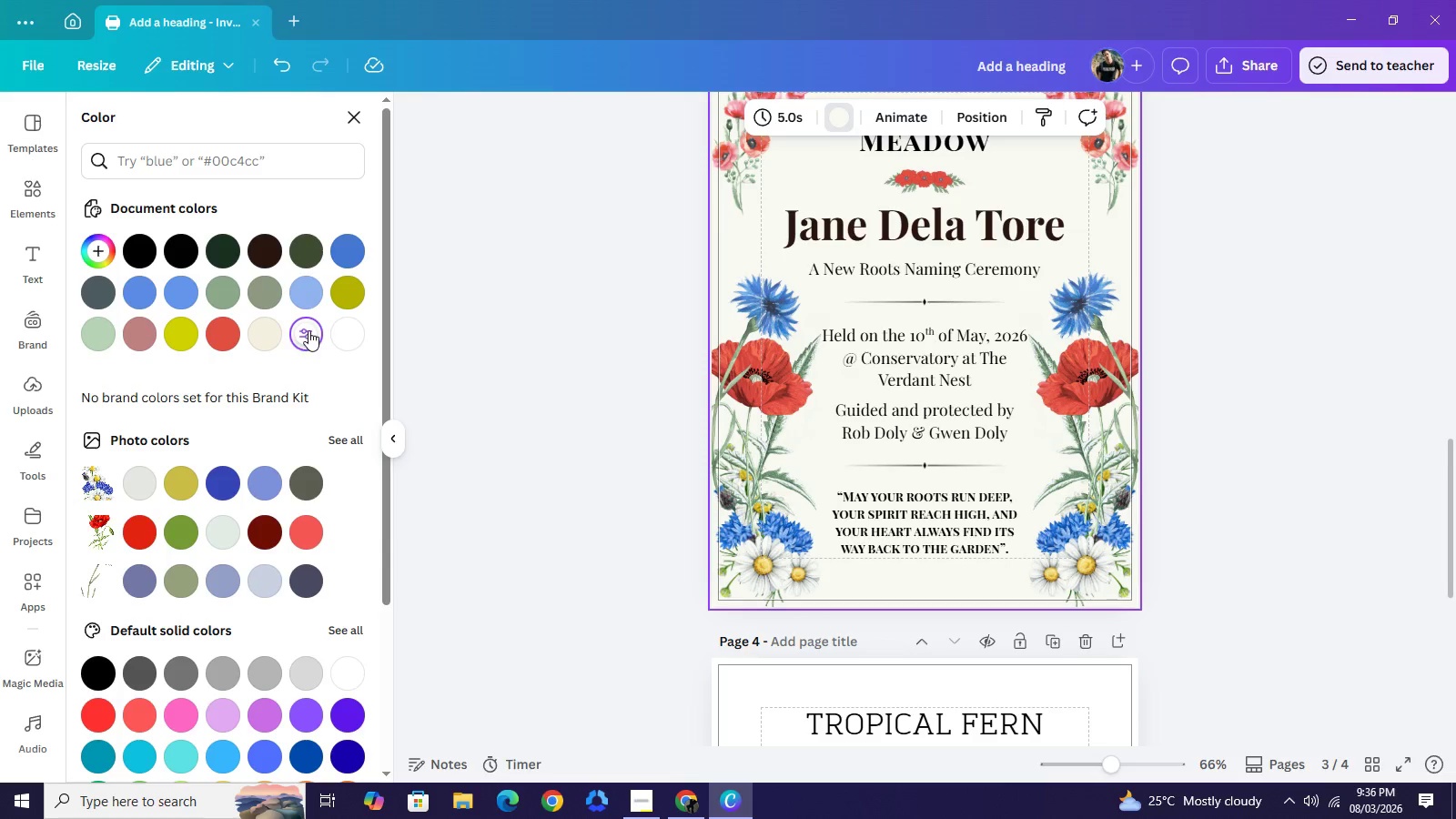 
left_click([308, 329])
 